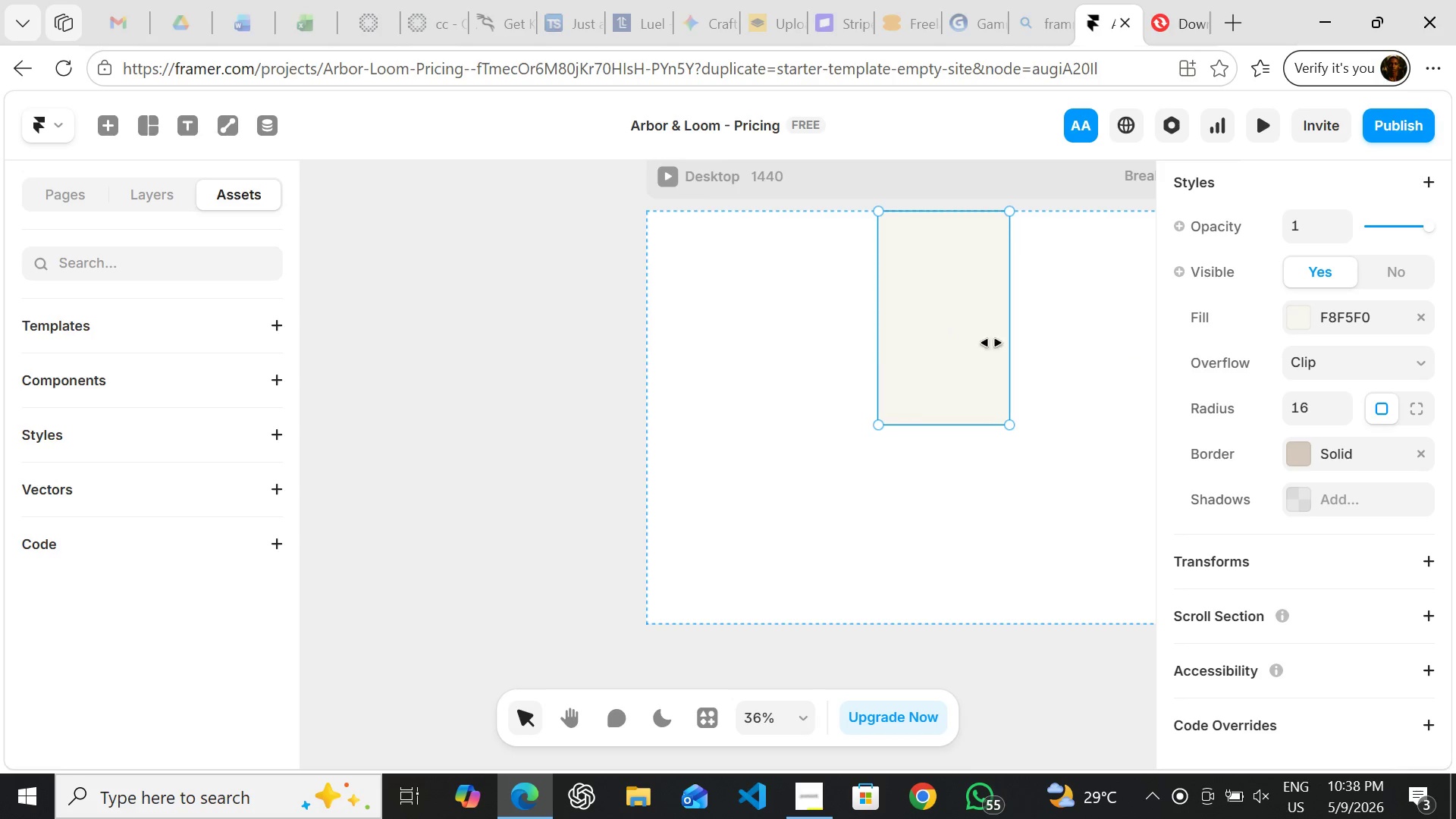 
left_click([766, 347])
 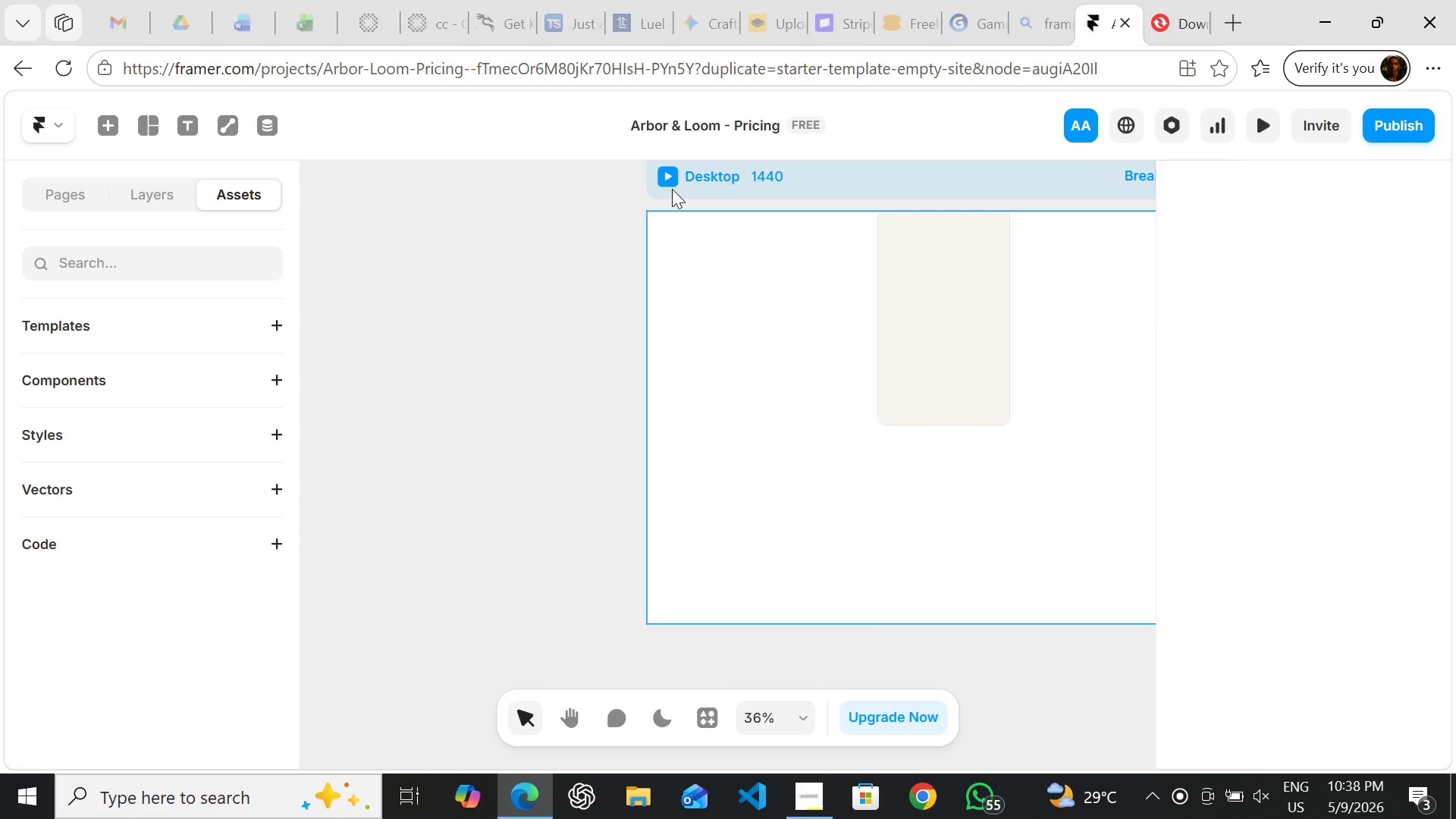 
left_click([672, 189])
 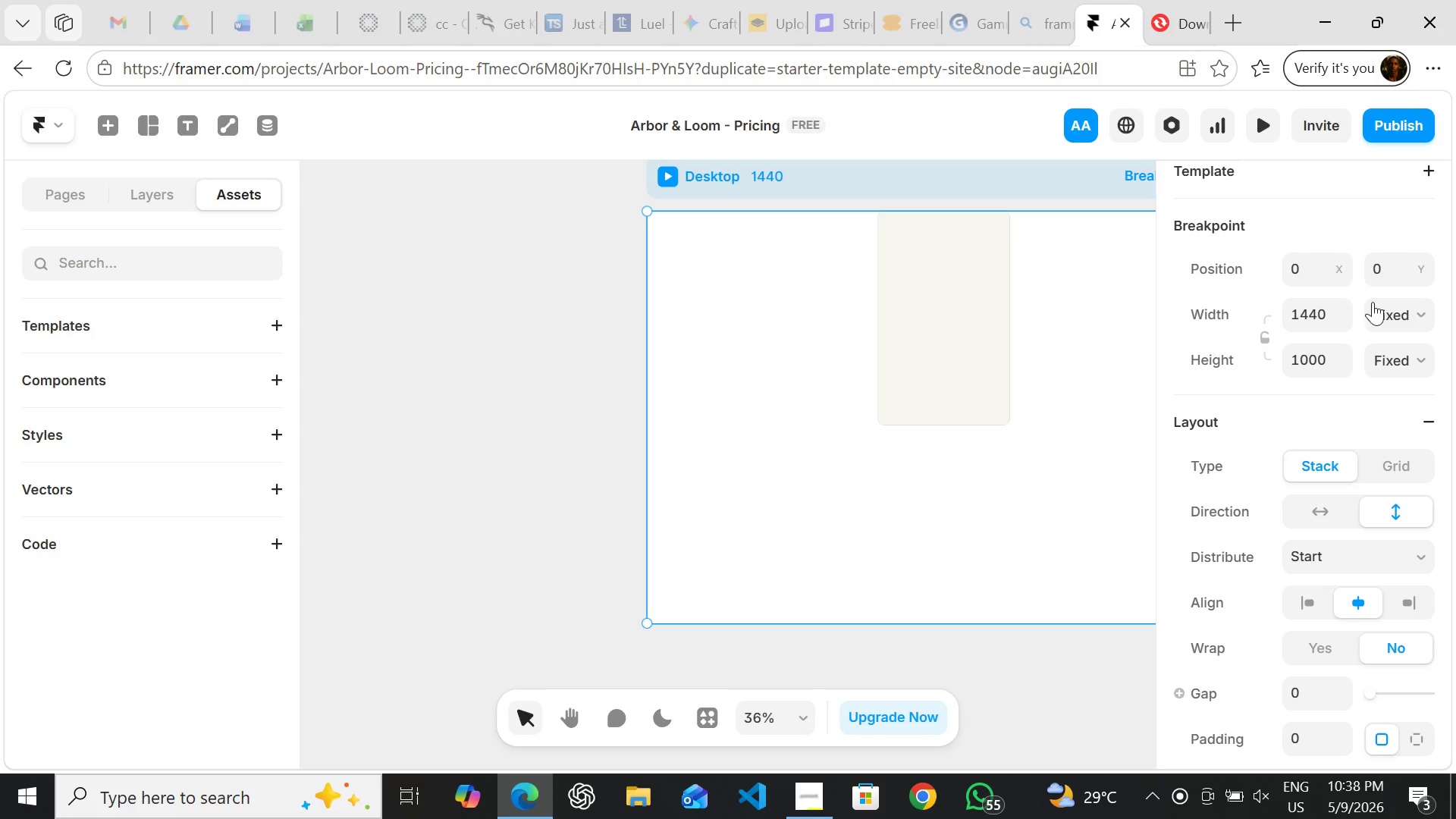 
left_click([1378, 312])
 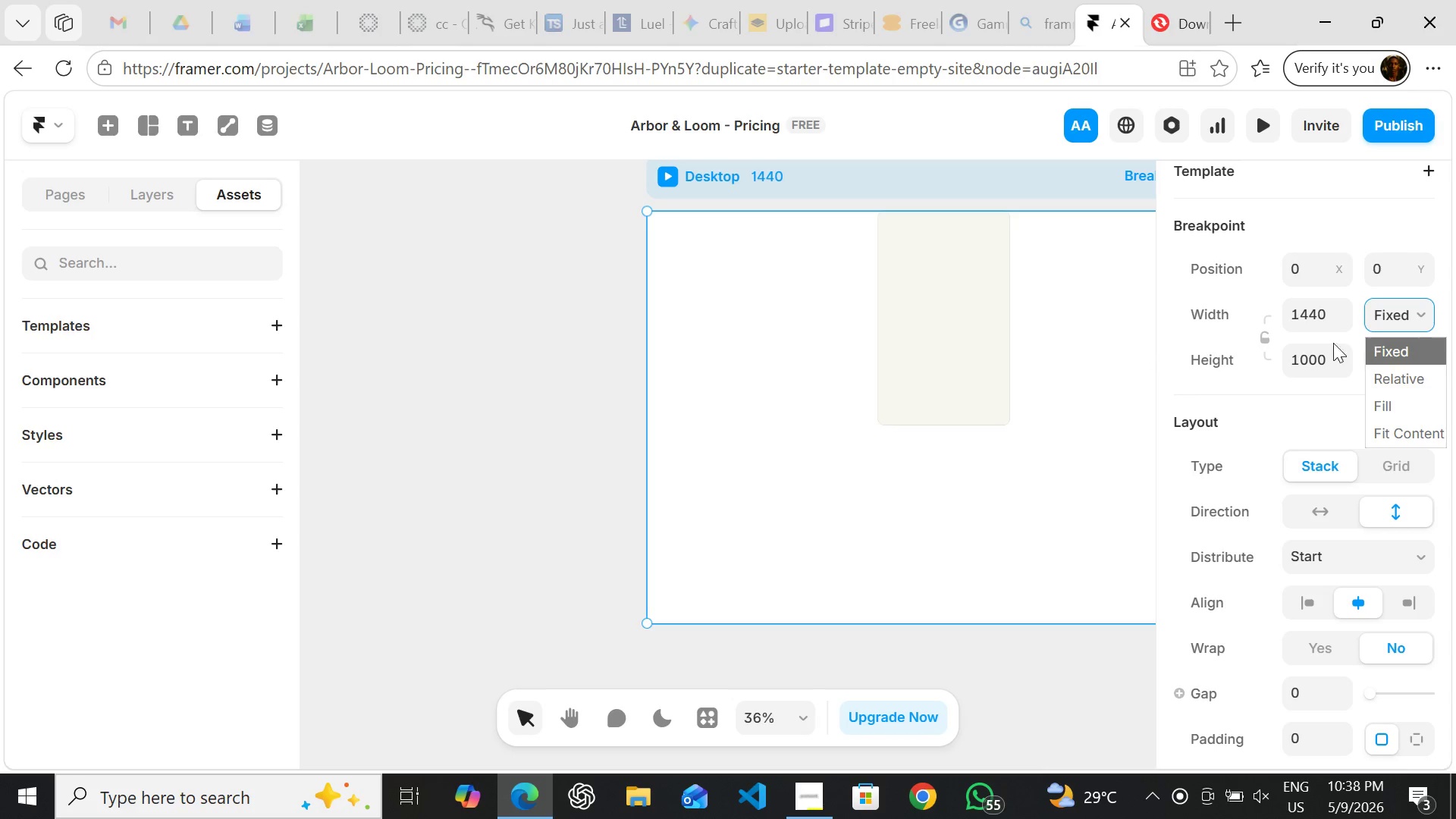 
left_click([848, 424])
 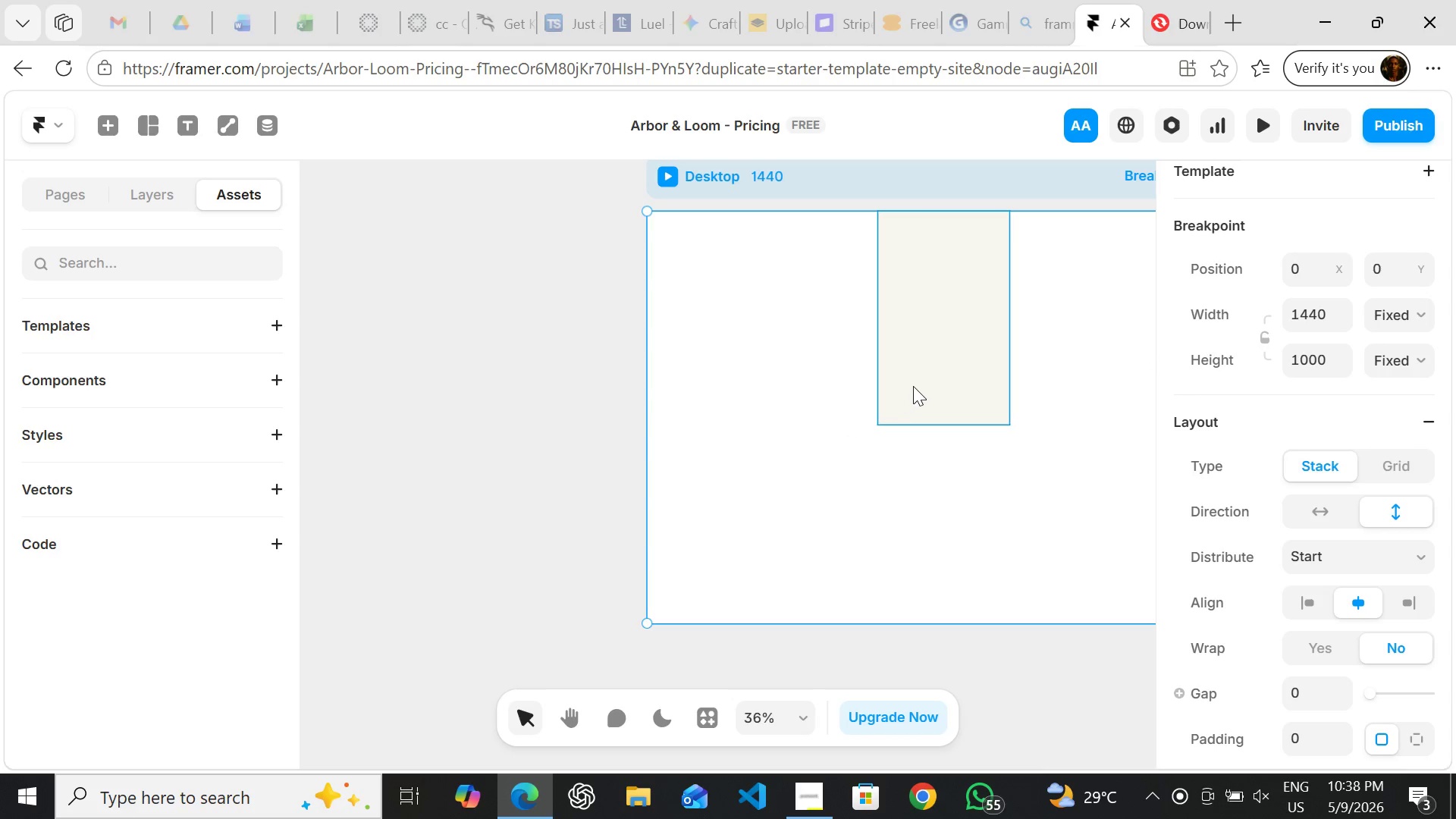 
left_click([913, 386])
 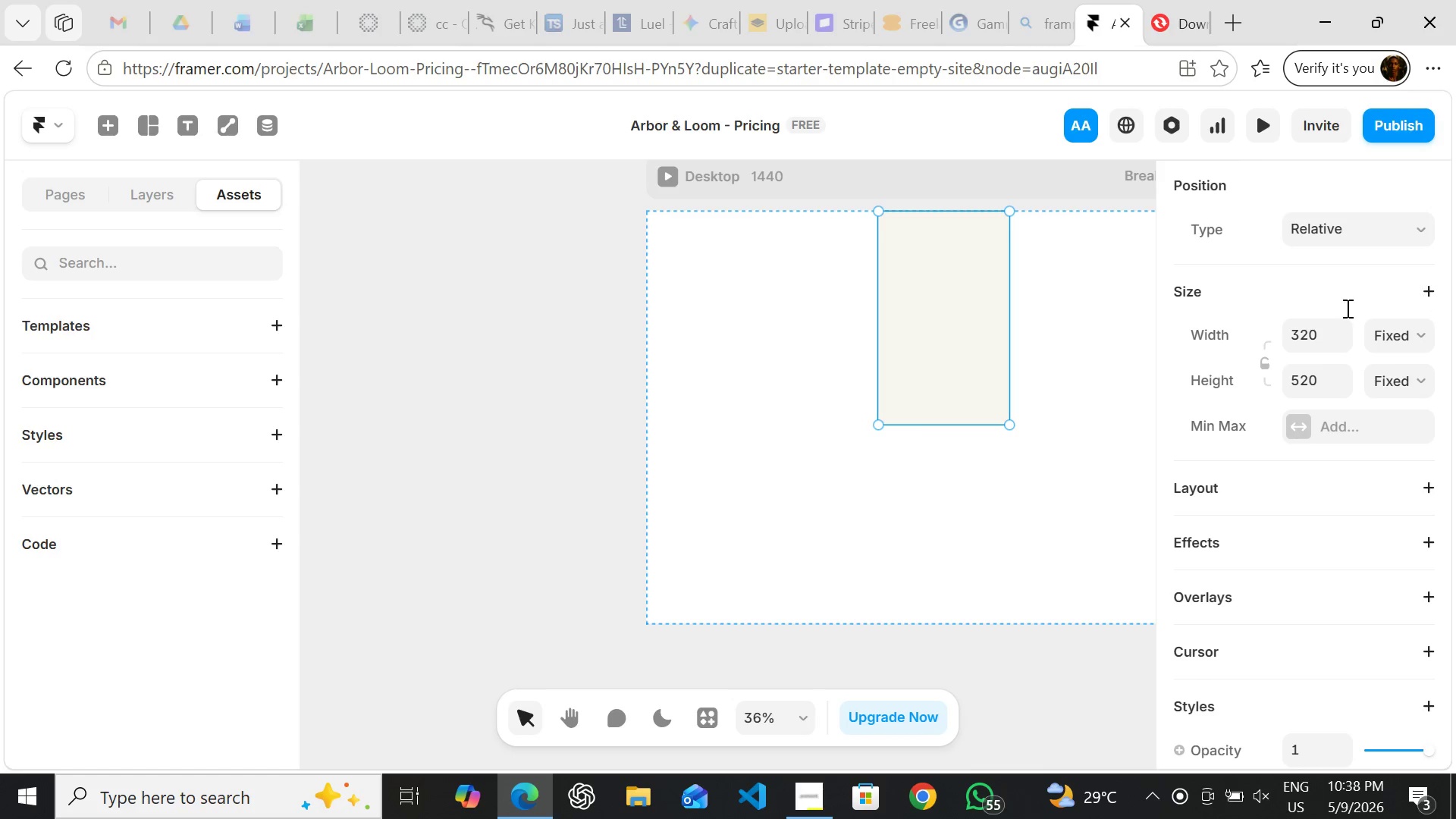 
wait(6.8)
 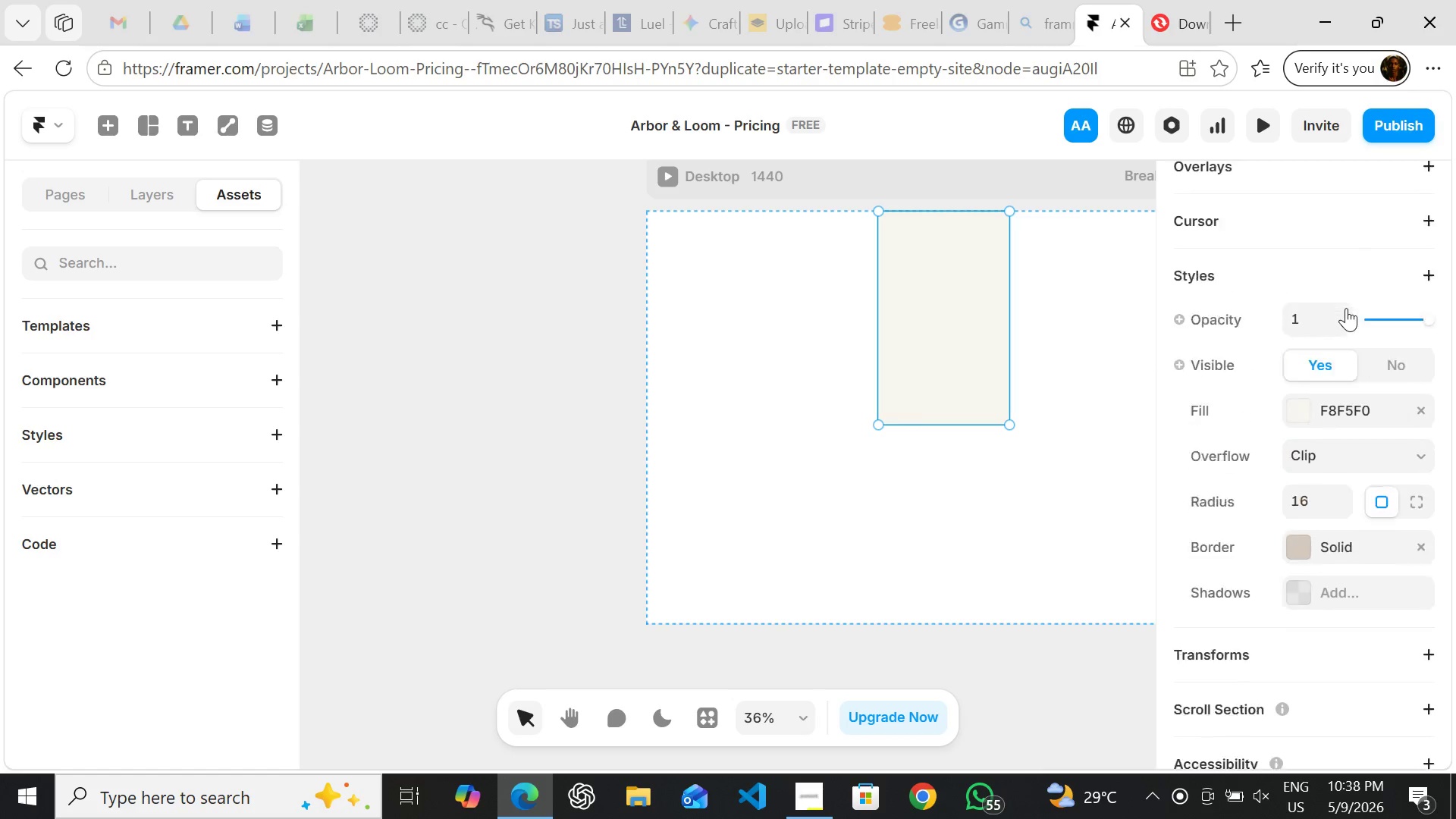 
left_click([1424, 488])
 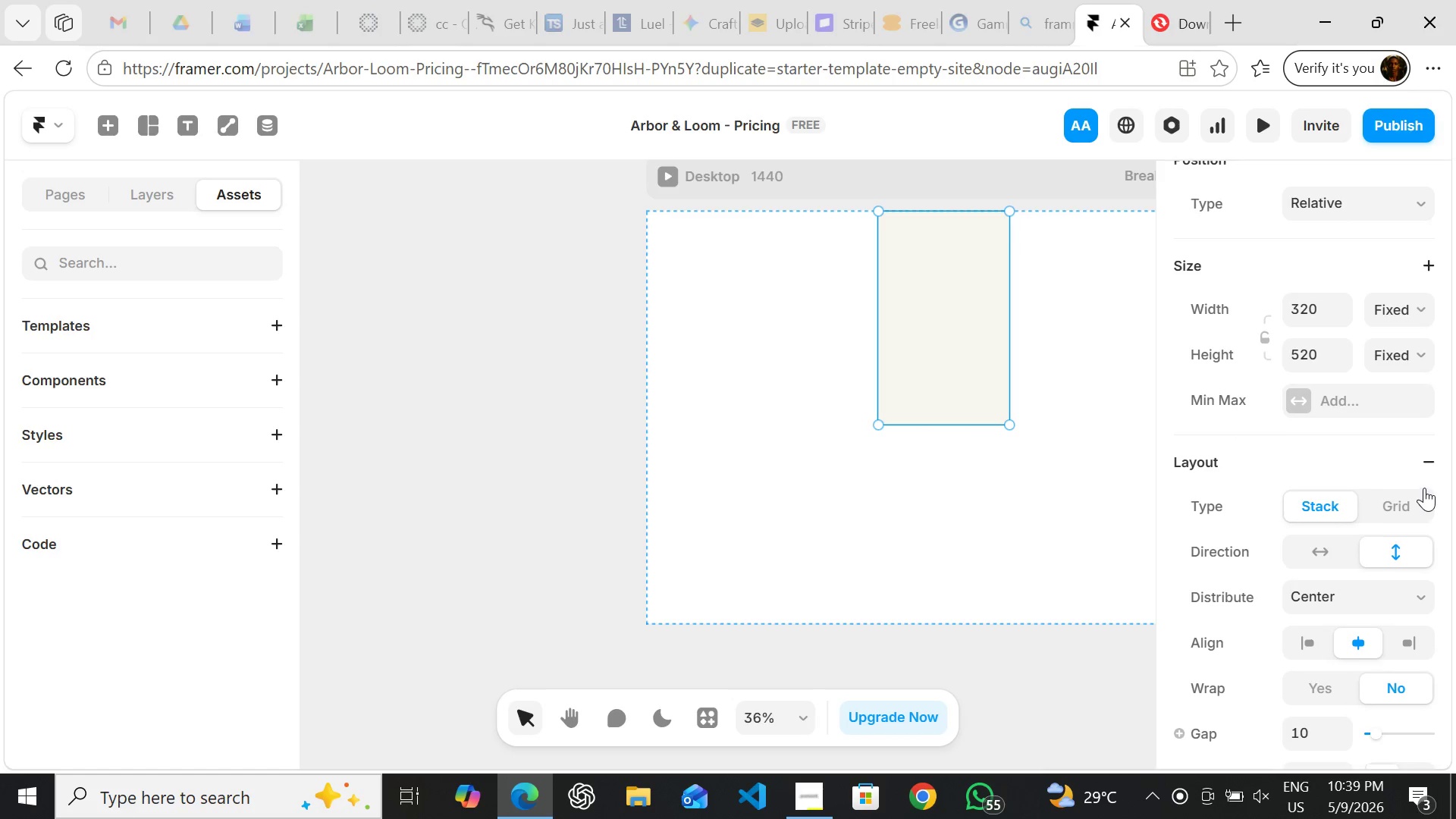 
wait(6.92)
 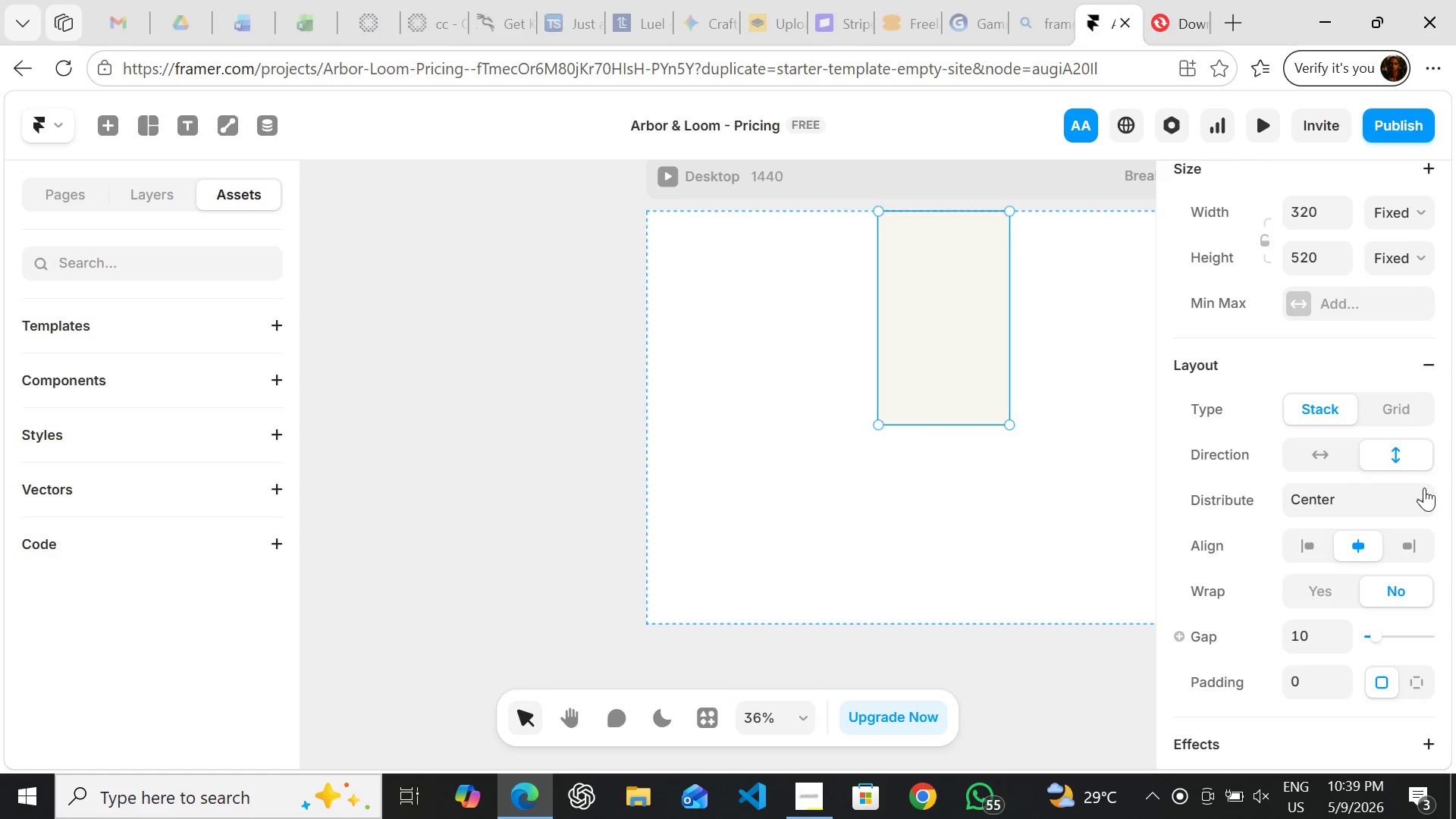 
left_click([1423, 461])
 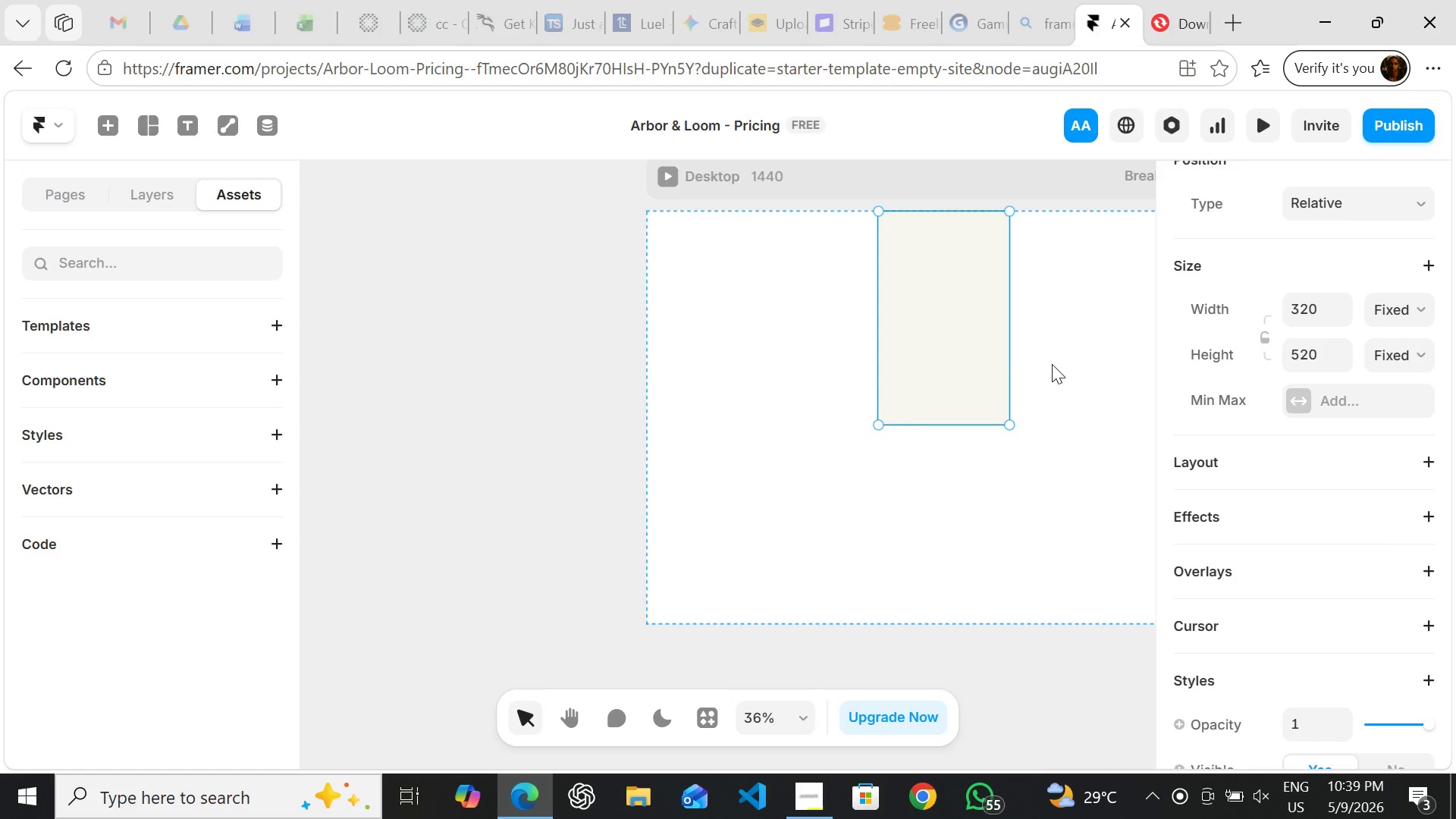 
left_click([998, 359])
 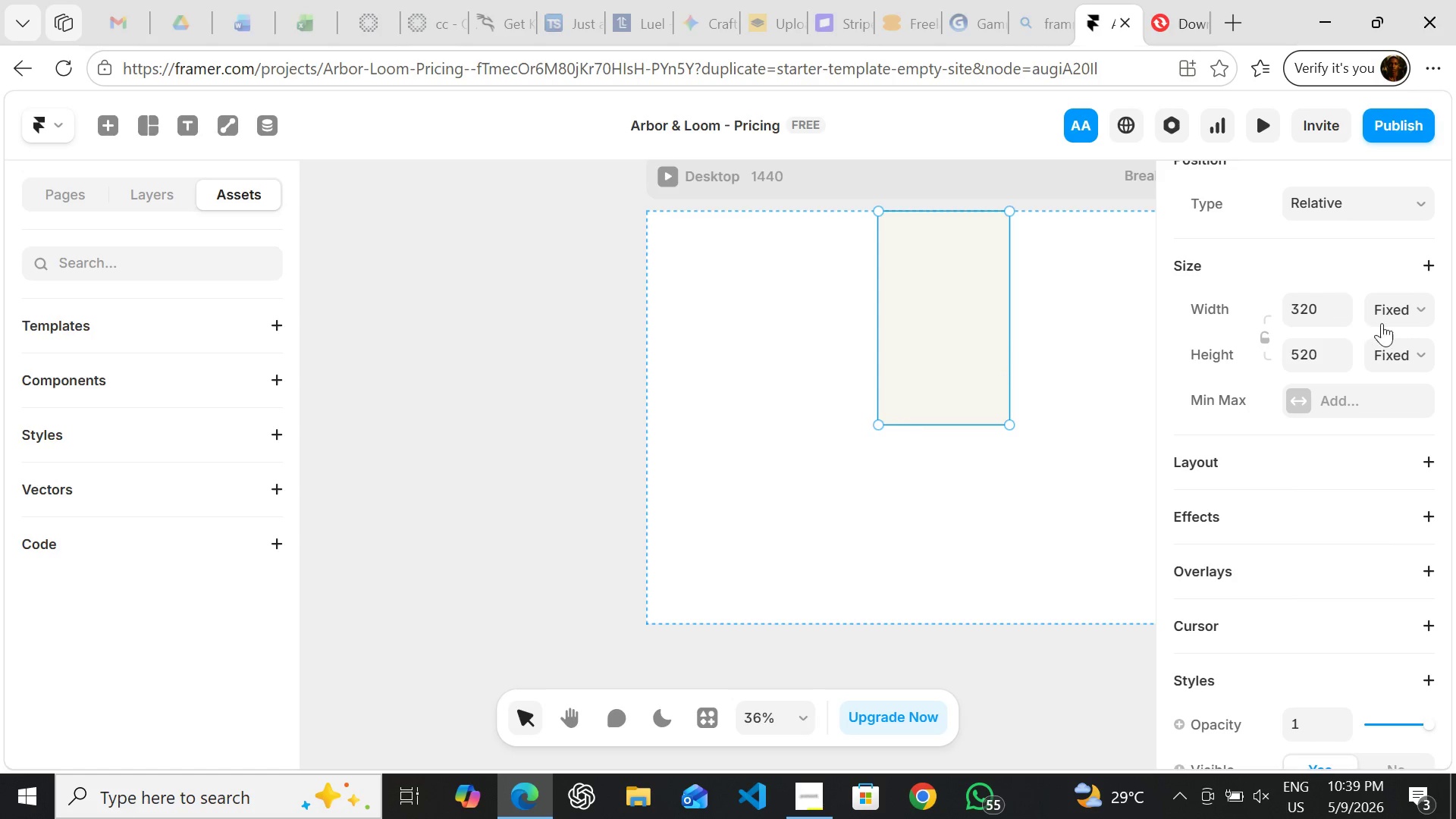 
left_click([1395, 322])
 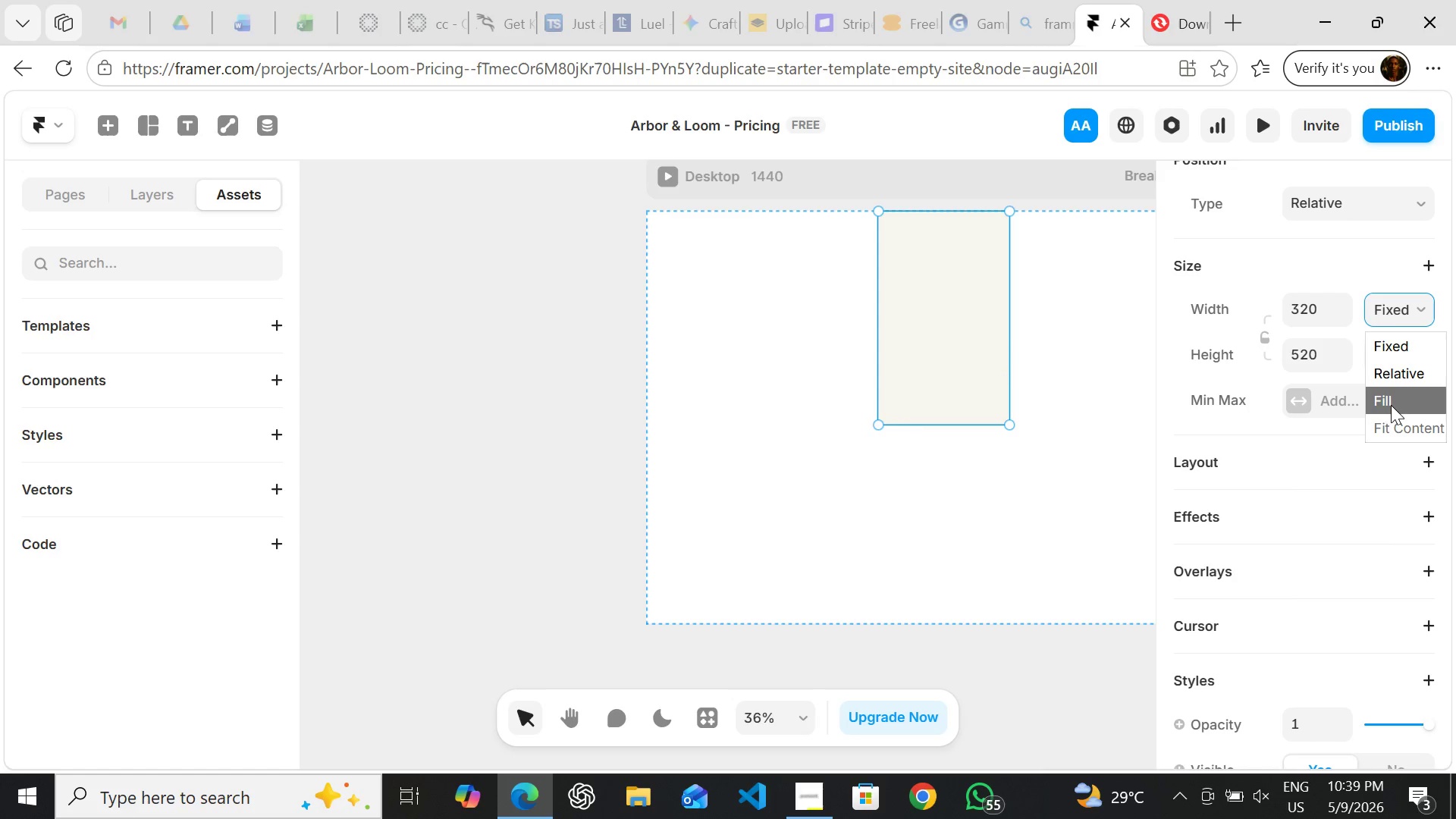 
left_click([1389, 399])
 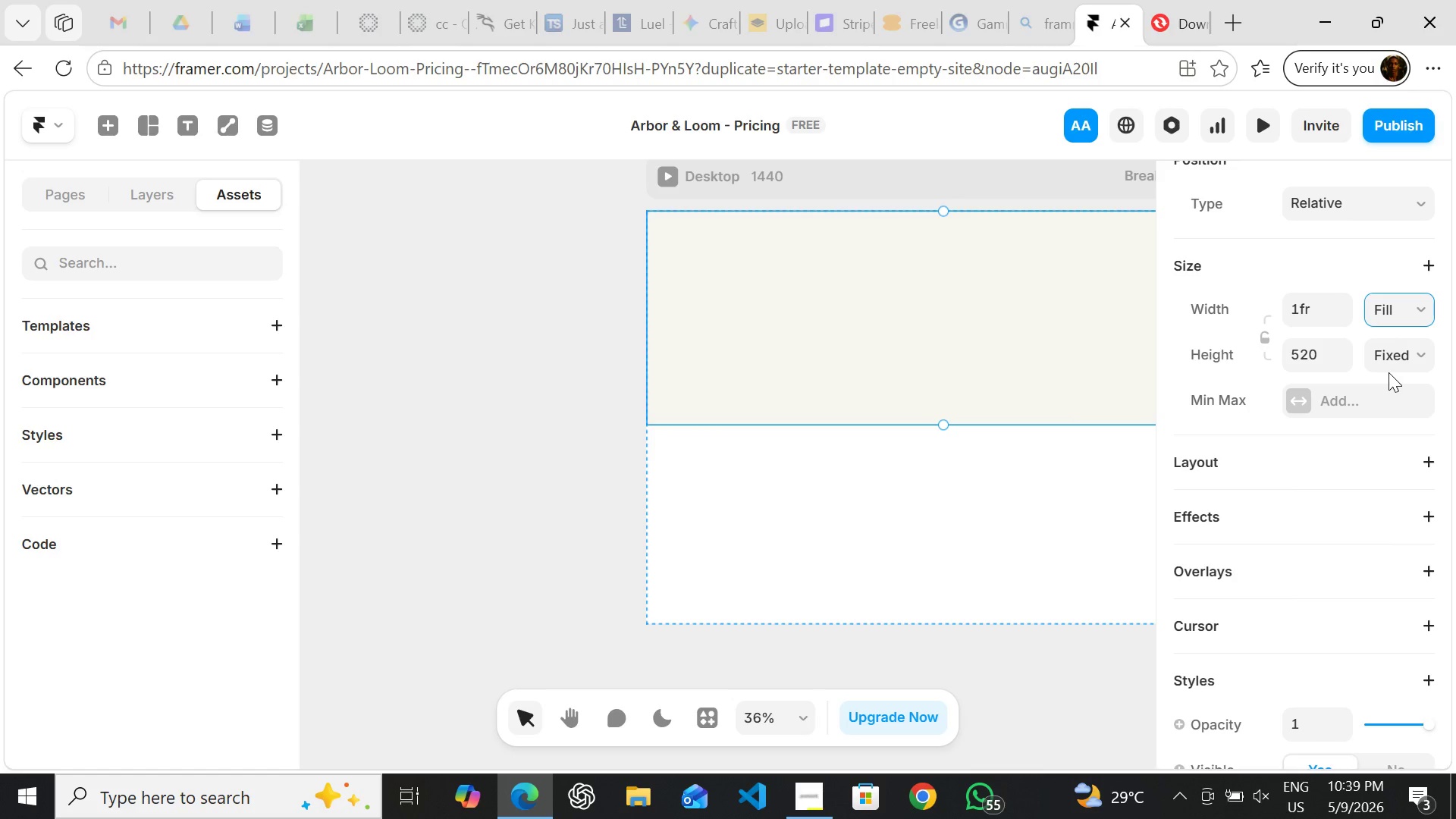 
key(Control+Z)
 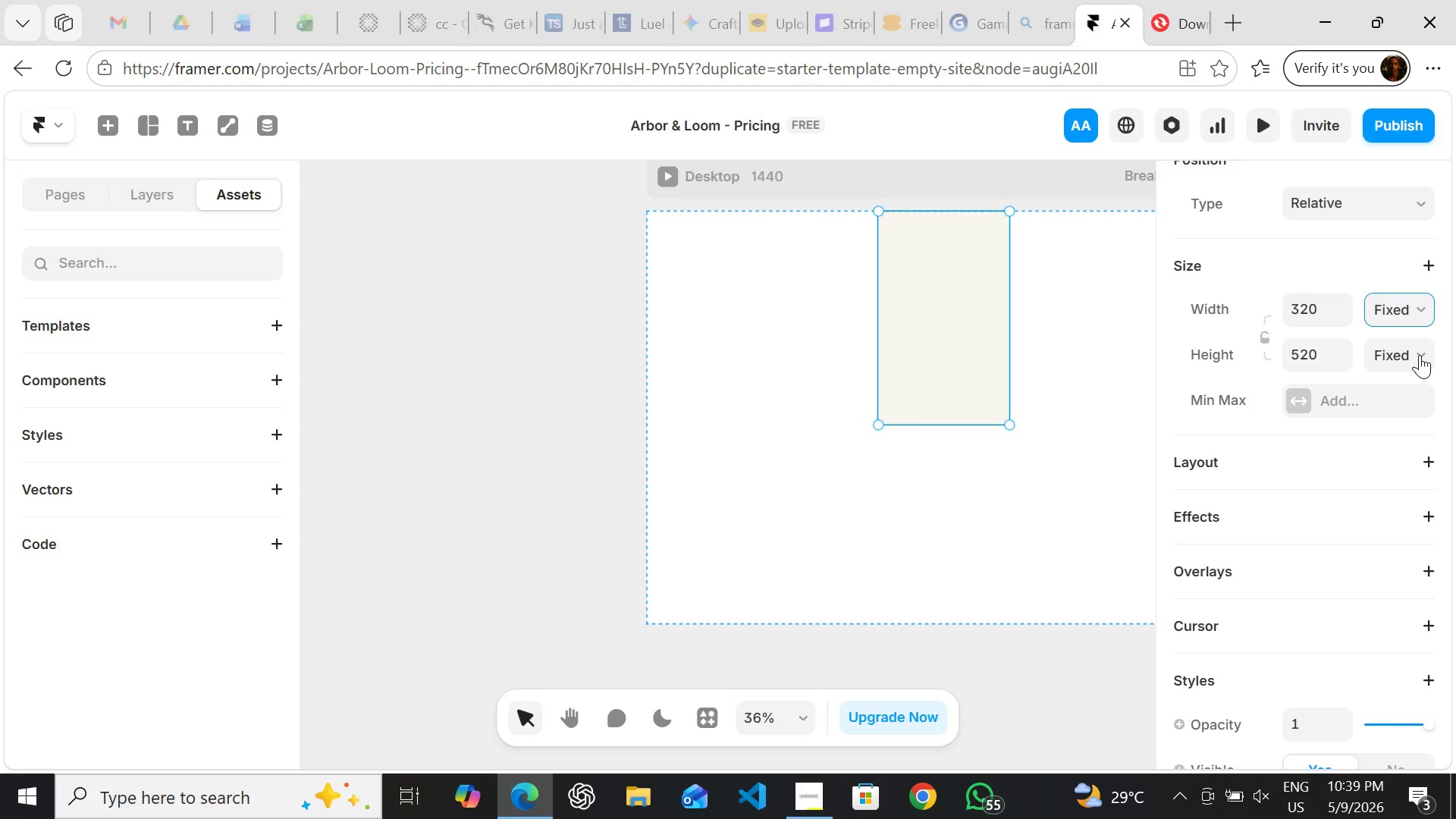 
left_click([1420, 355])
 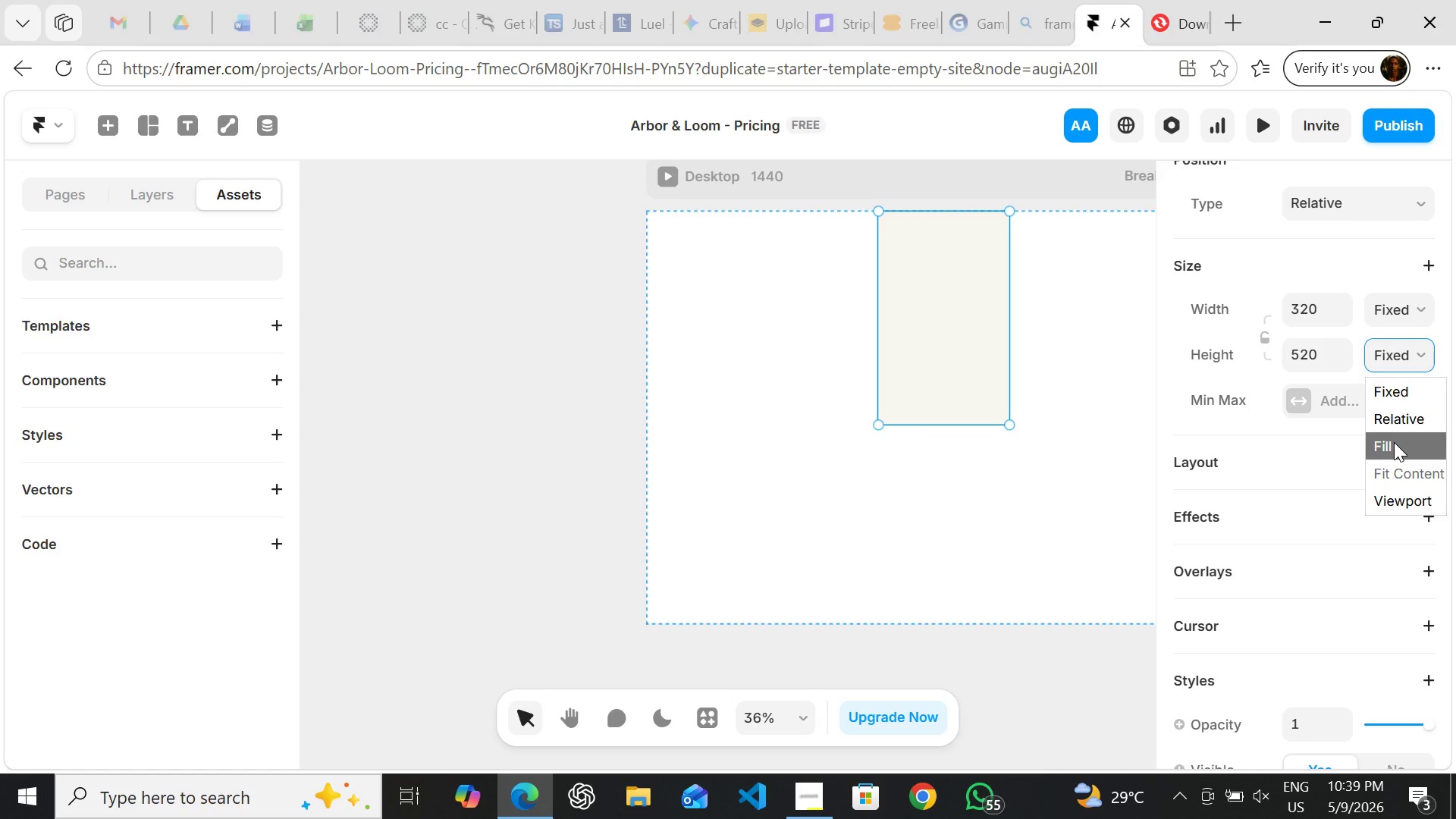 
left_click([1394, 442])
 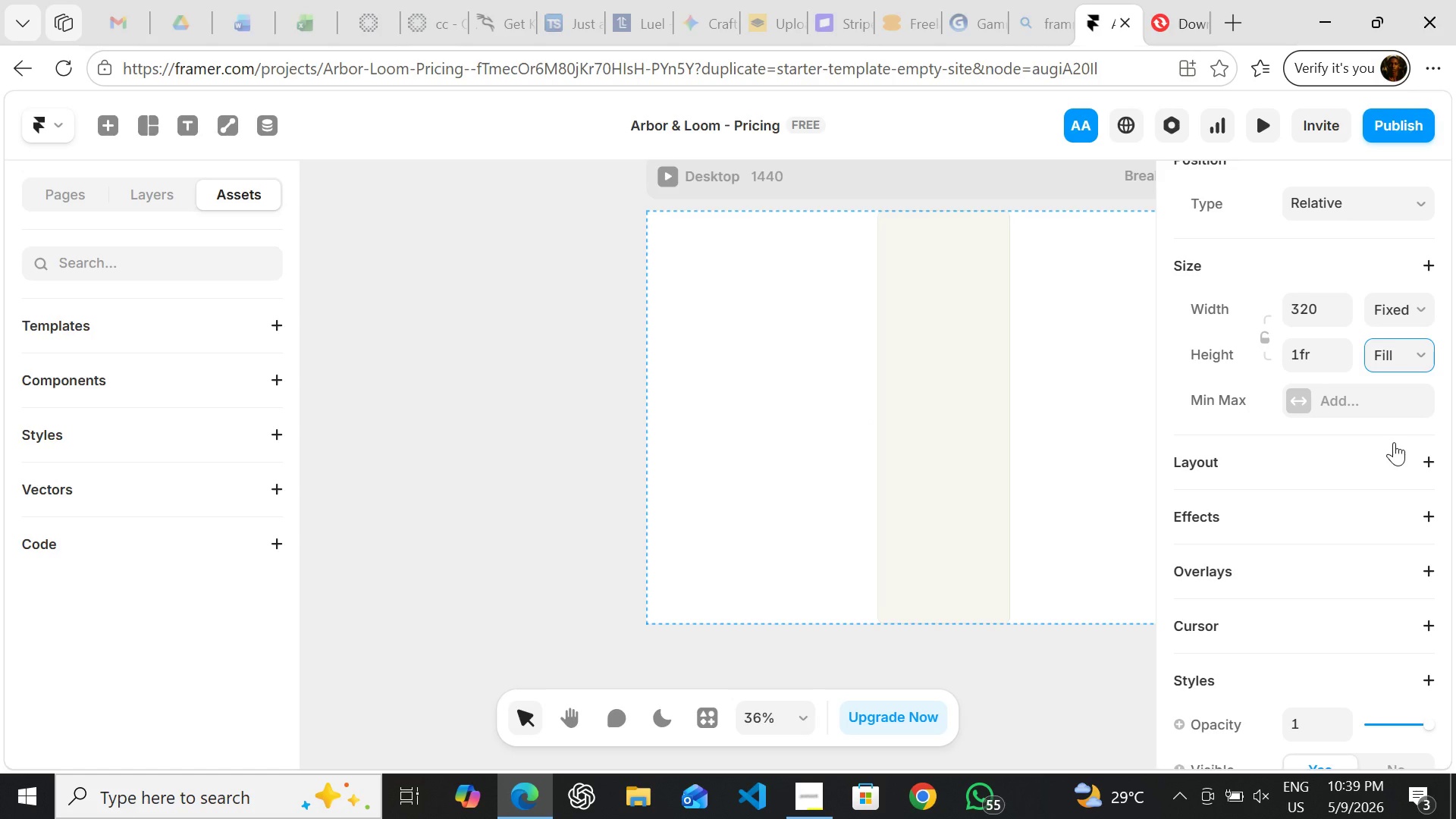 
key(Control+Z)
 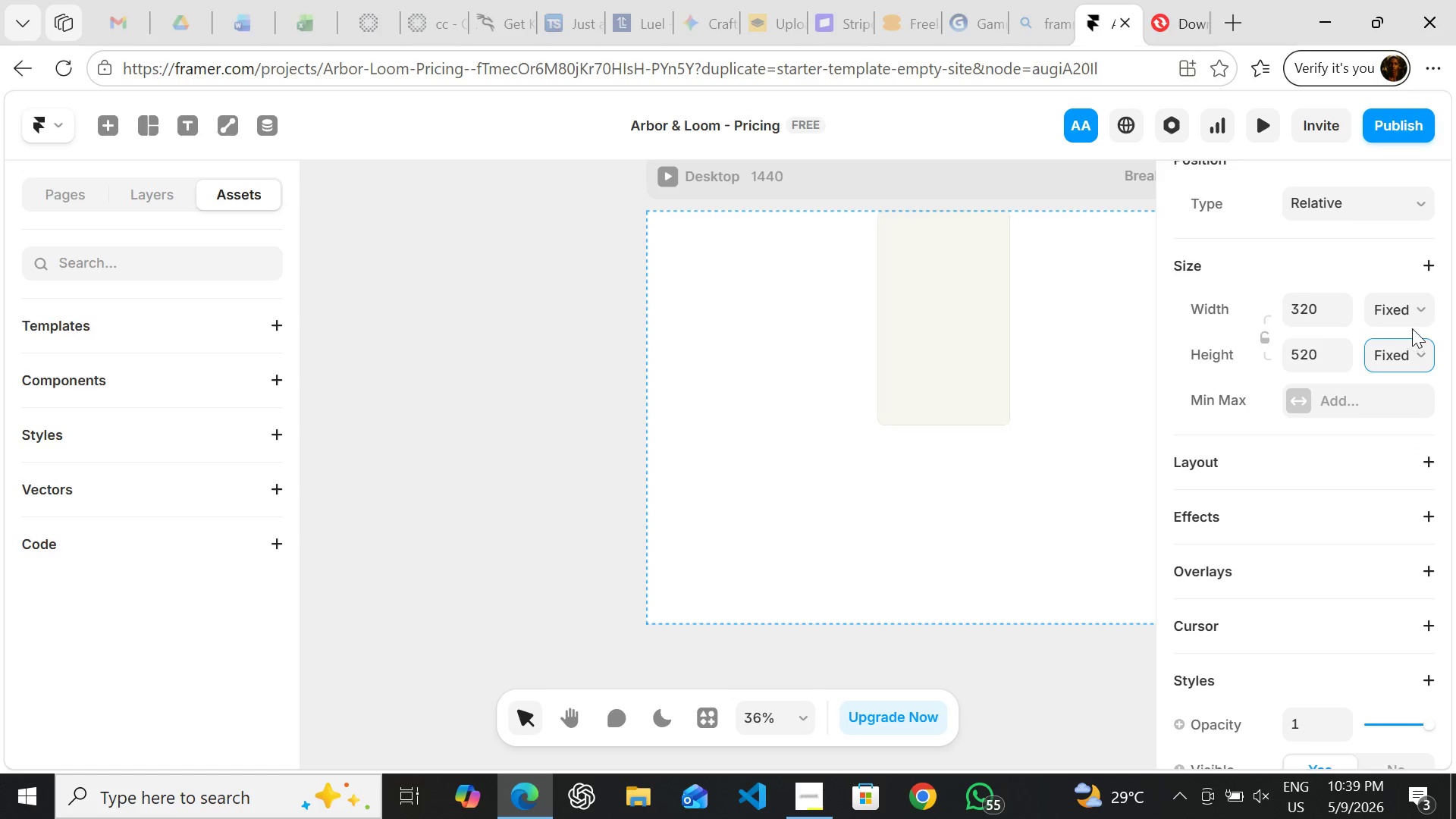 
left_click([1407, 307])
 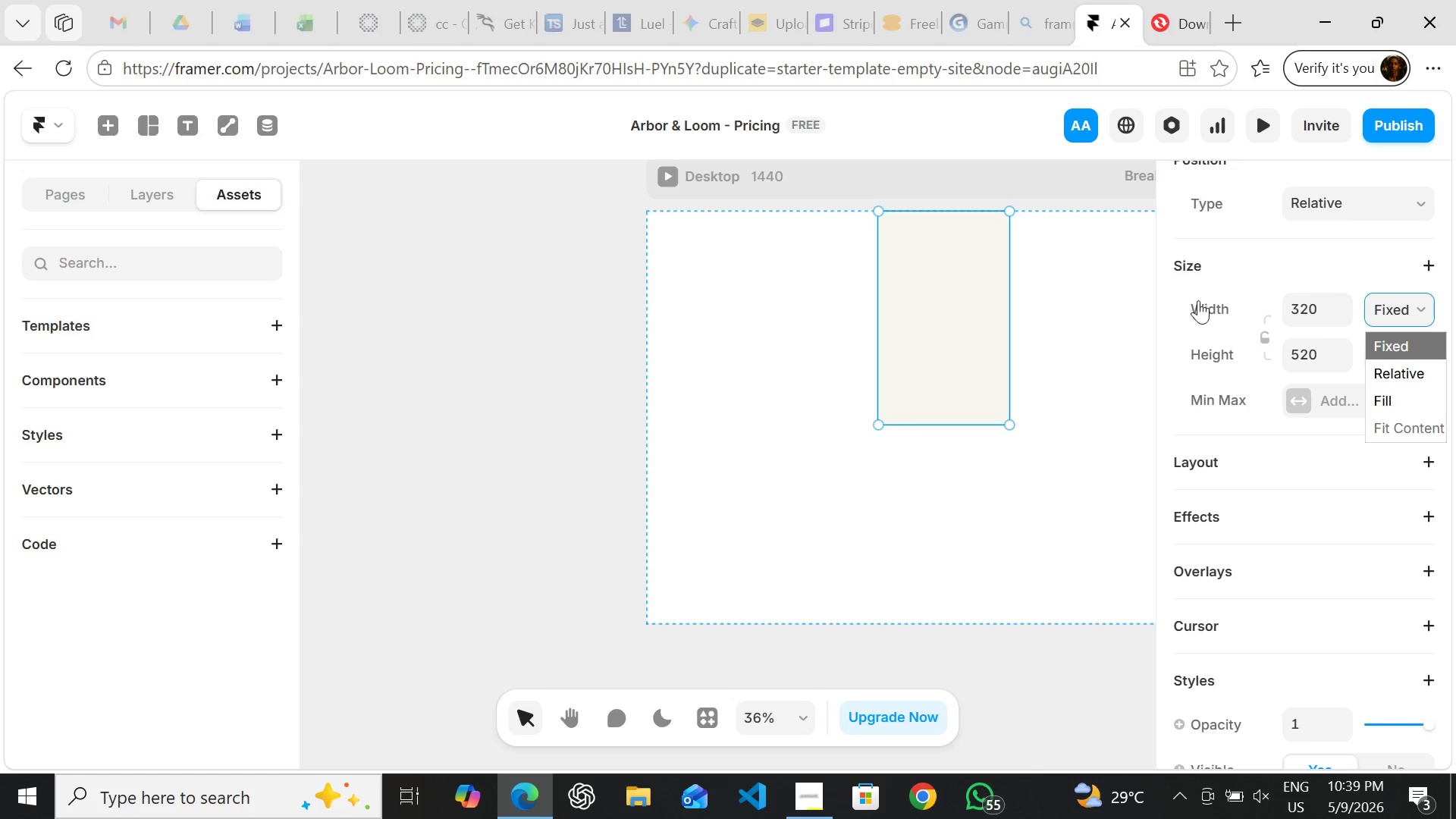 
left_click([969, 331])
 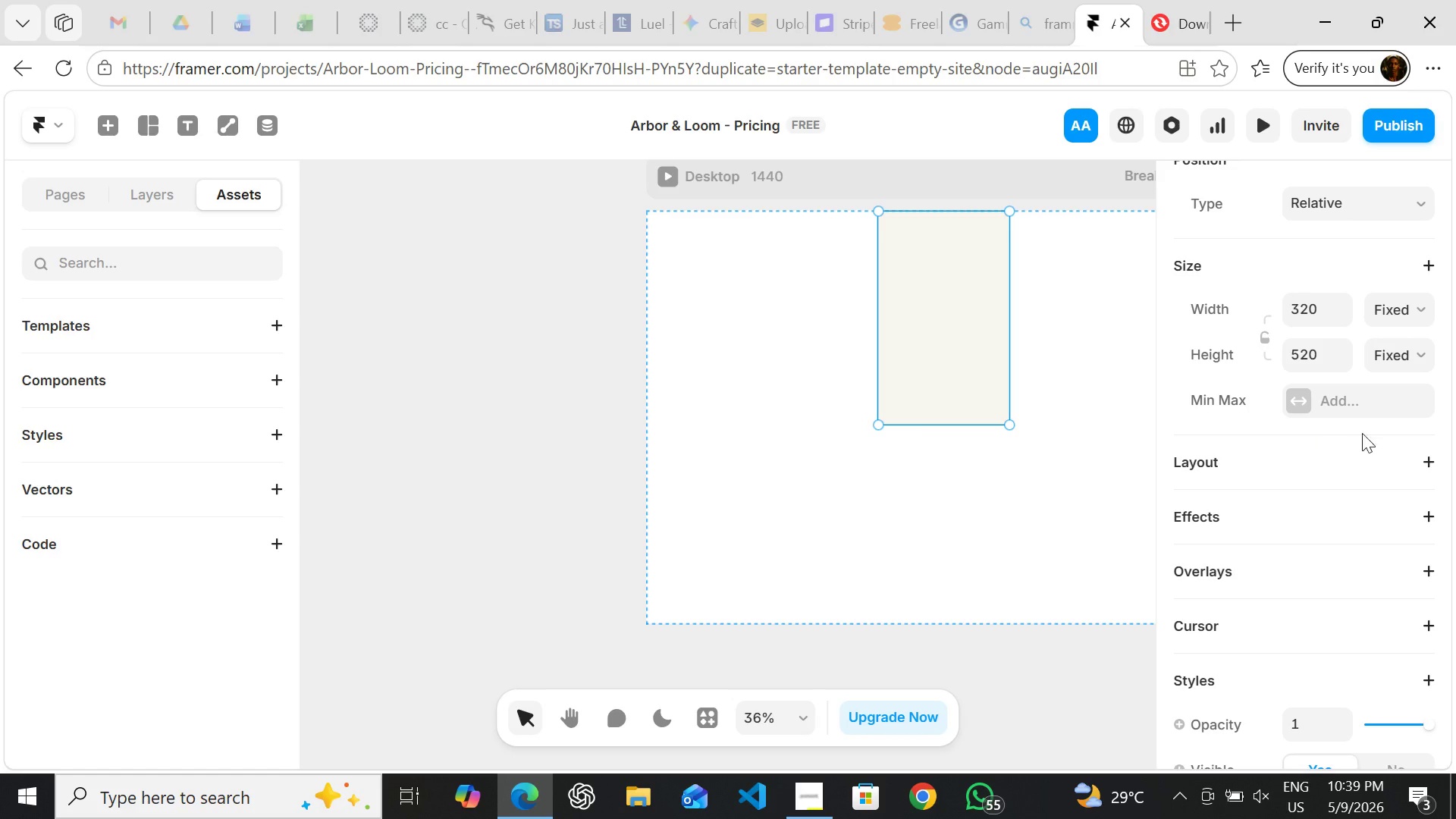 
left_click([1429, 463])
 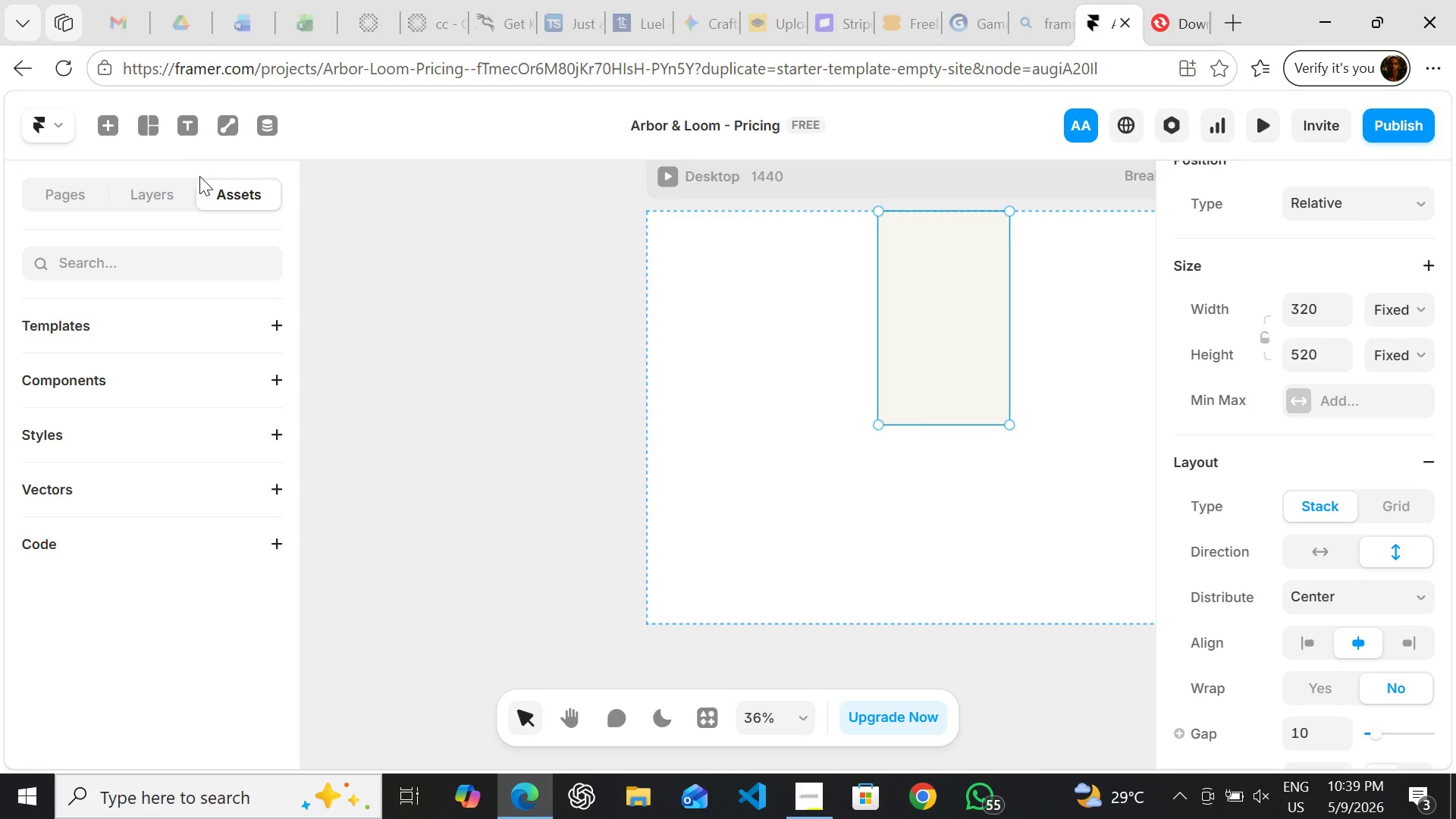 
left_click([154, 184])
 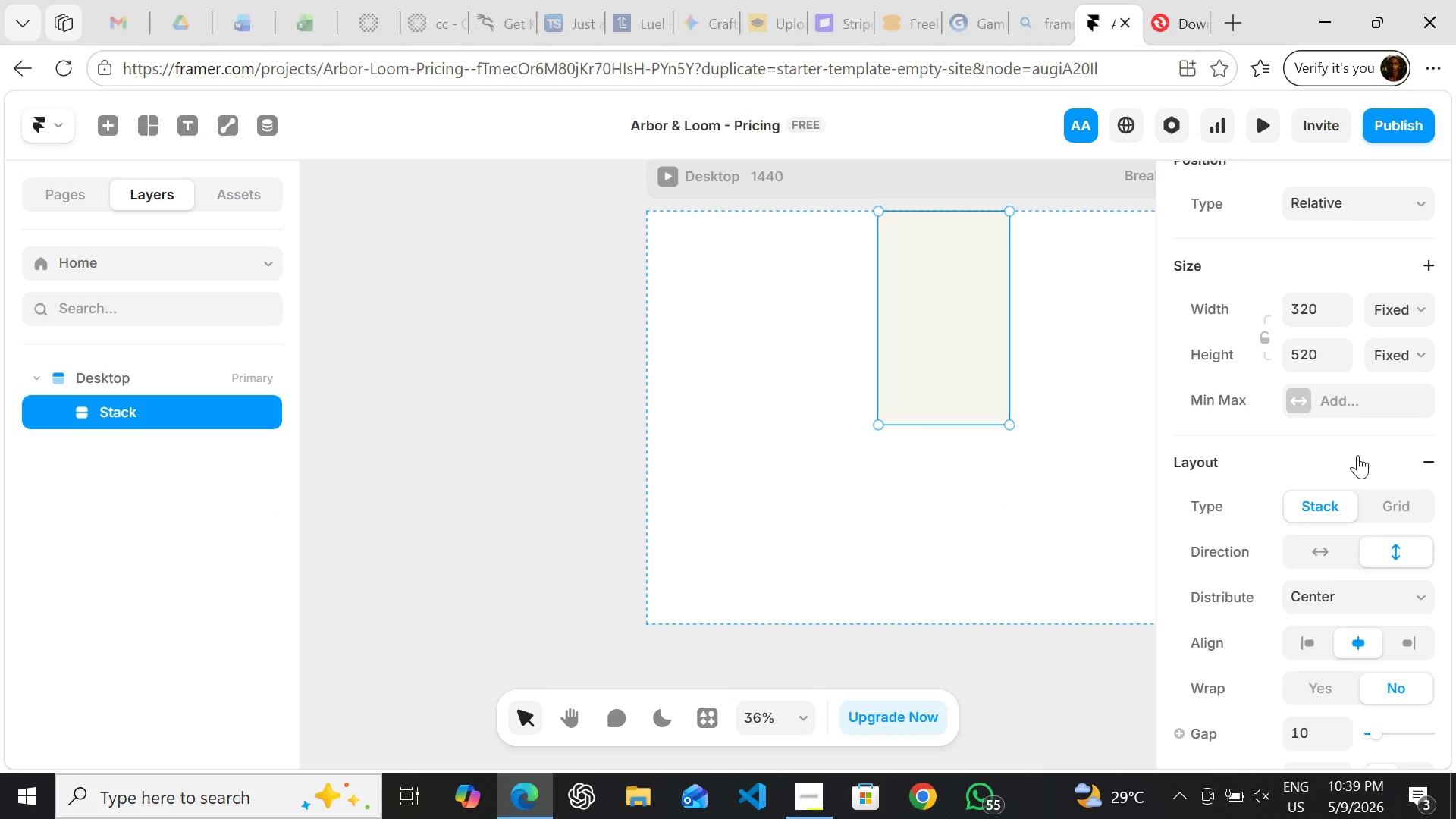 
left_click([1406, 305])
 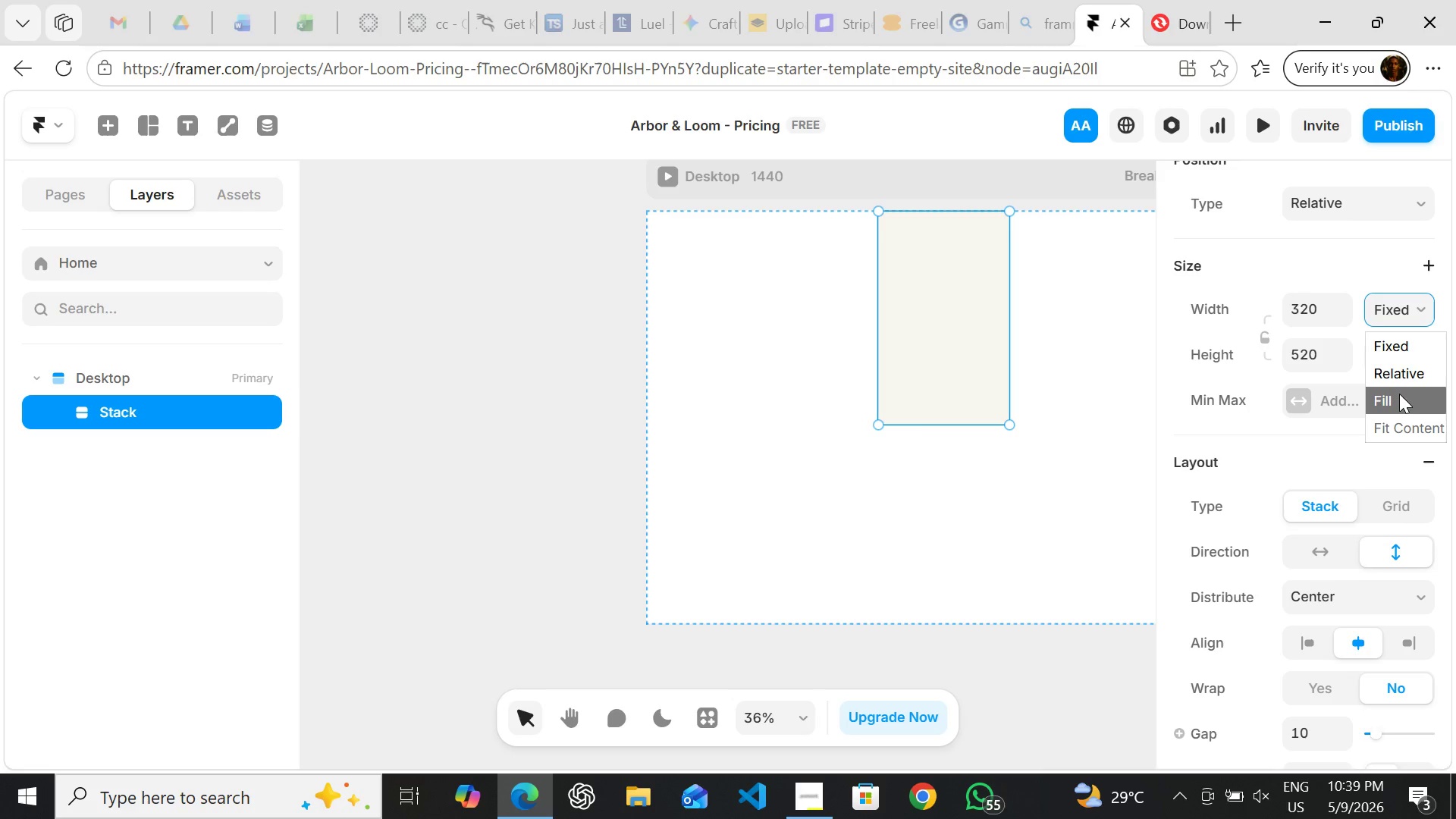 
left_click([1399, 391])
 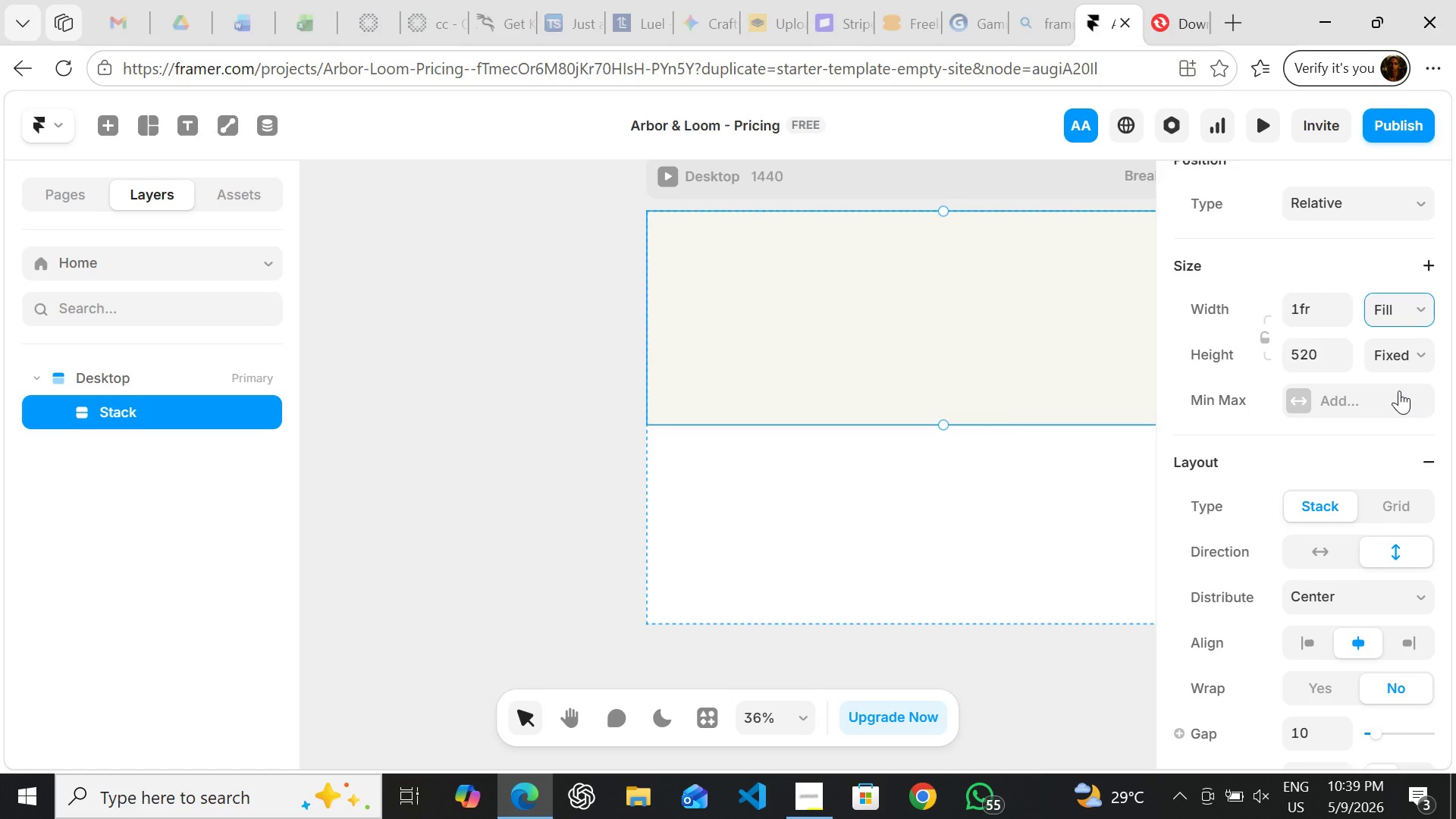 
key(Control+Z)
 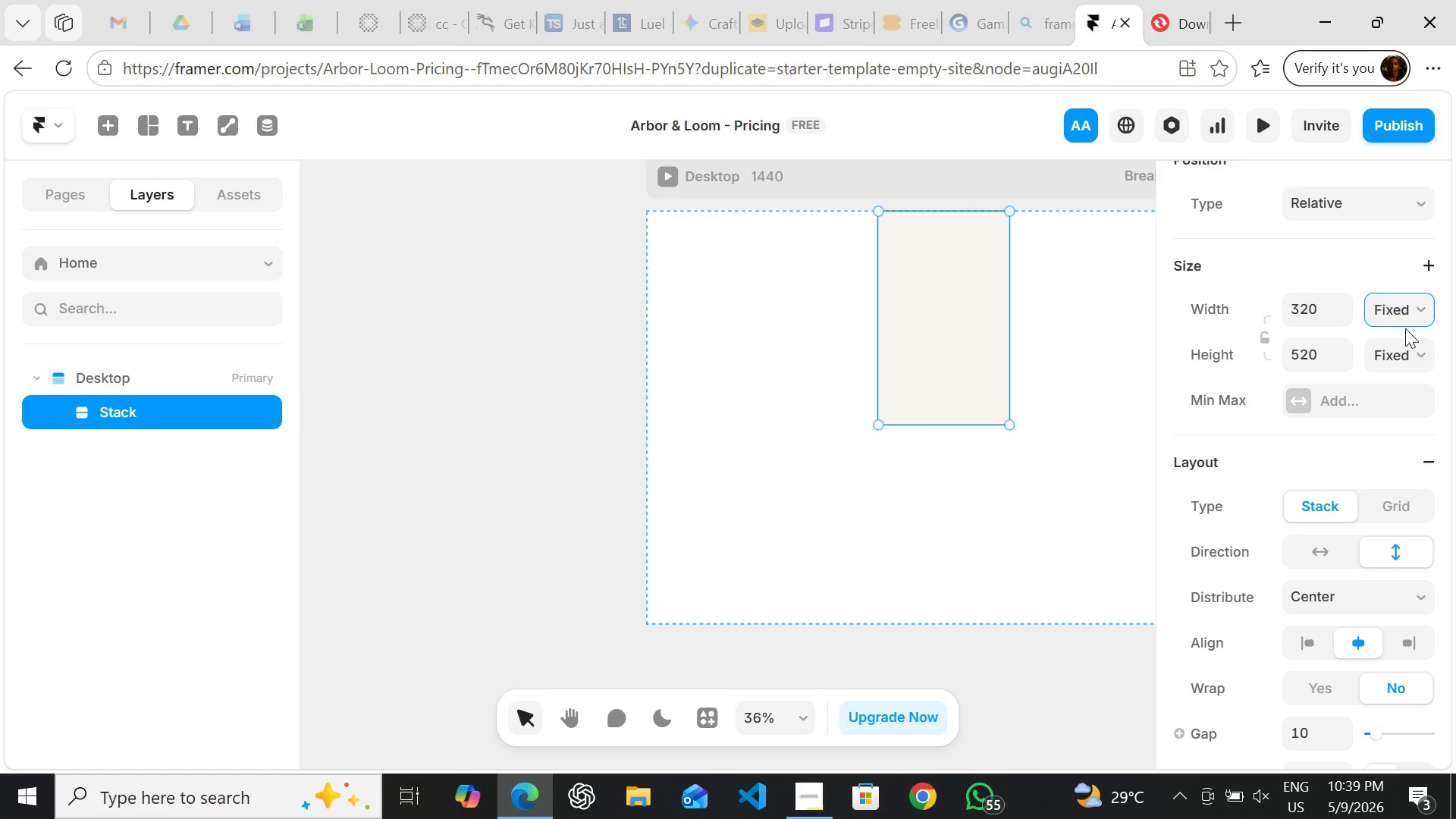 
left_click([1405, 344])
 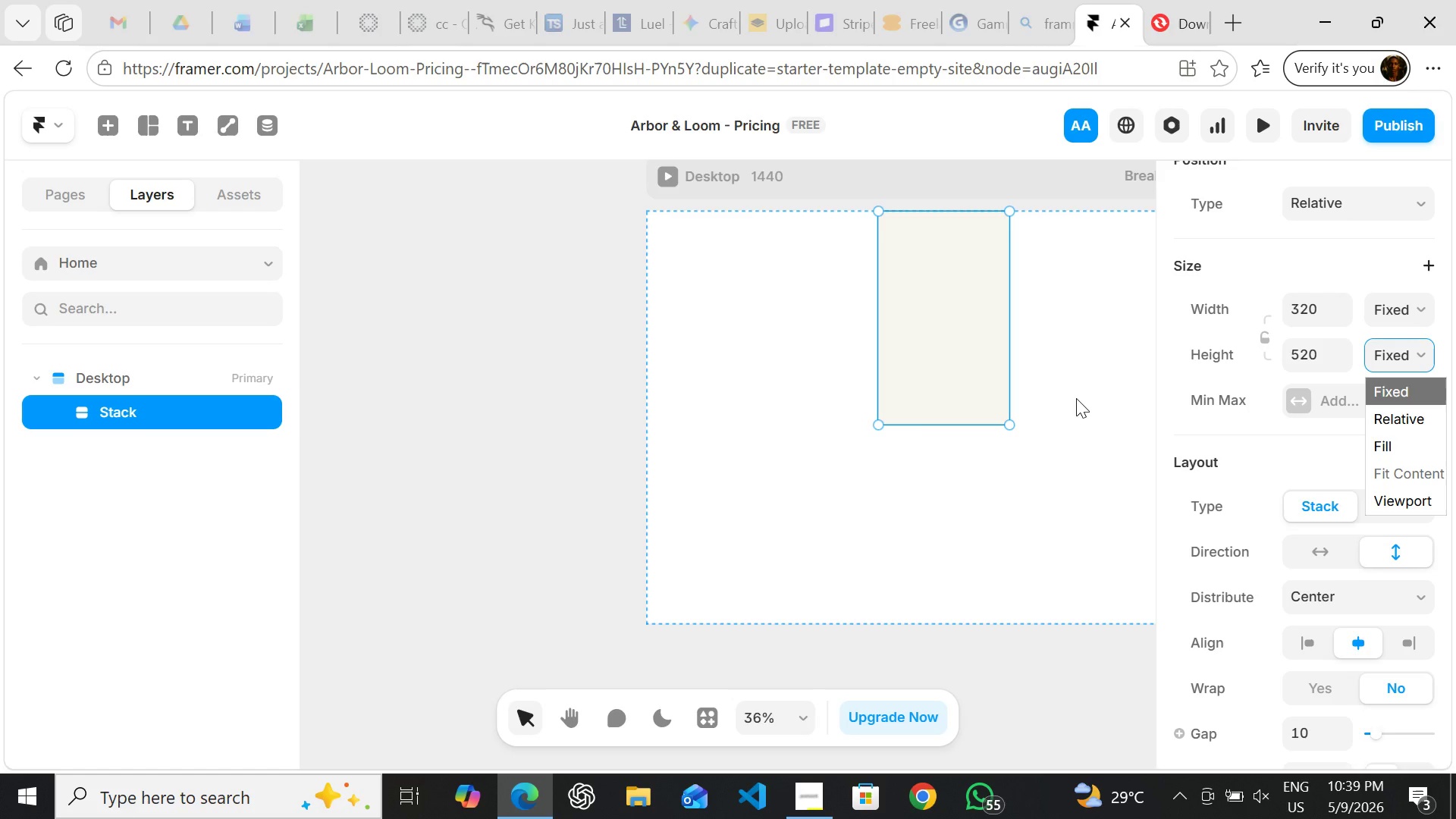 
left_click([1078, 401])
 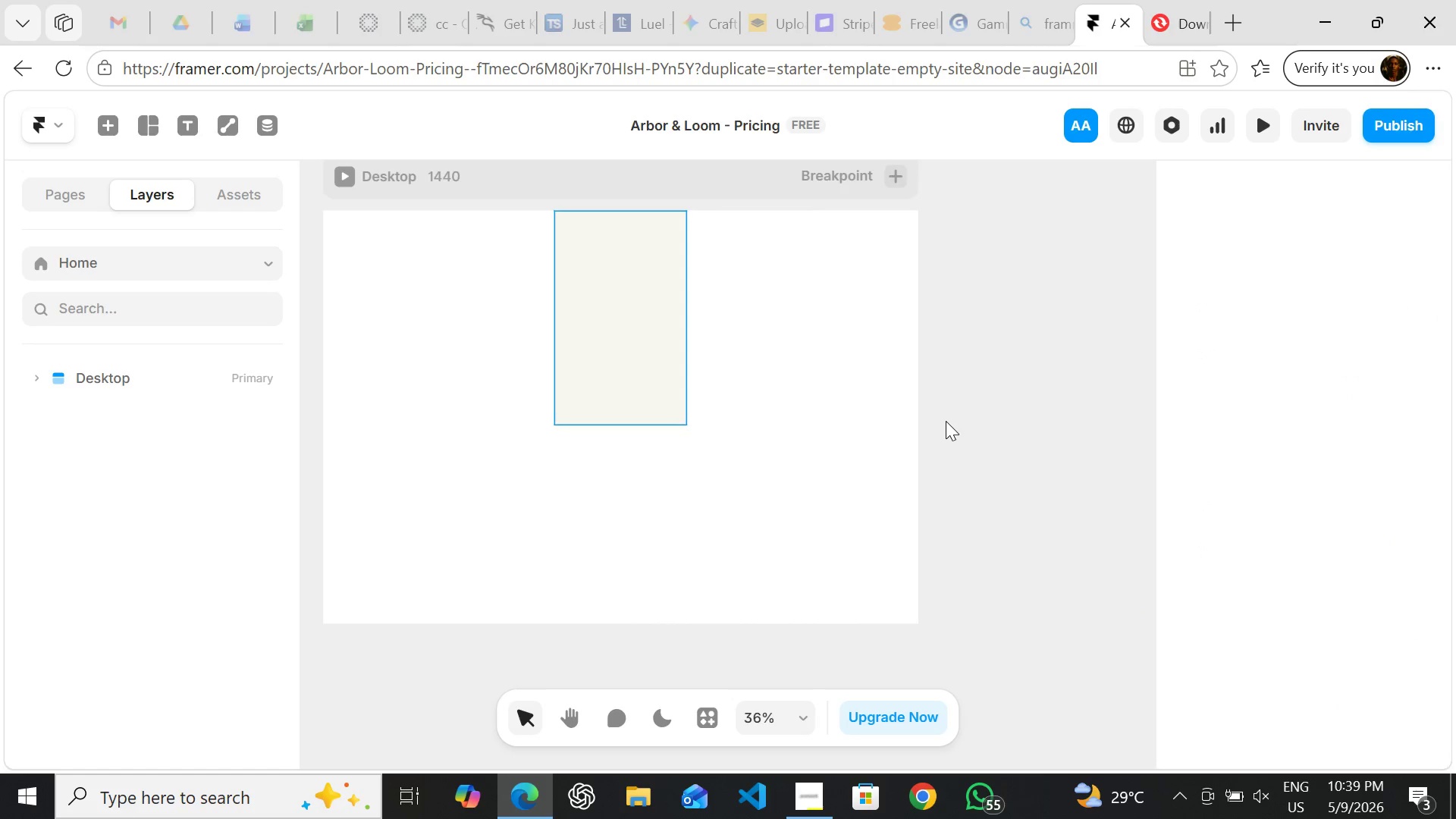 
wait(6.22)
 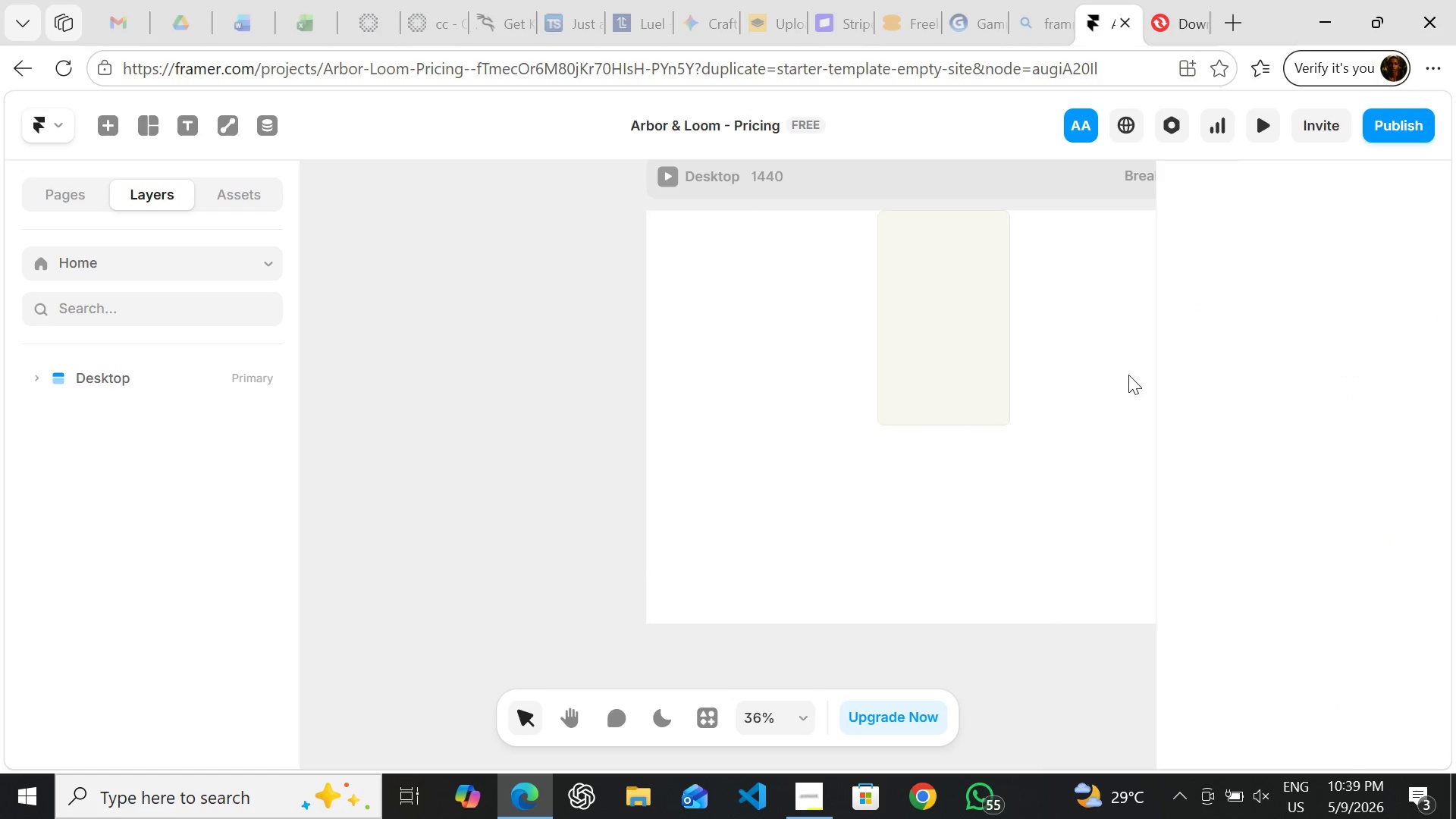 
left_click([725, 366])
 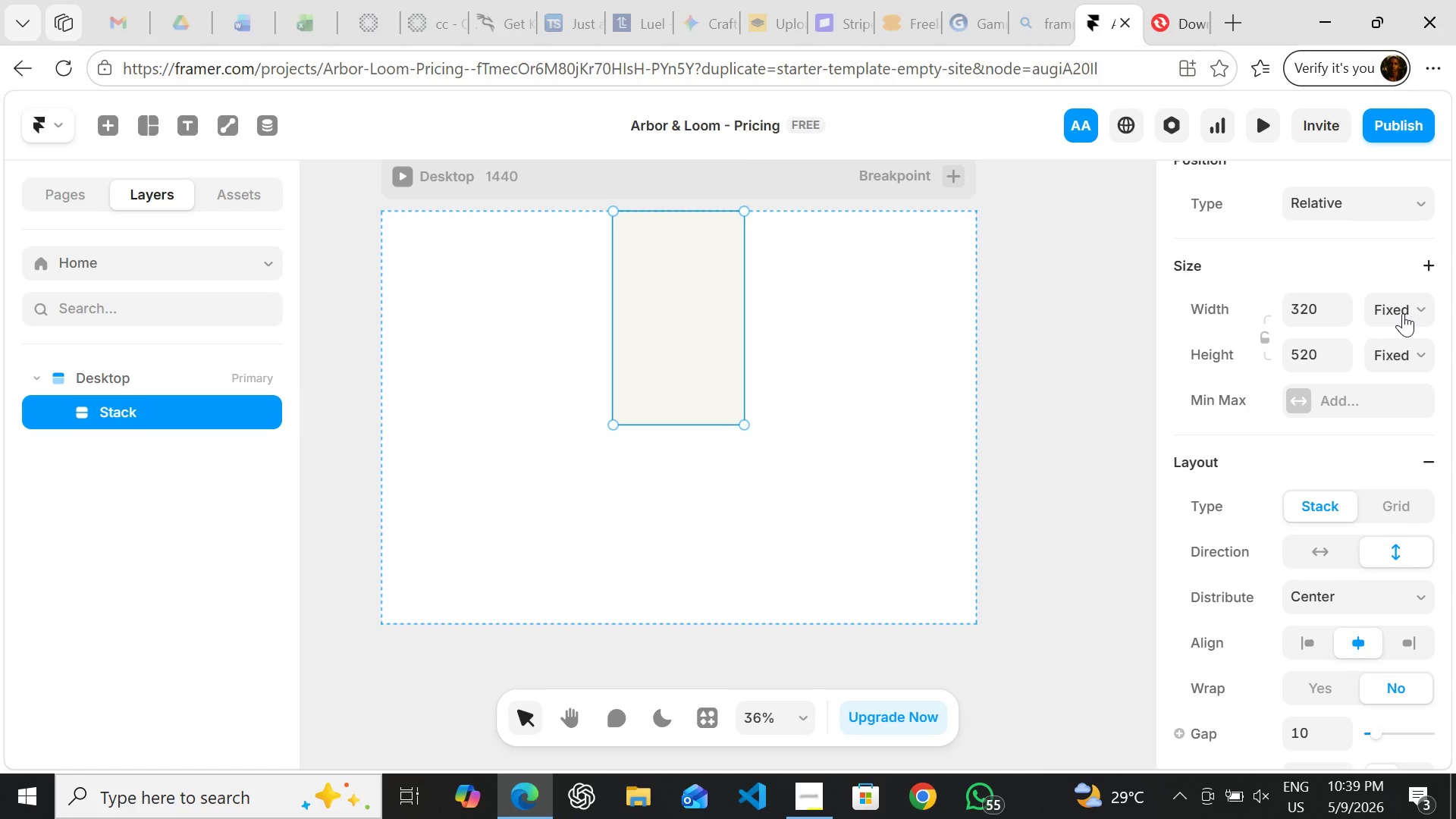 
left_click([1403, 313])
 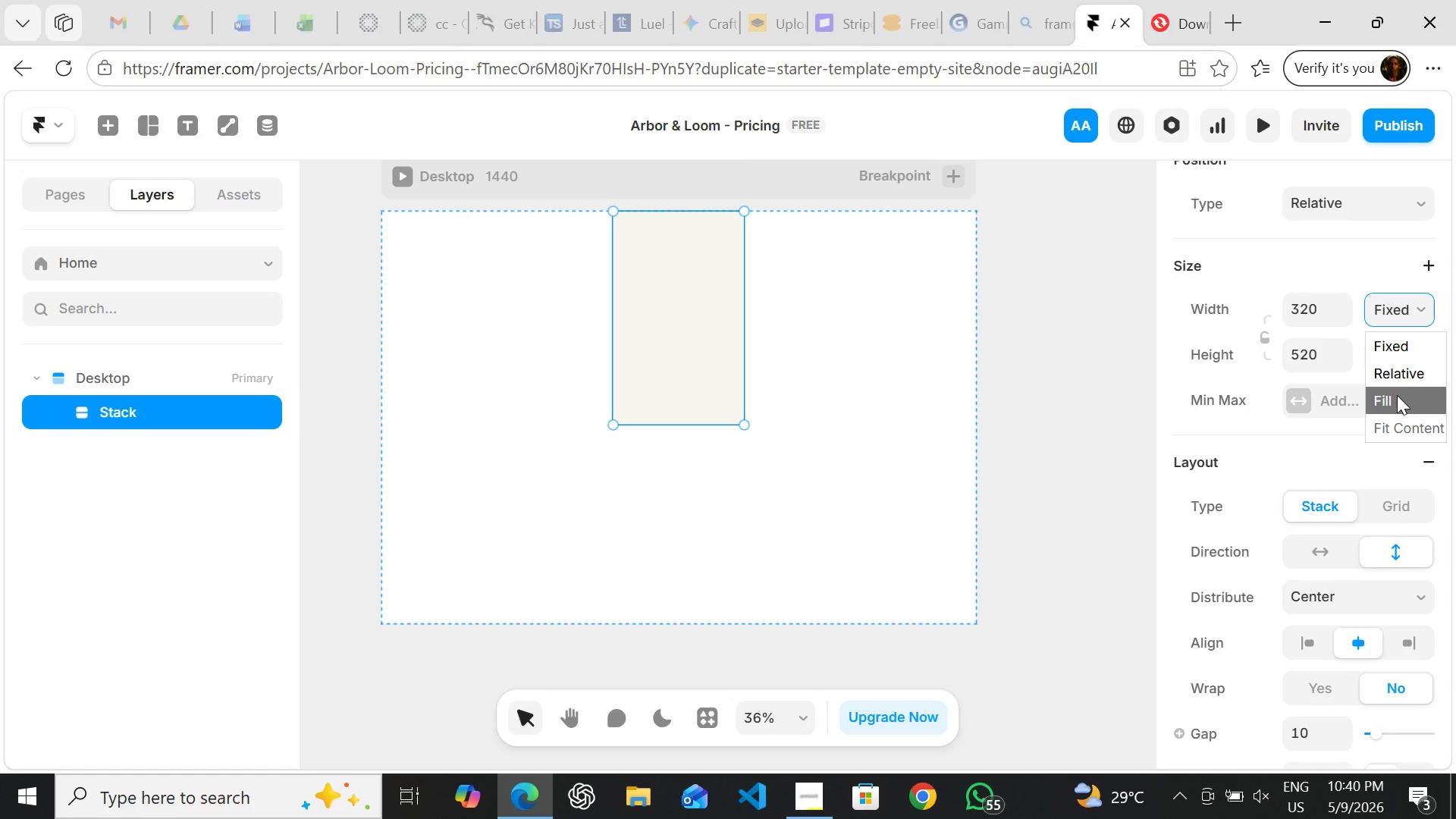 
left_click([1397, 395])
 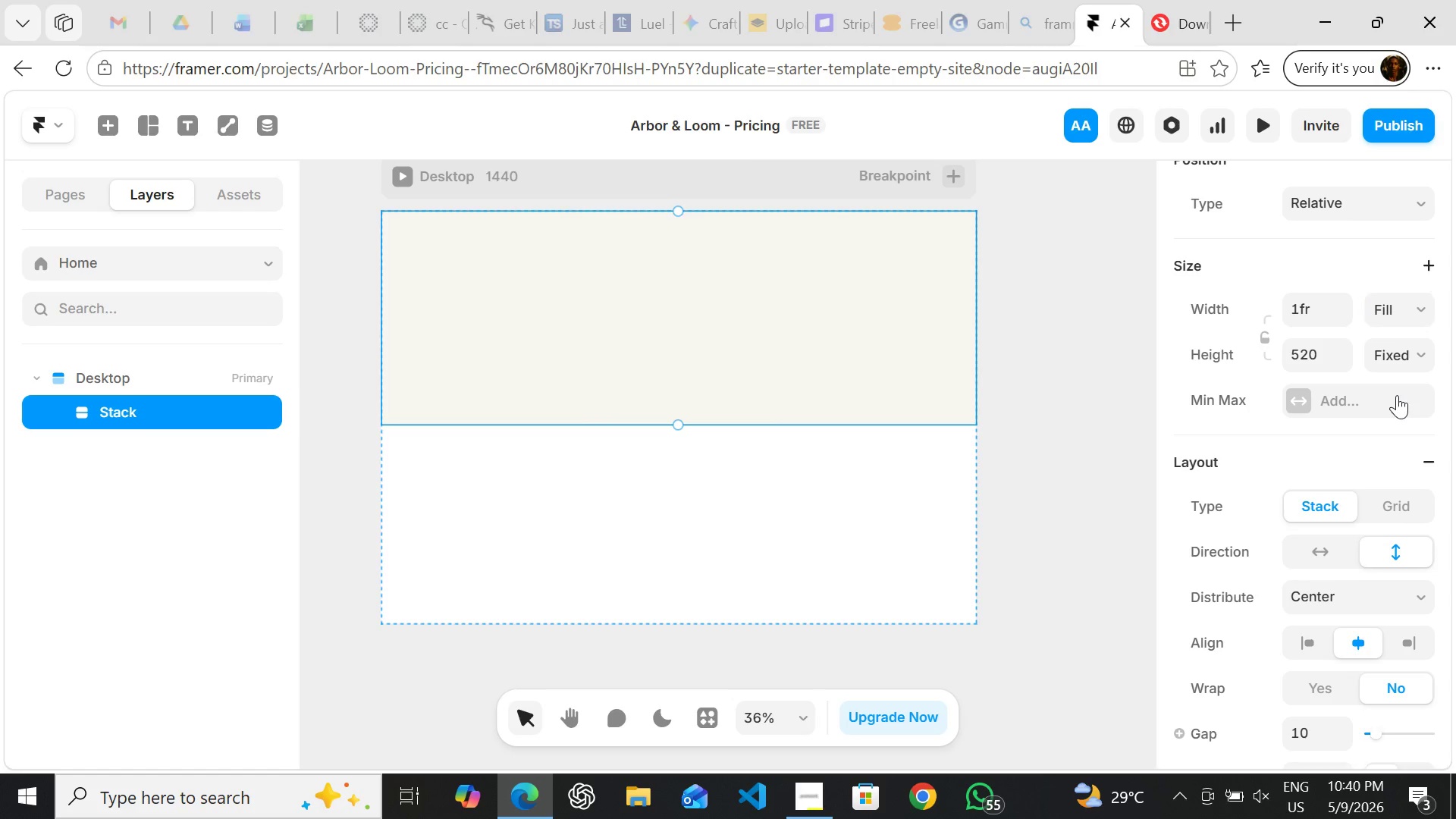 
left_click([1397, 395])
 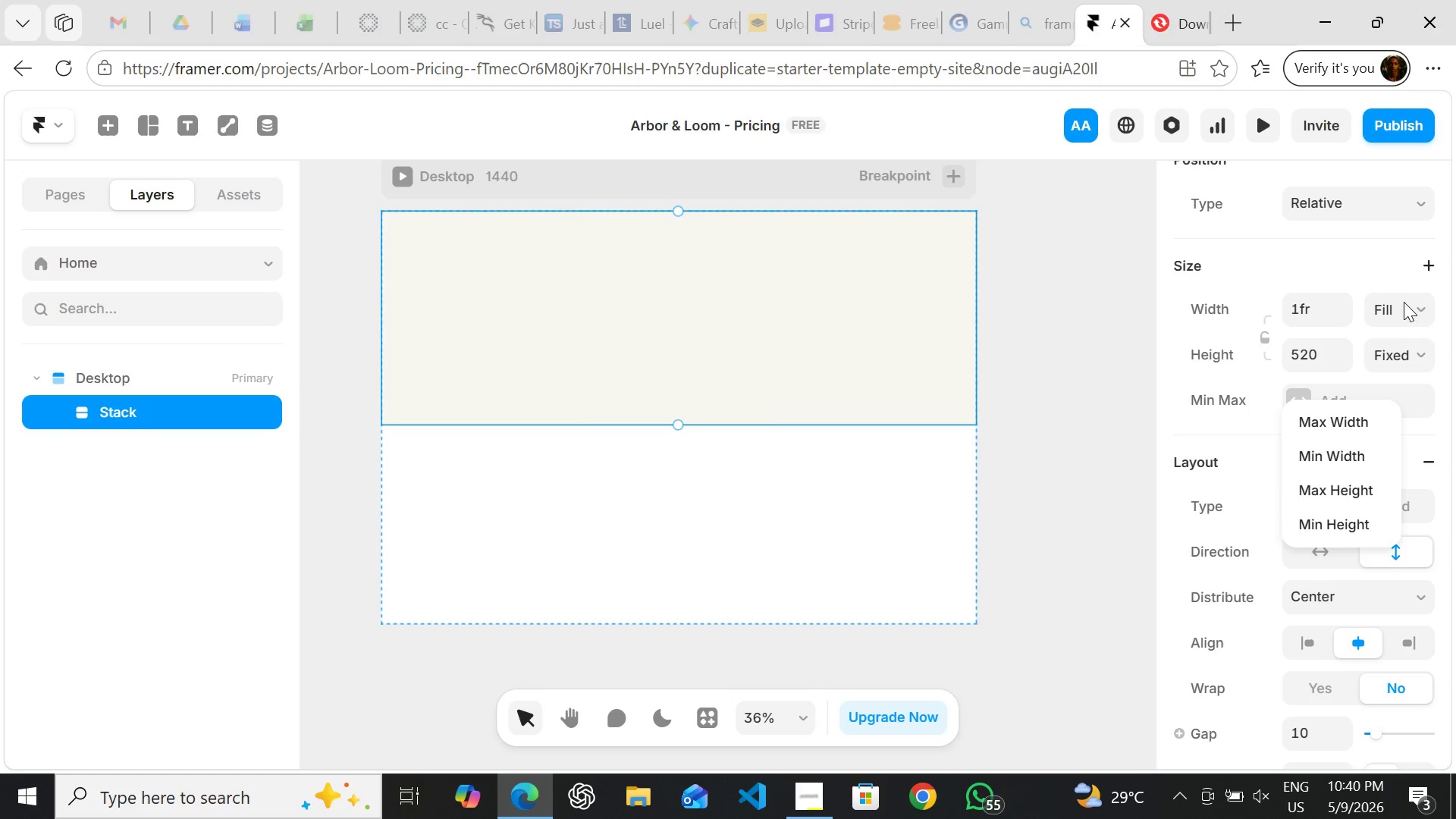 
left_click([1404, 299])
 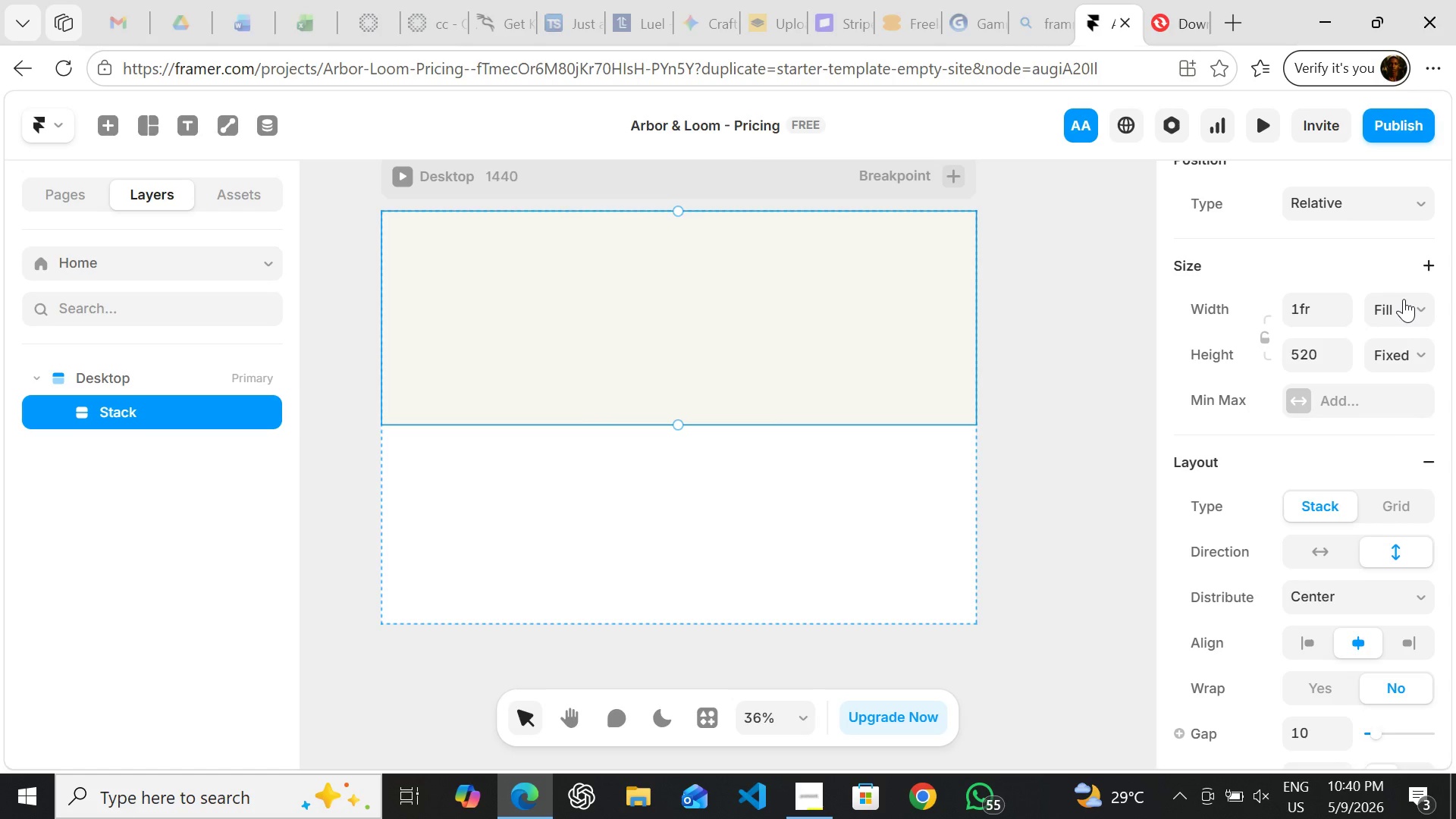 
left_click([1404, 299])
 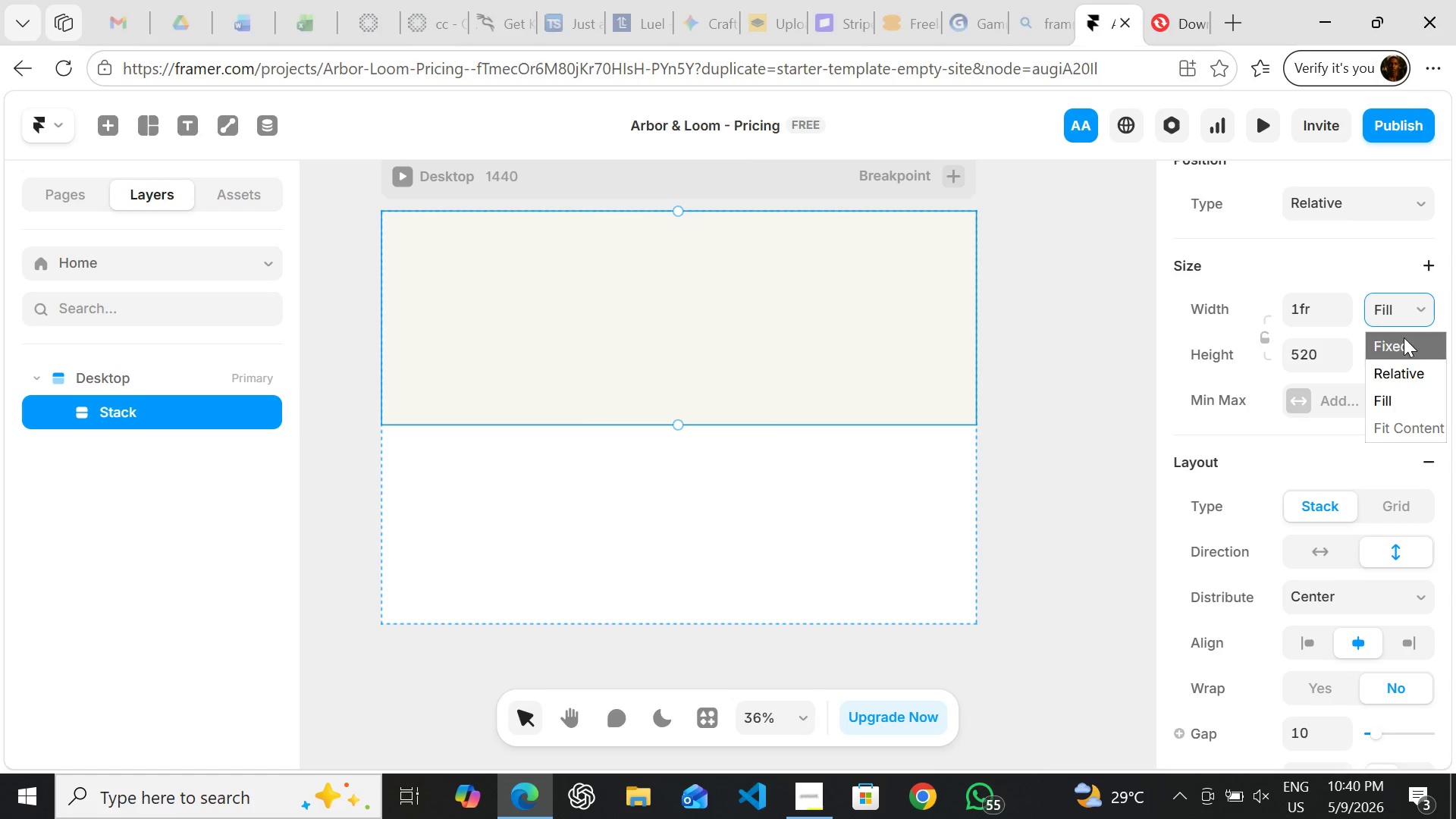 
left_click([1404, 337])
 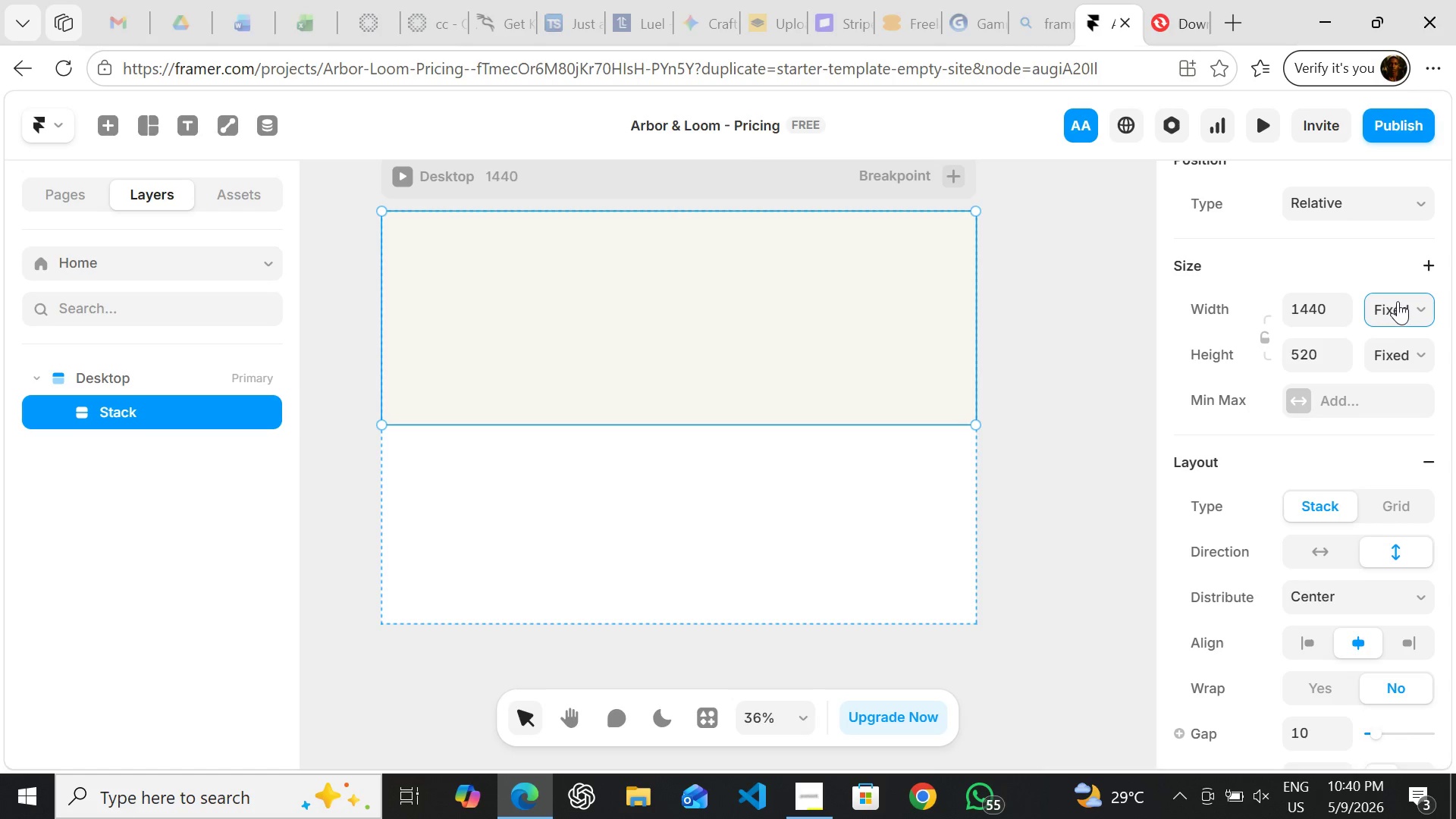 
left_click([1398, 301])
 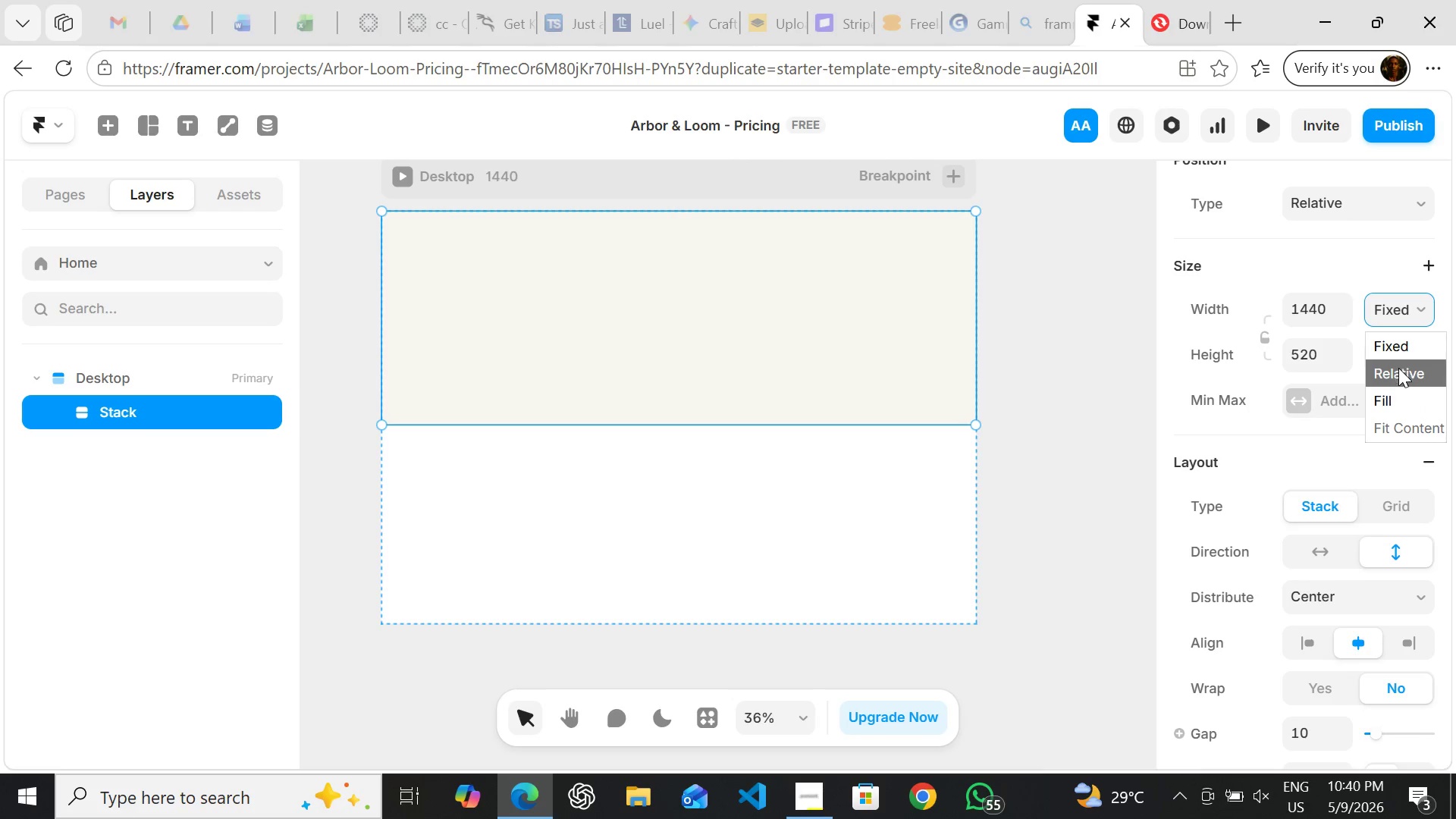 
left_click([1398, 369])
 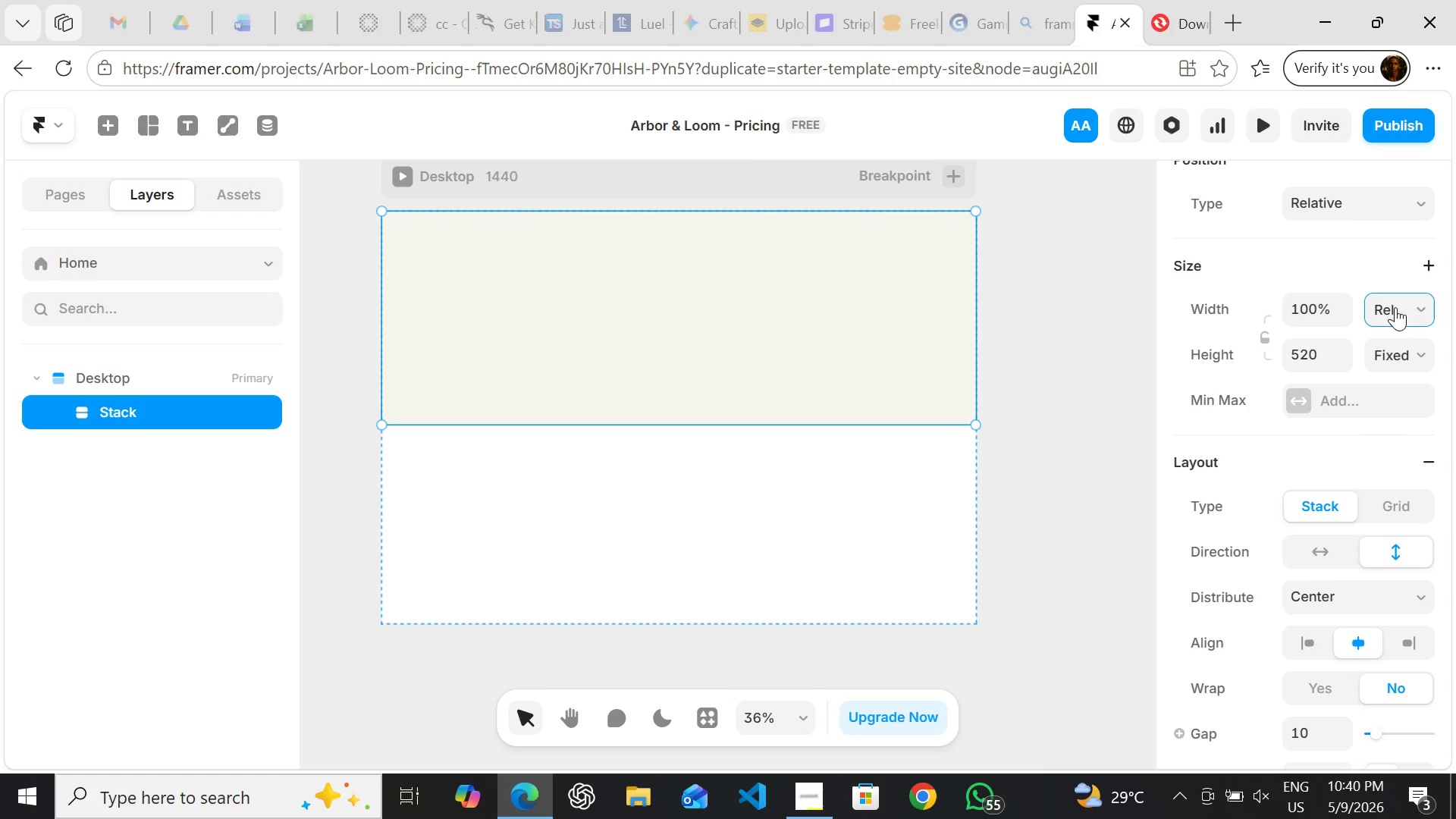 
left_click([1398, 304])
 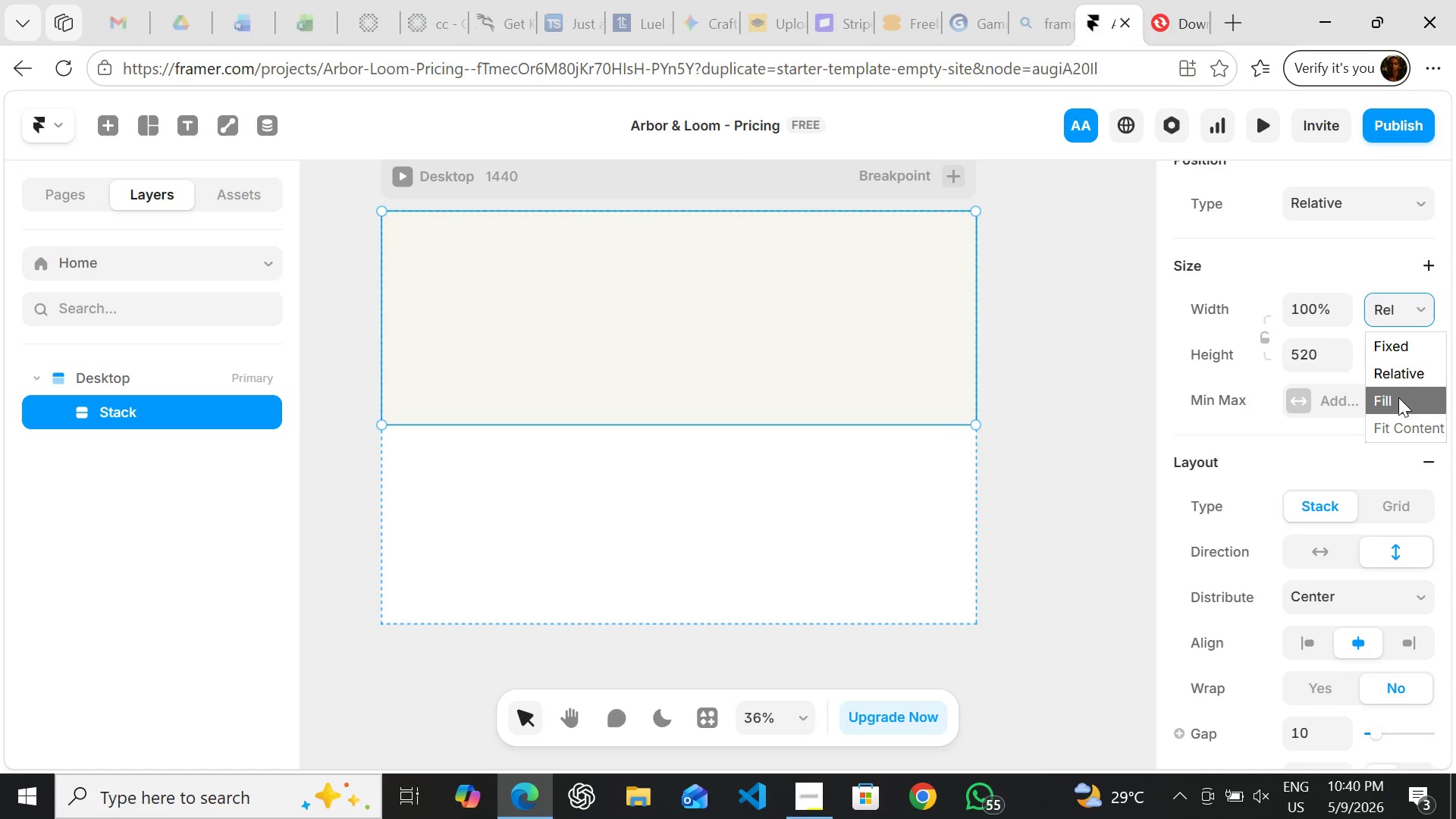 
left_click([1398, 403])
 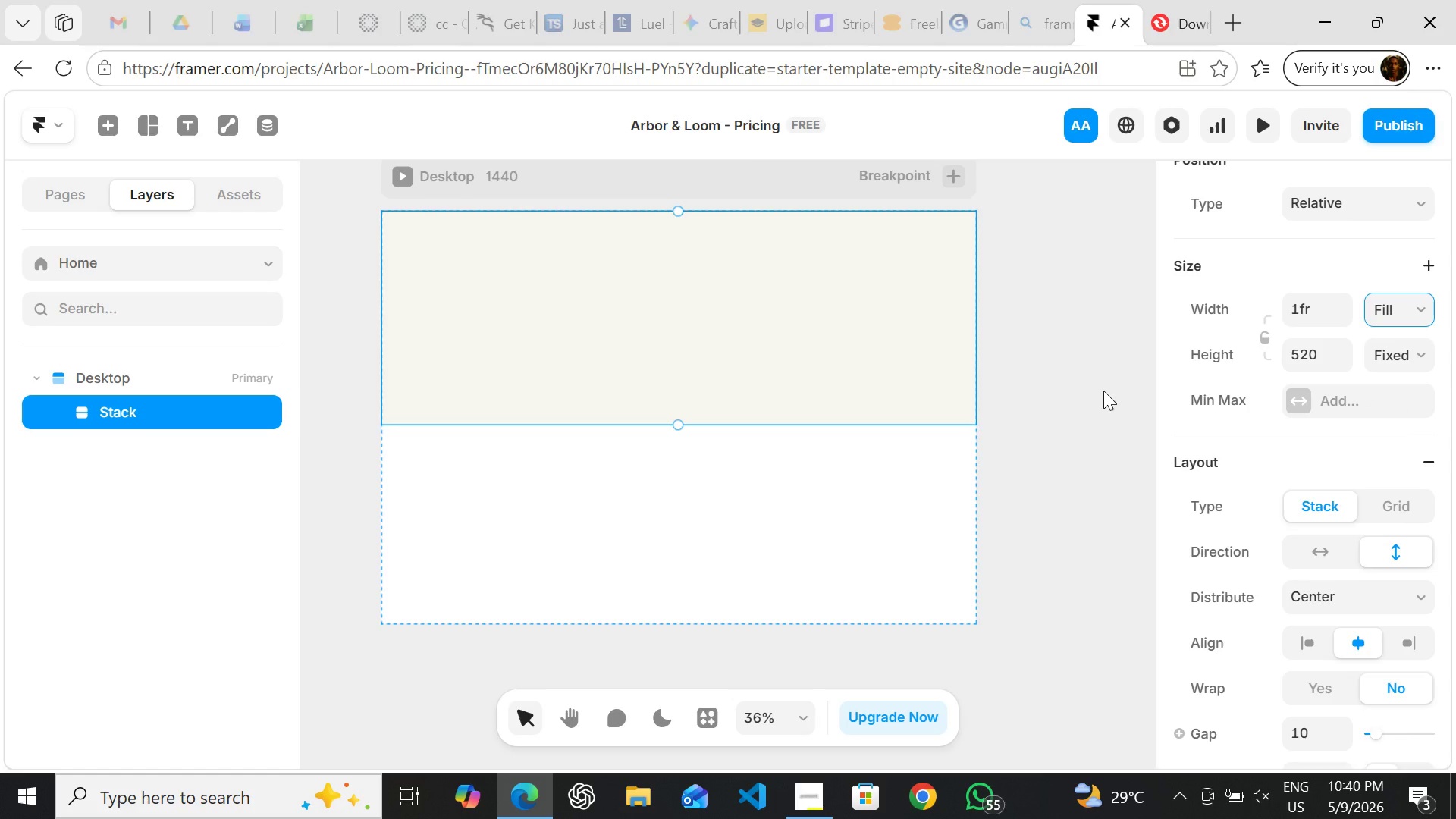 
key(Control+Z)
 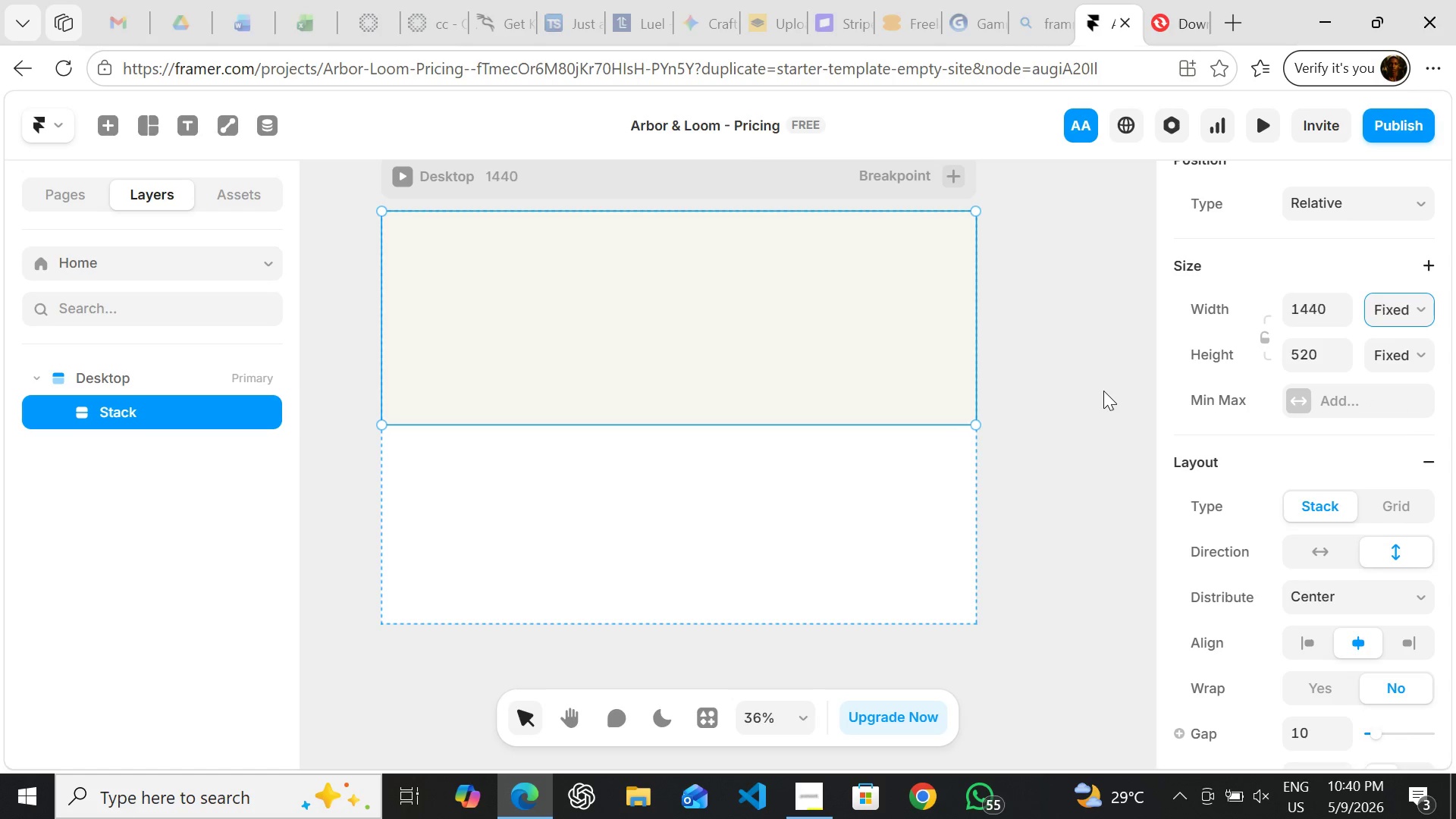 
key(Control+Z)
 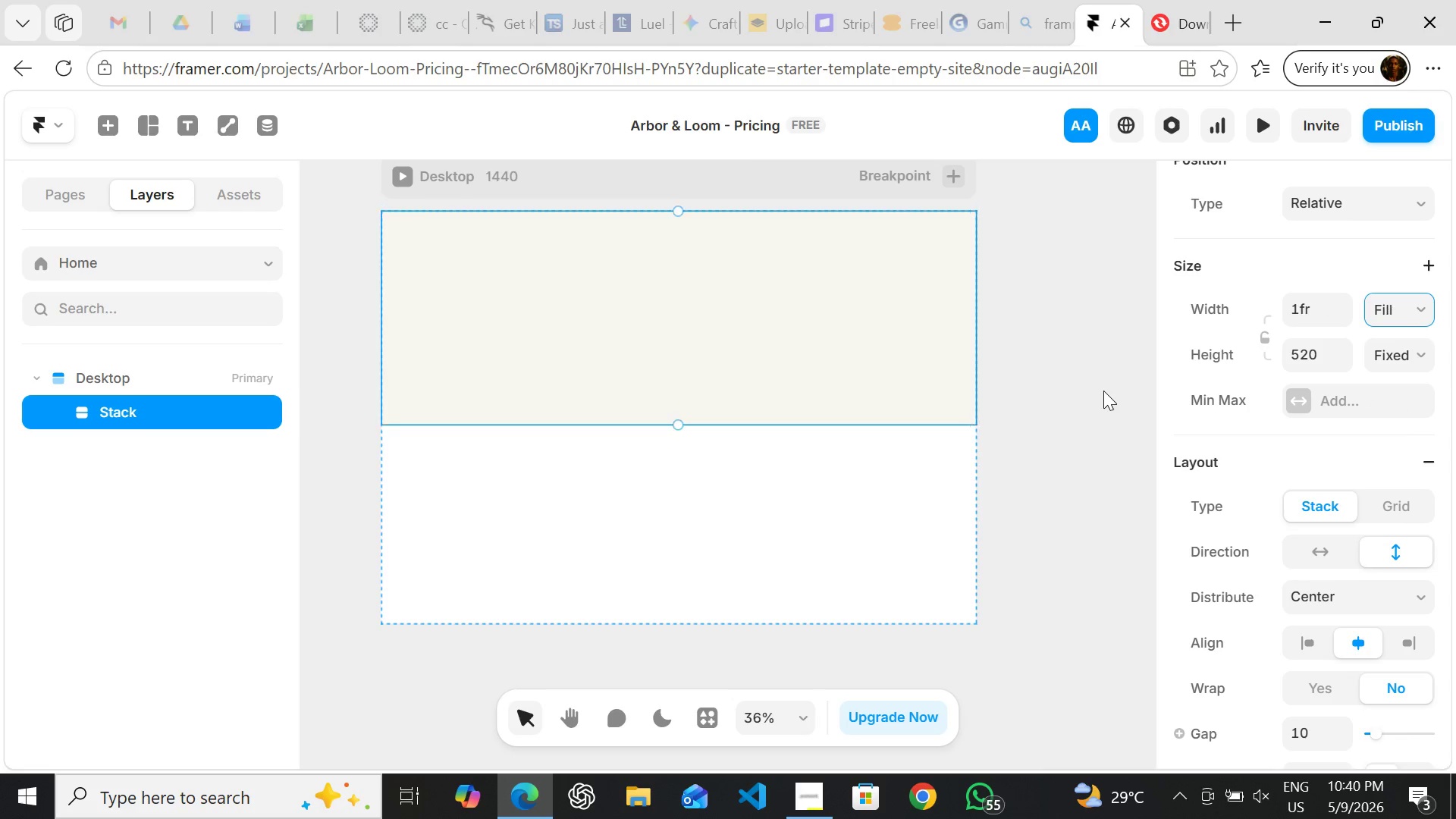 
key(Control+Z)
 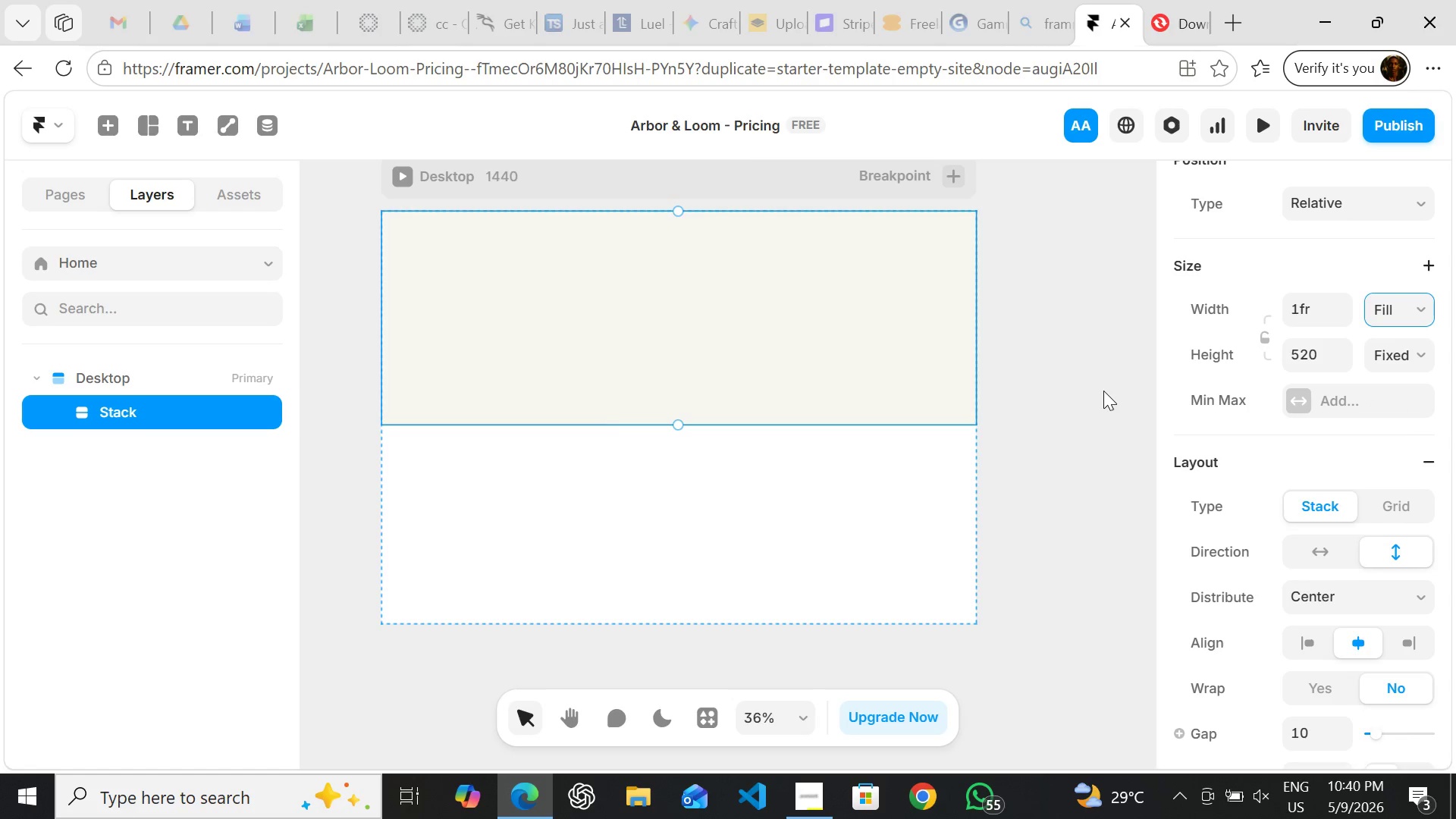 
key(Control+Z)
 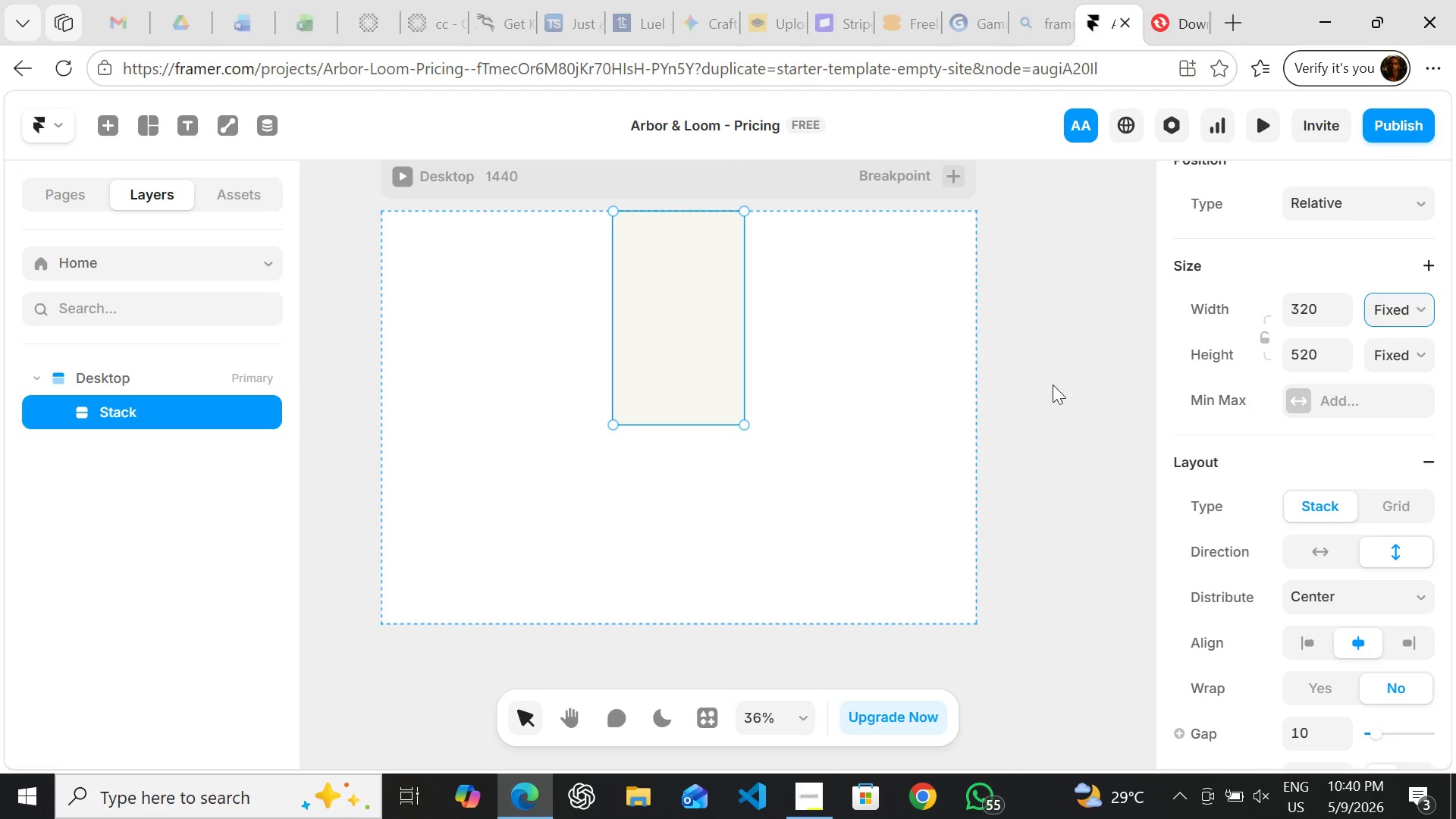 
left_click([1028, 361])
 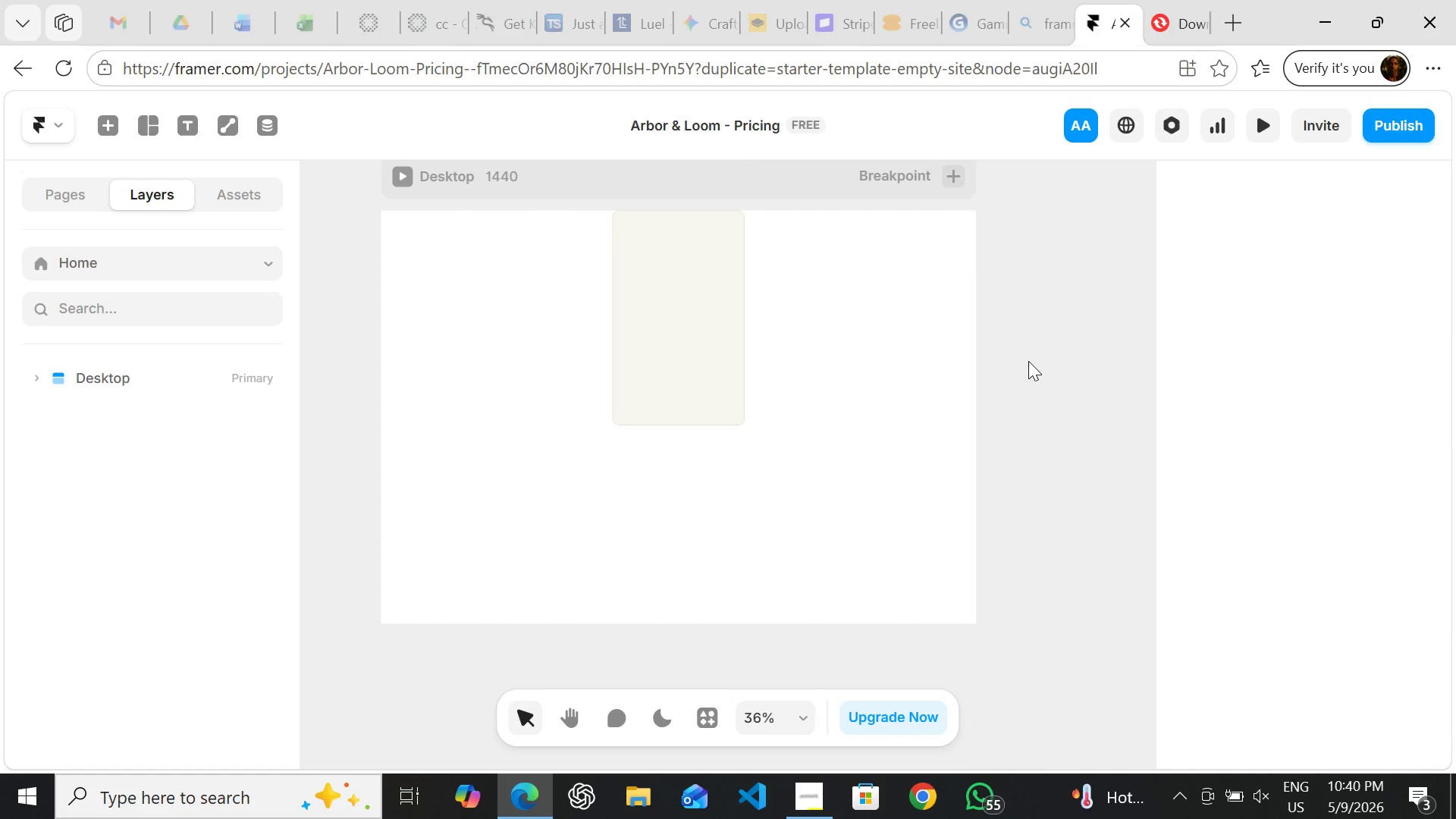 
wait(16.68)
 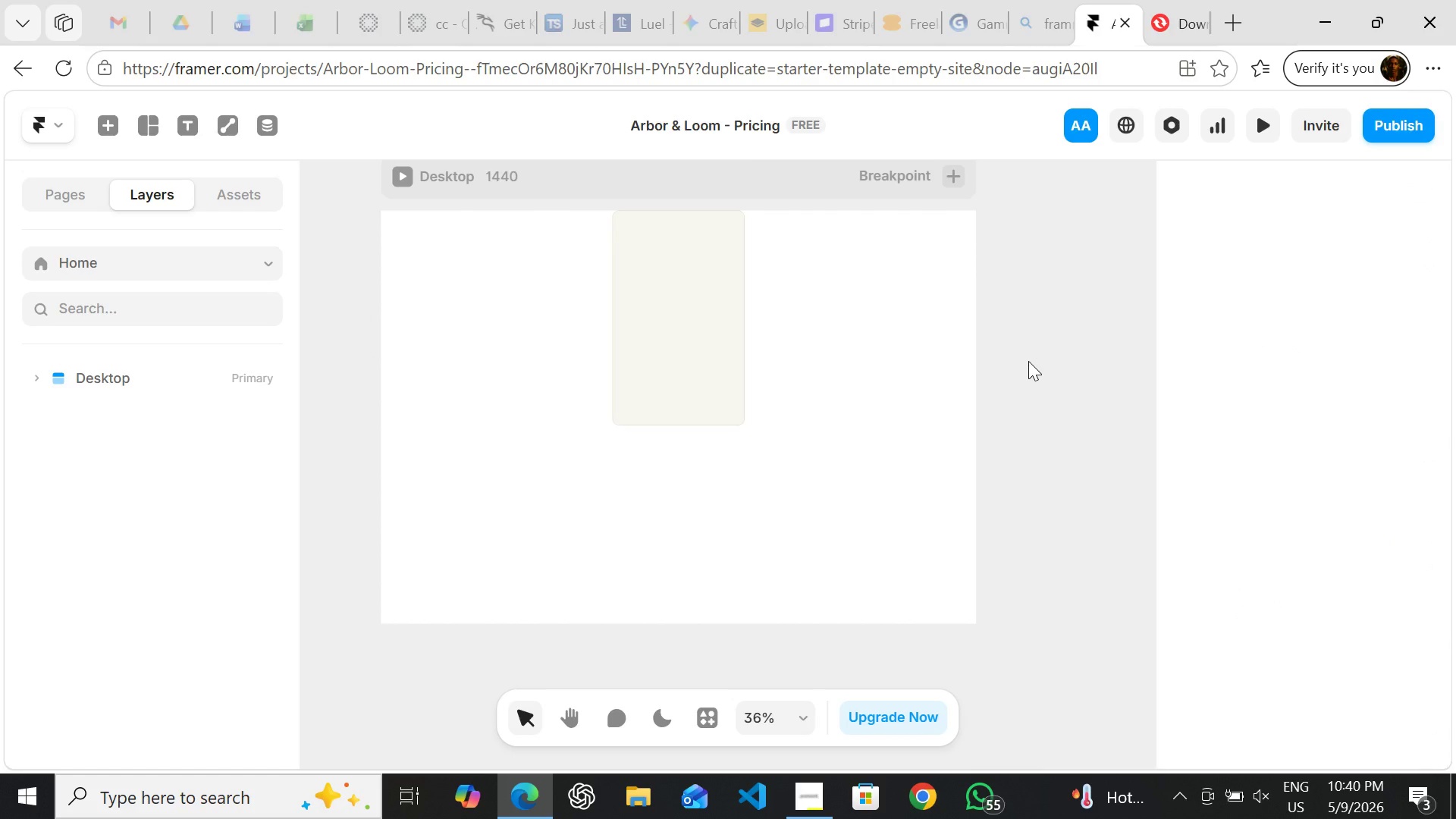 
mouse_move([1353, 61])
 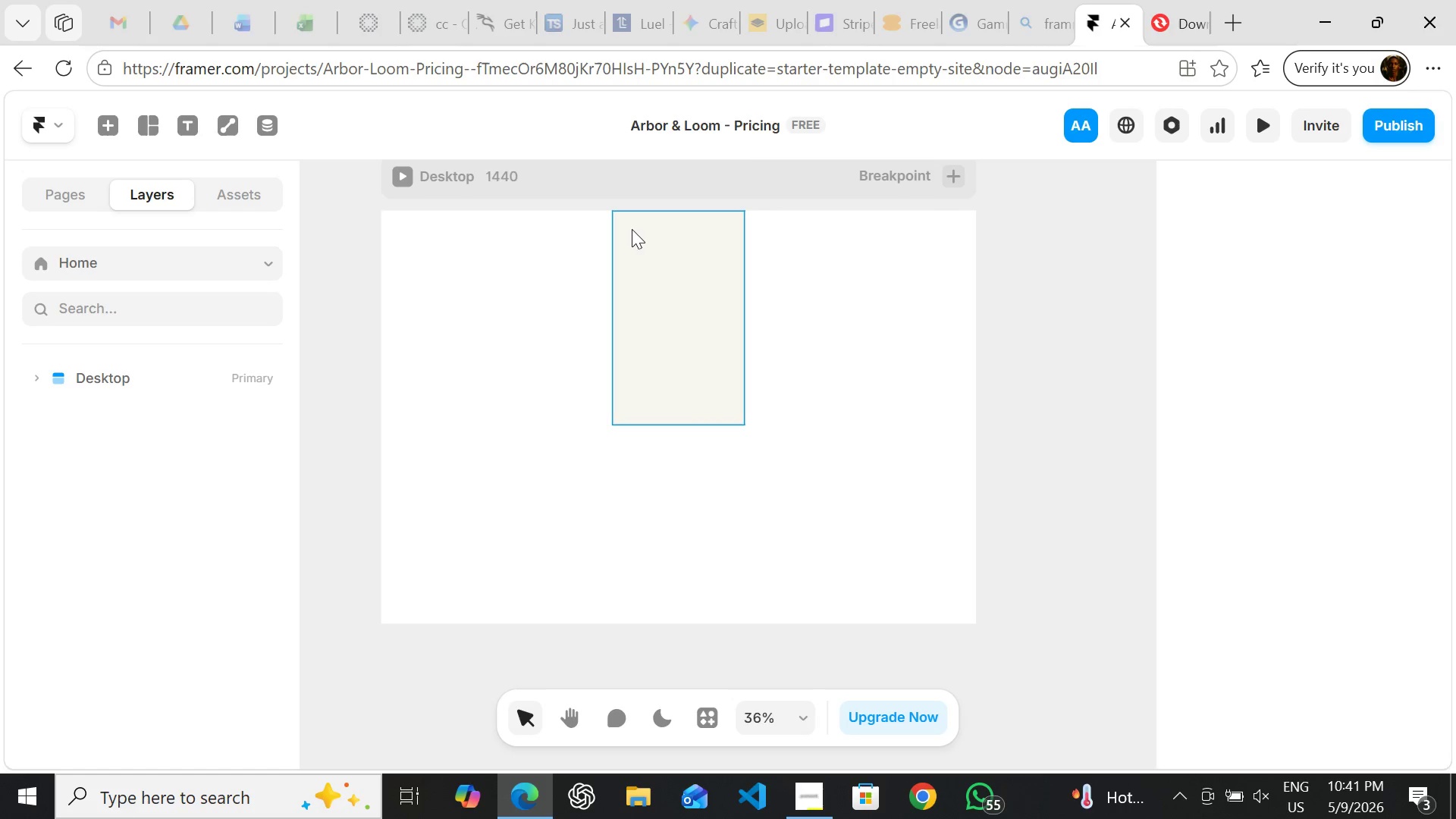 
wait(52.62)
 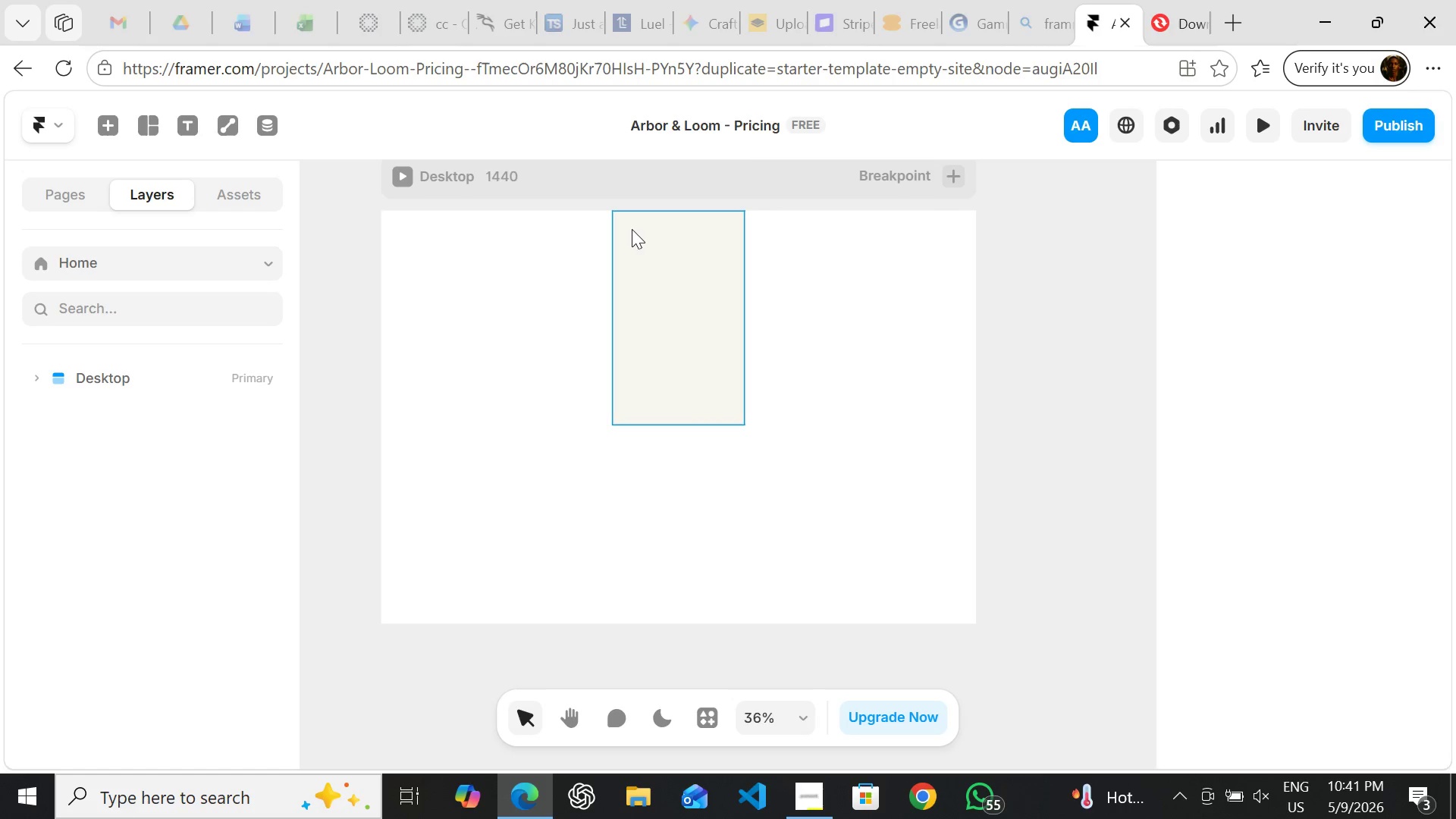 
key(F)
 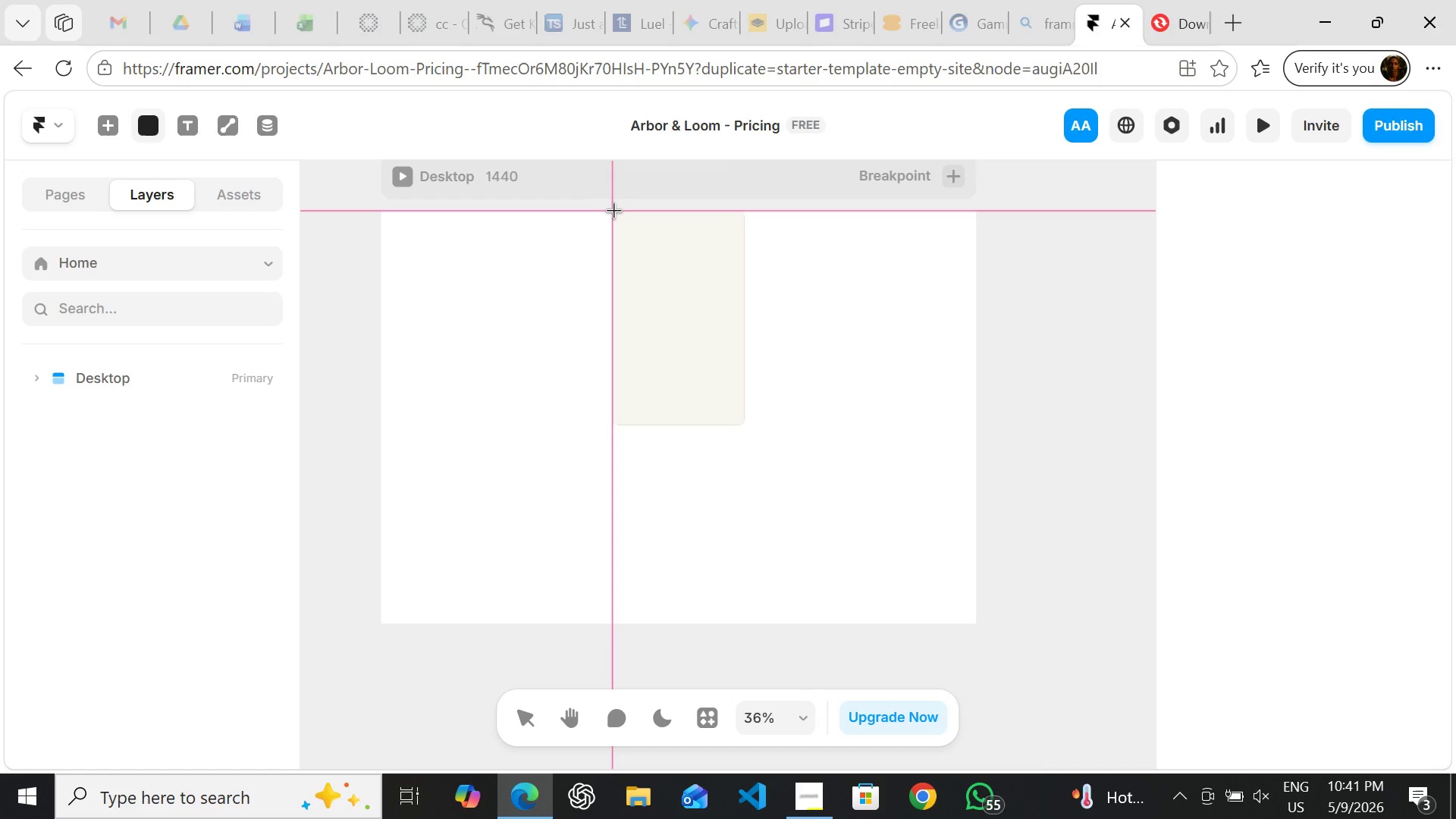 
wait(17.61)
 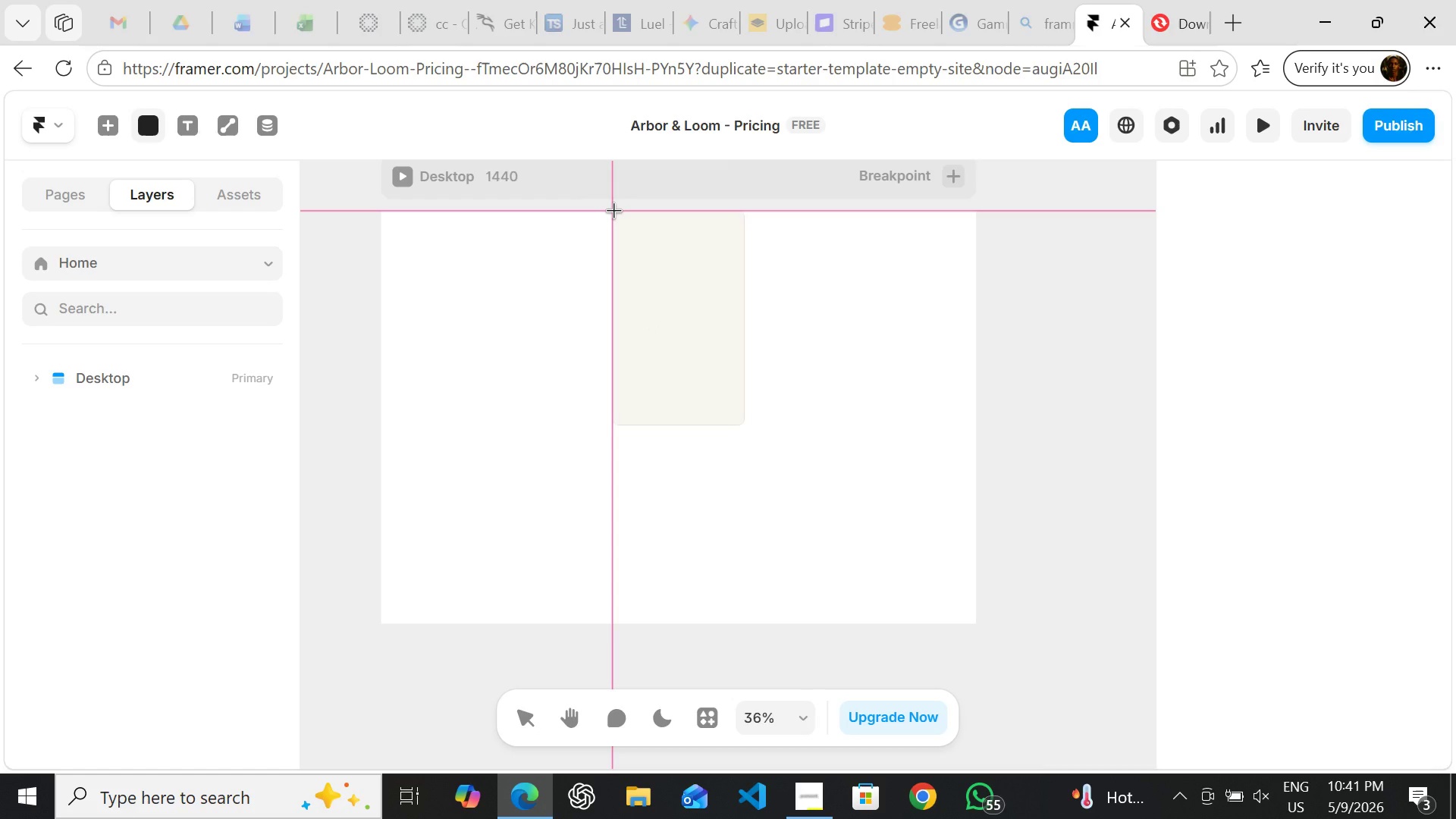 
left_click_drag(start_coordinate=[613, 210], to_coordinate=[744, 316])
 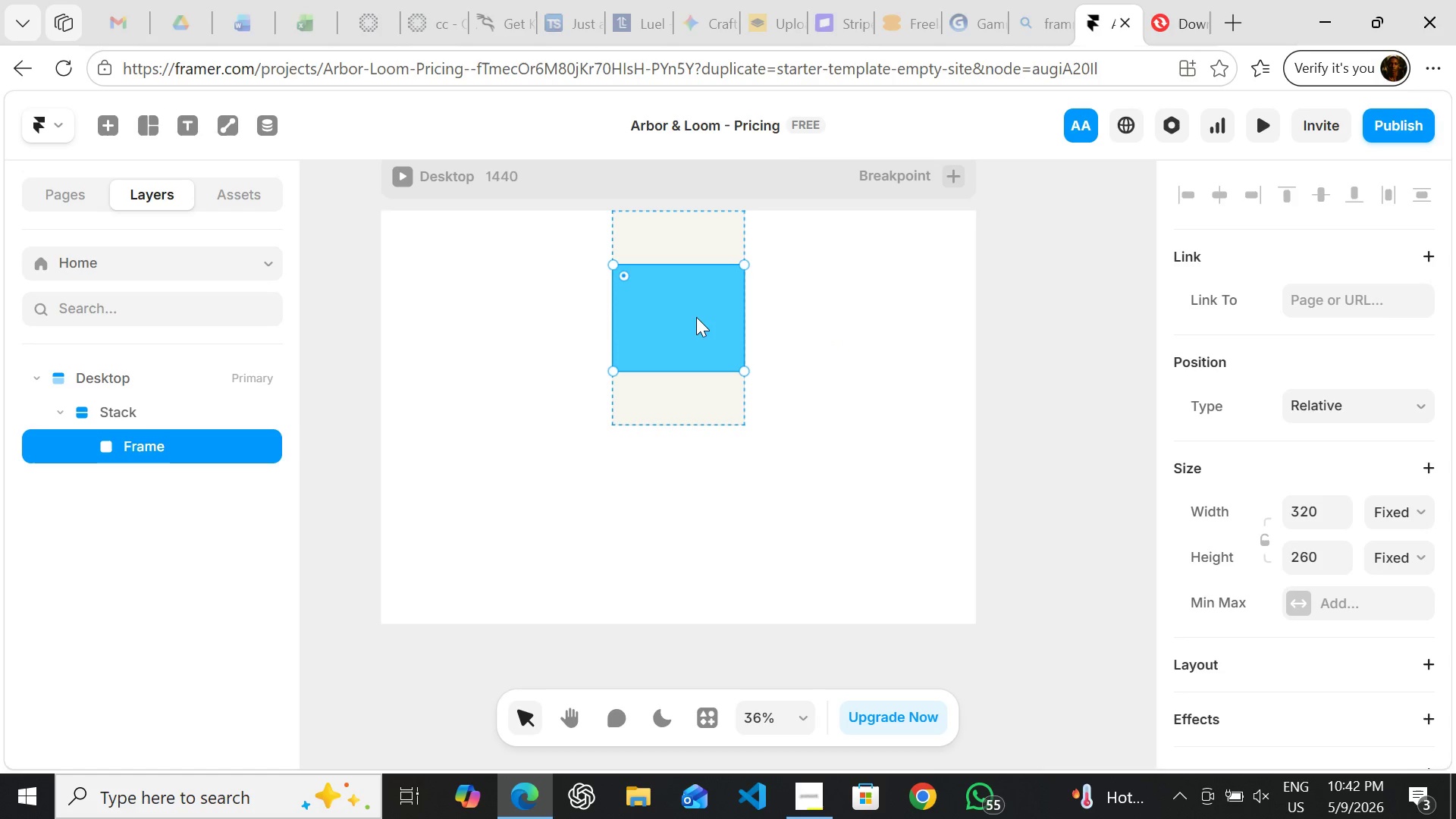 
left_click_drag(start_coordinate=[689, 317], to_coordinate=[689, 264])
 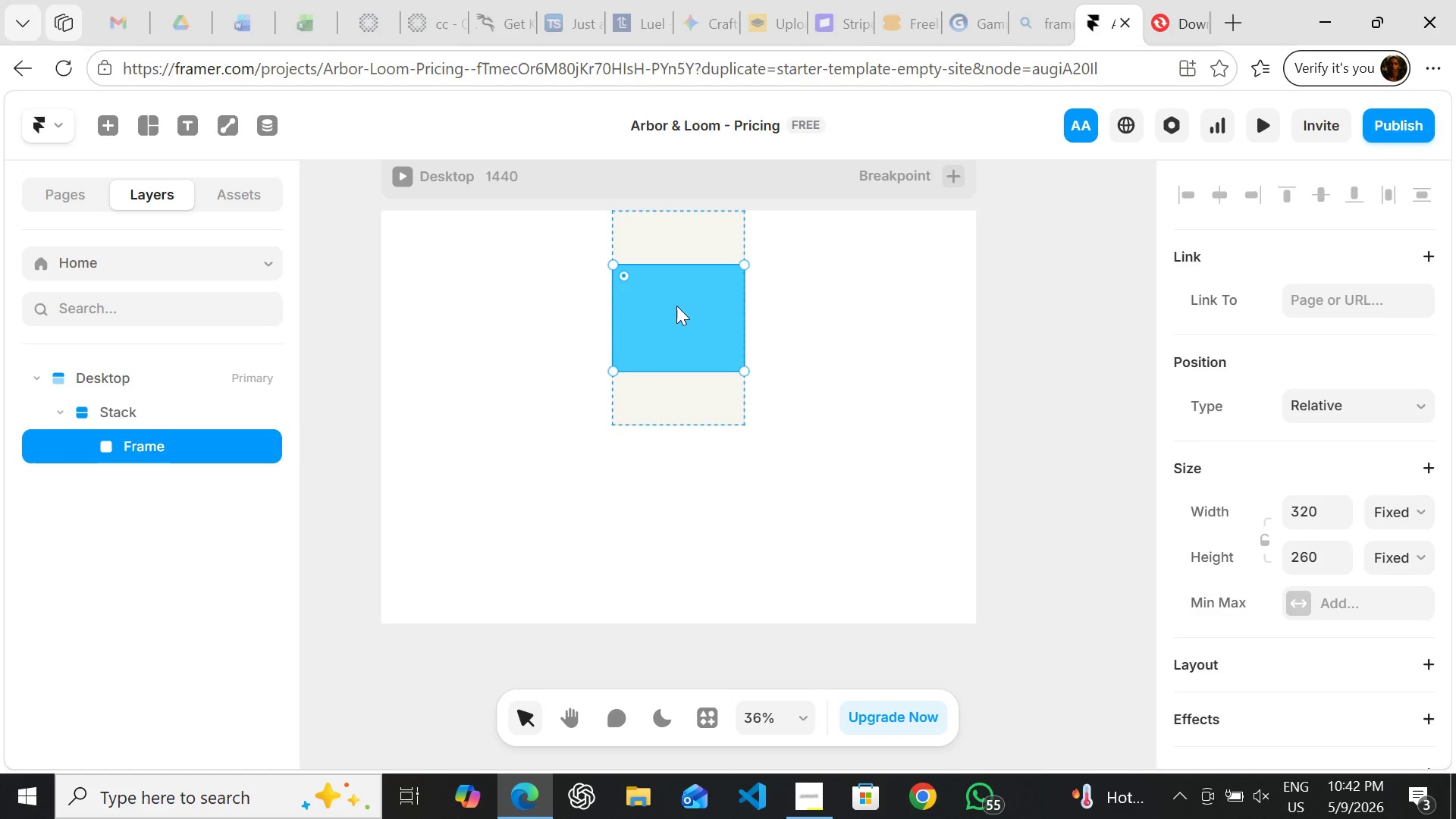 
left_click_drag(start_coordinate=[676, 306], to_coordinate=[677, 252])
 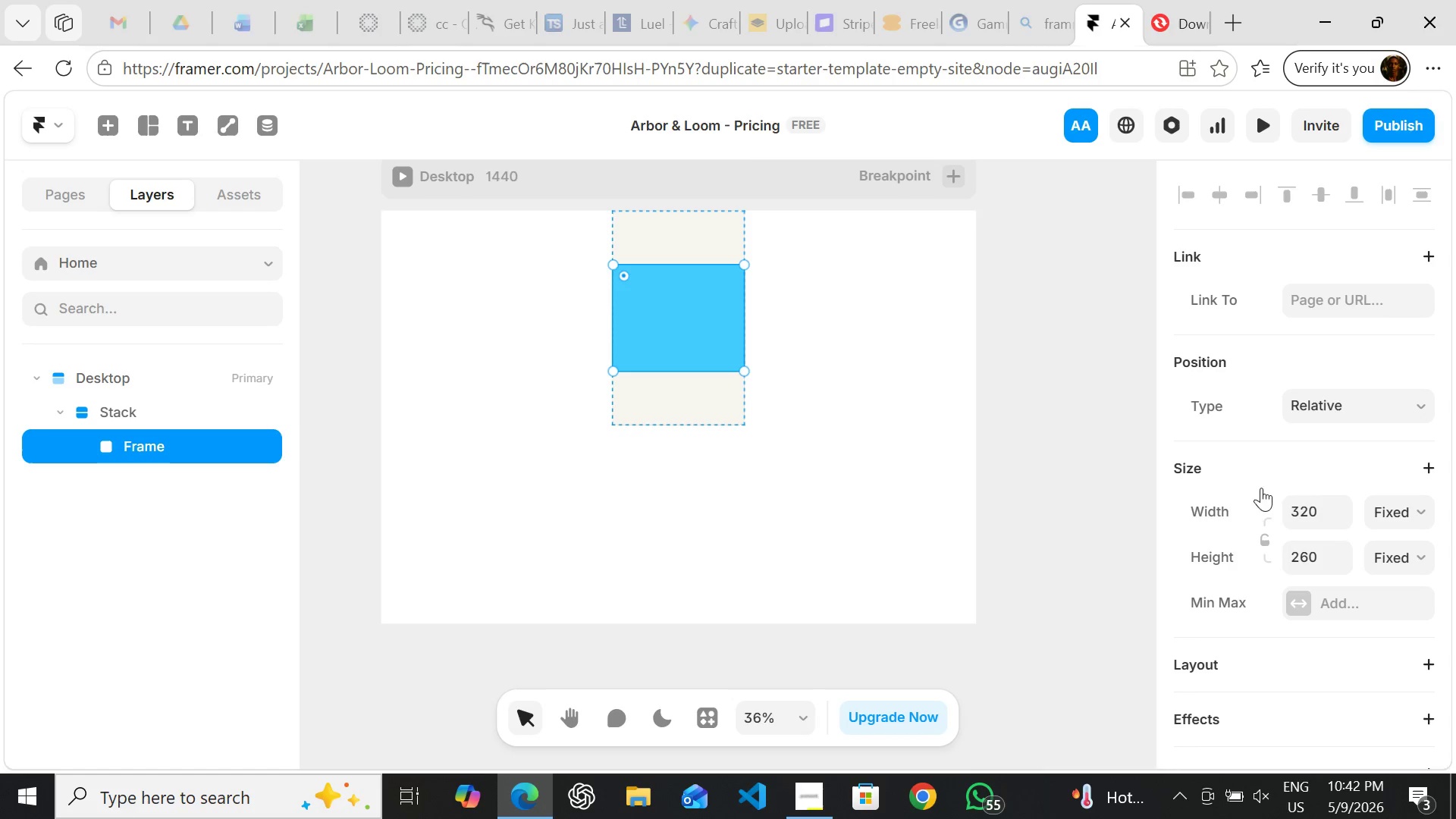 
wait(6.28)
 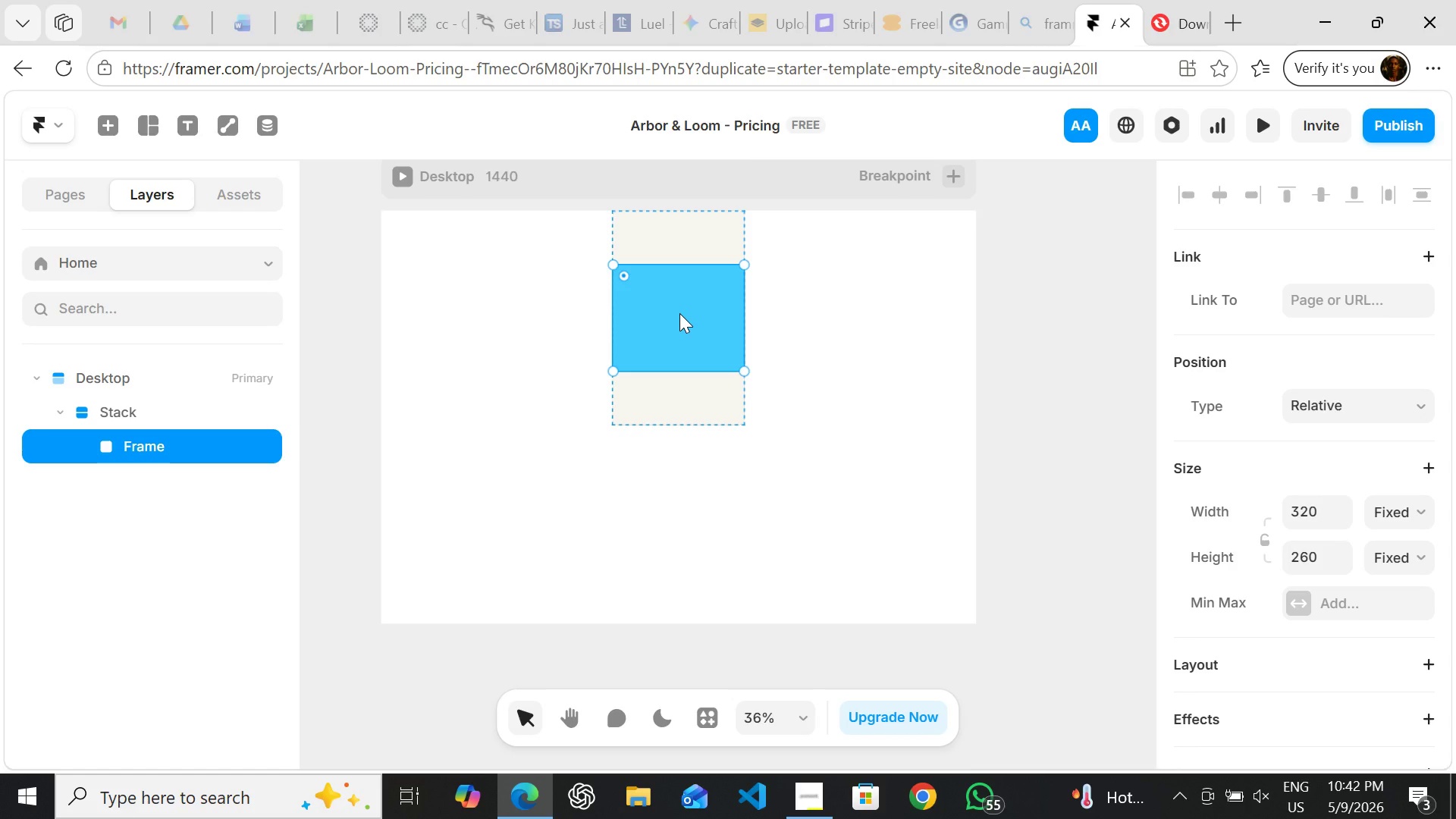 
left_click([1400, 517])
 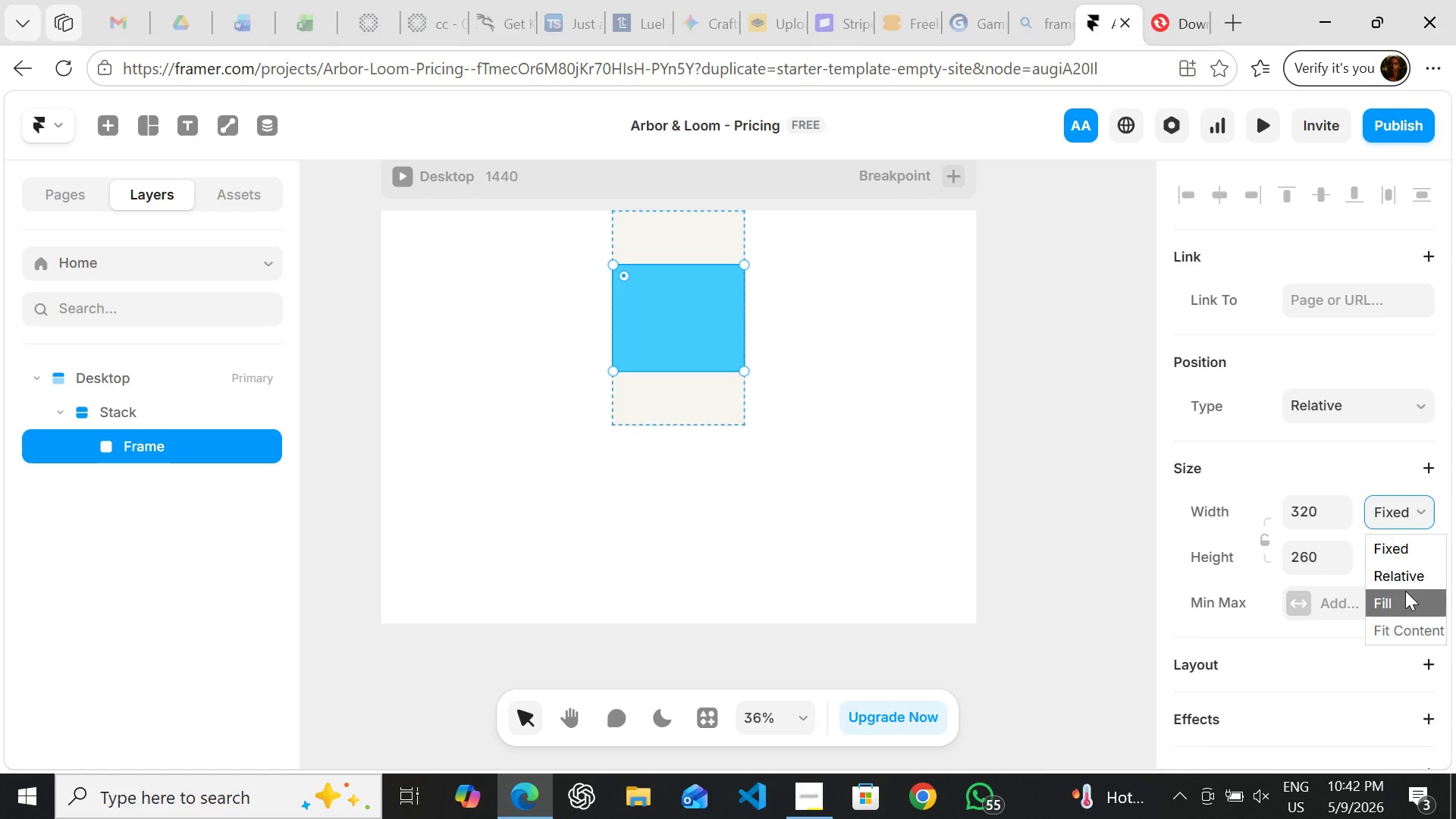 
left_click([1405, 591])
 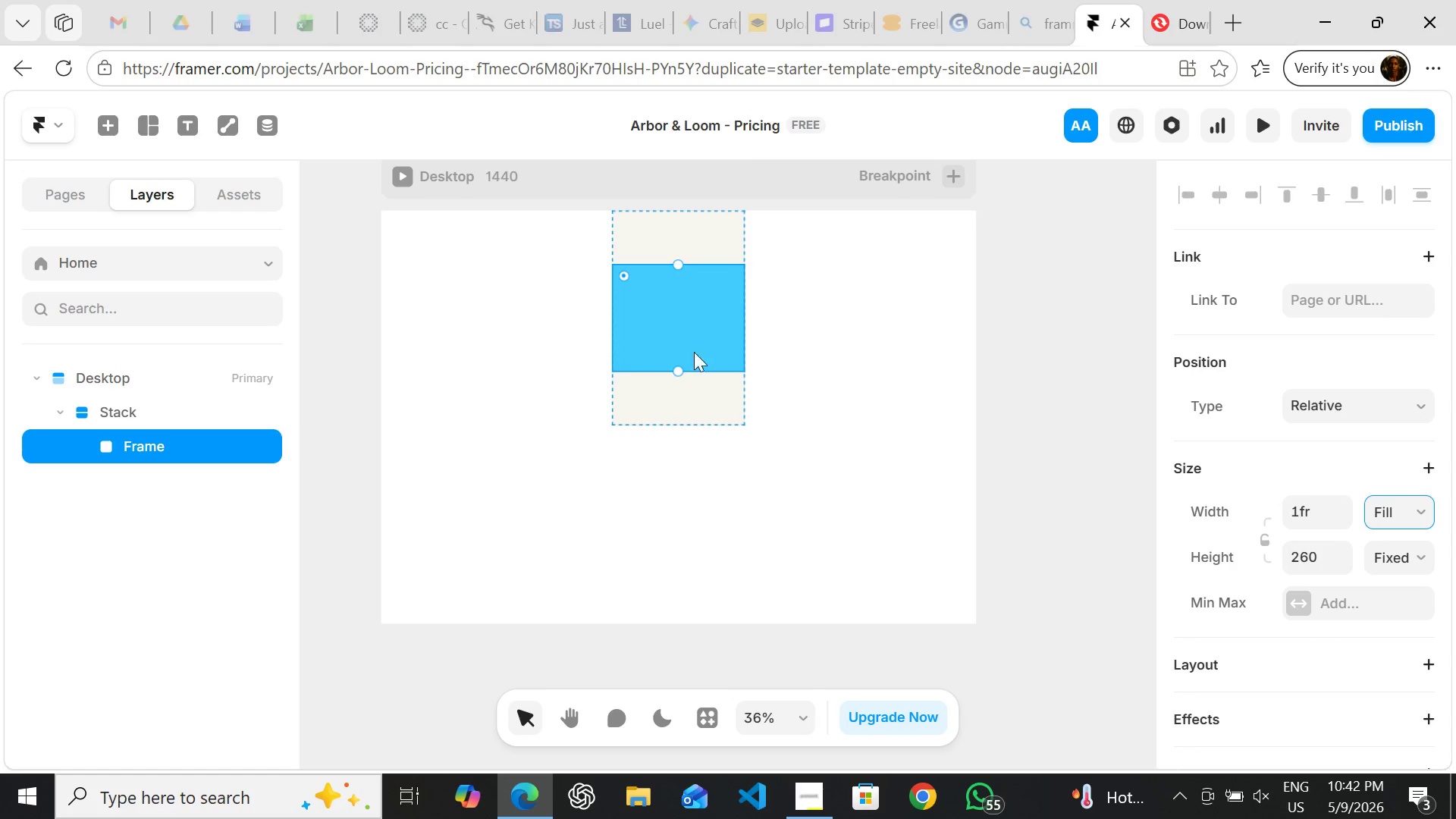 
left_click_drag(start_coordinate=[667, 328], to_coordinate=[668, 276])
 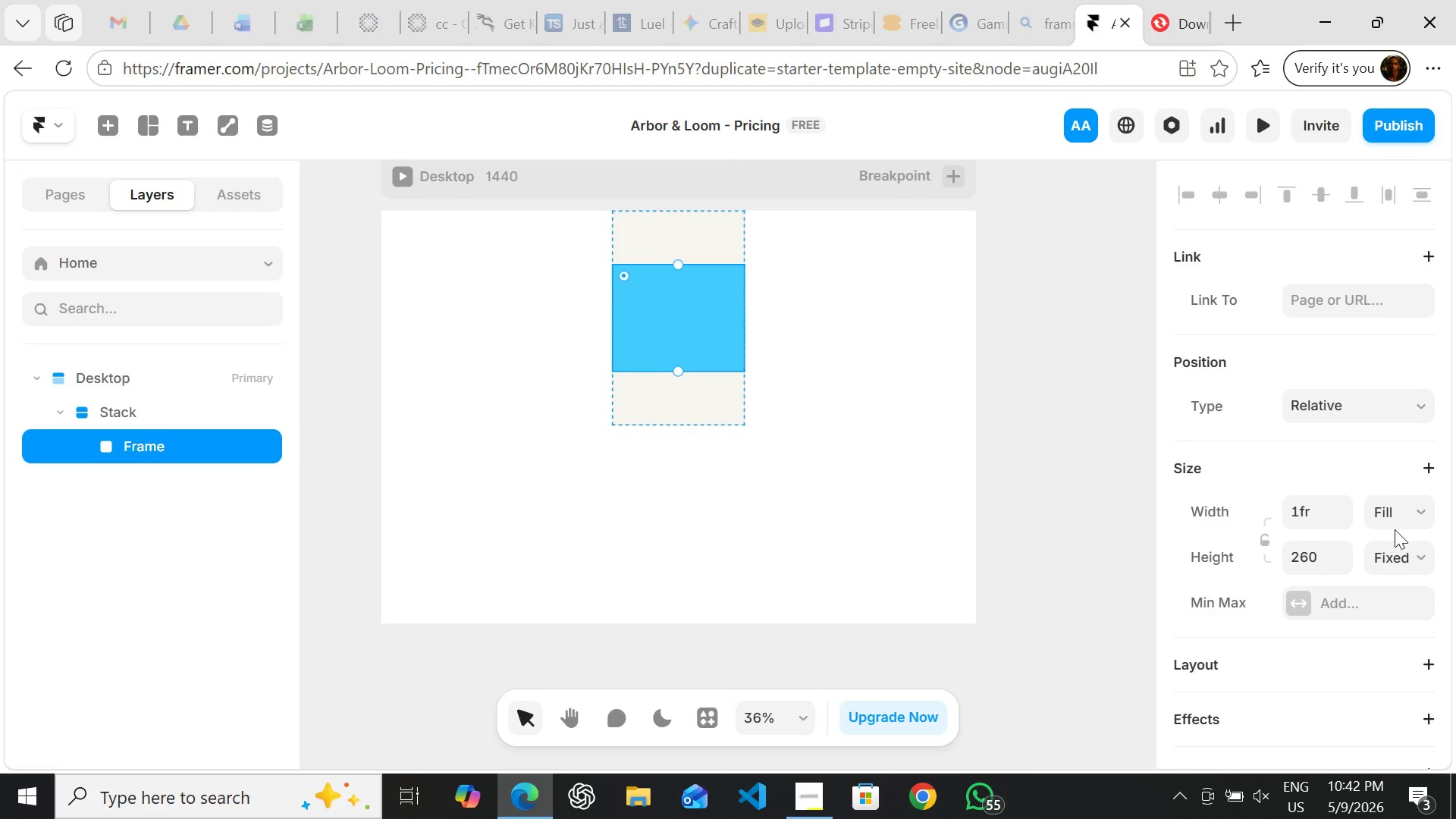 
left_click([1405, 515])
 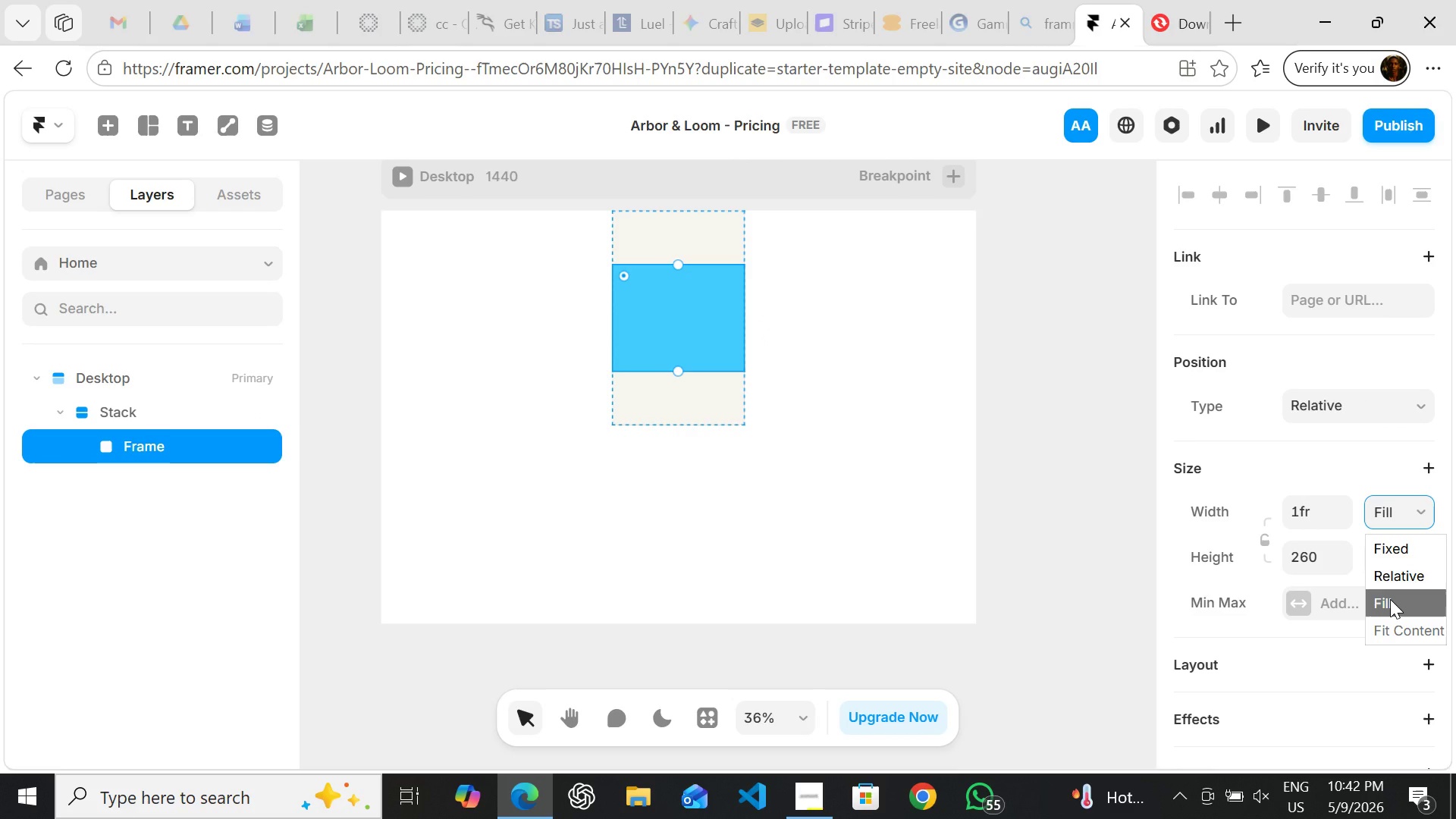 
left_click([1390, 599])
 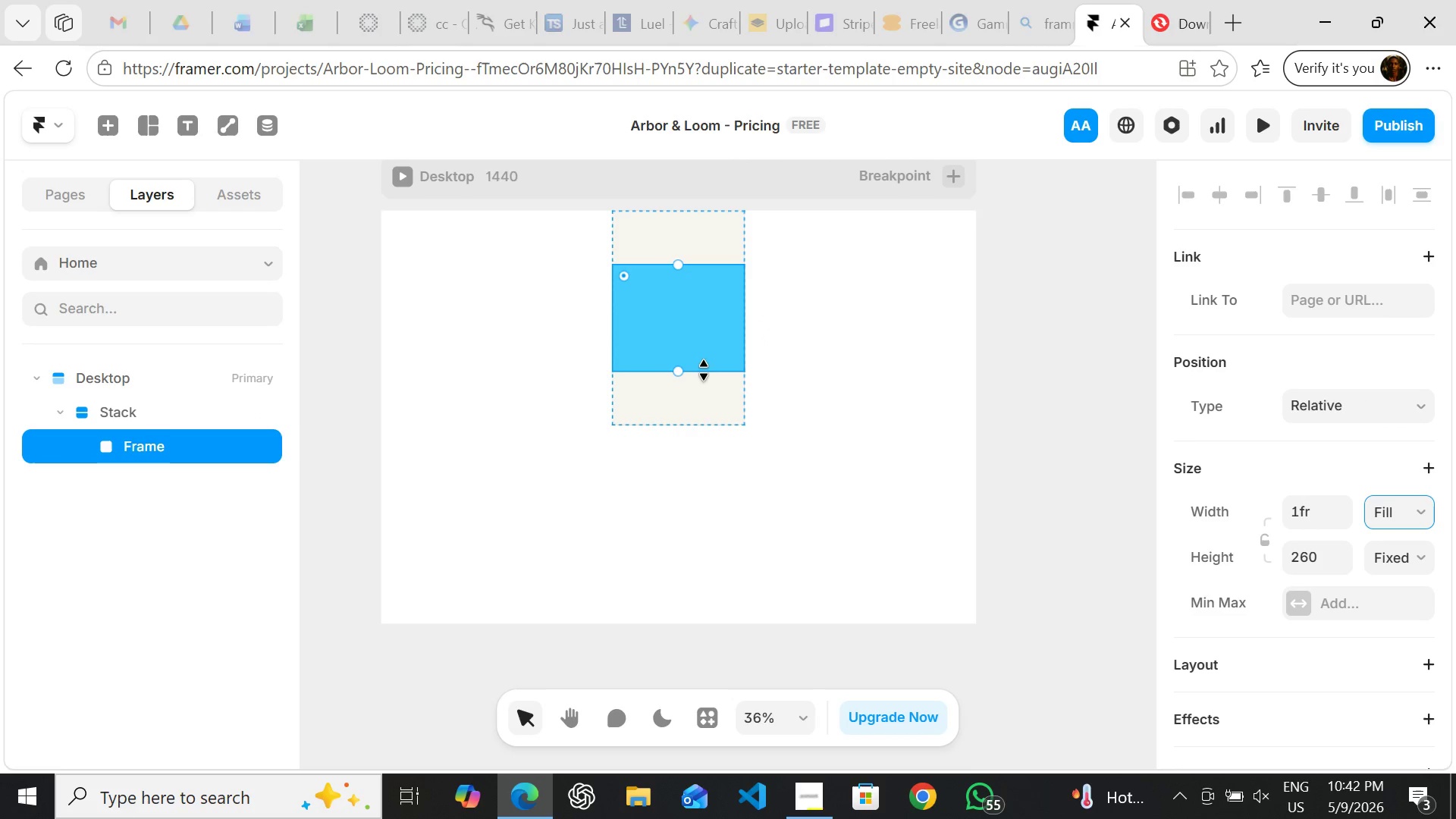 
left_click_drag(start_coordinate=[681, 332], to_coordinate=[681, 278])
 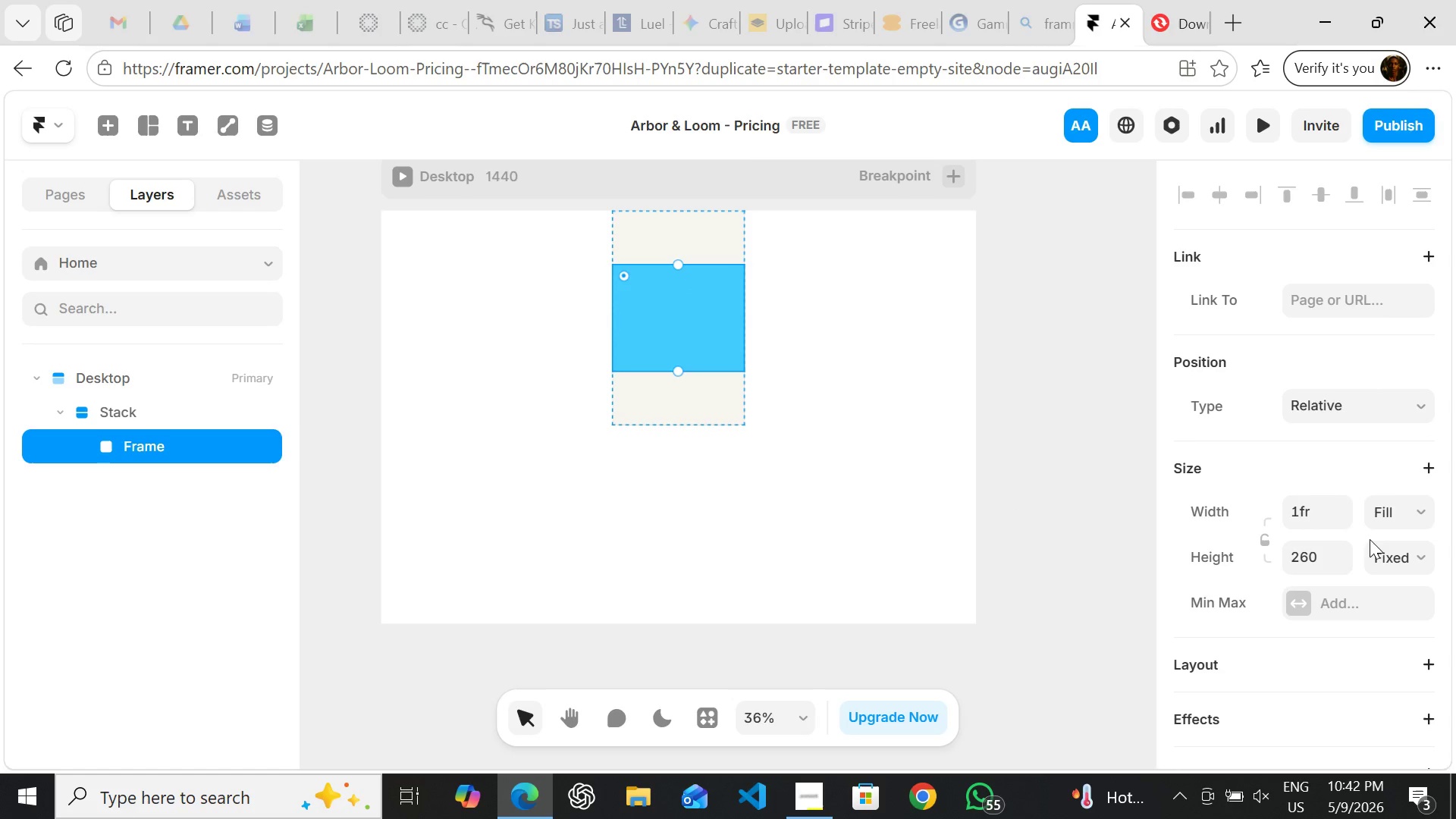 
left_click([1382, 544])
 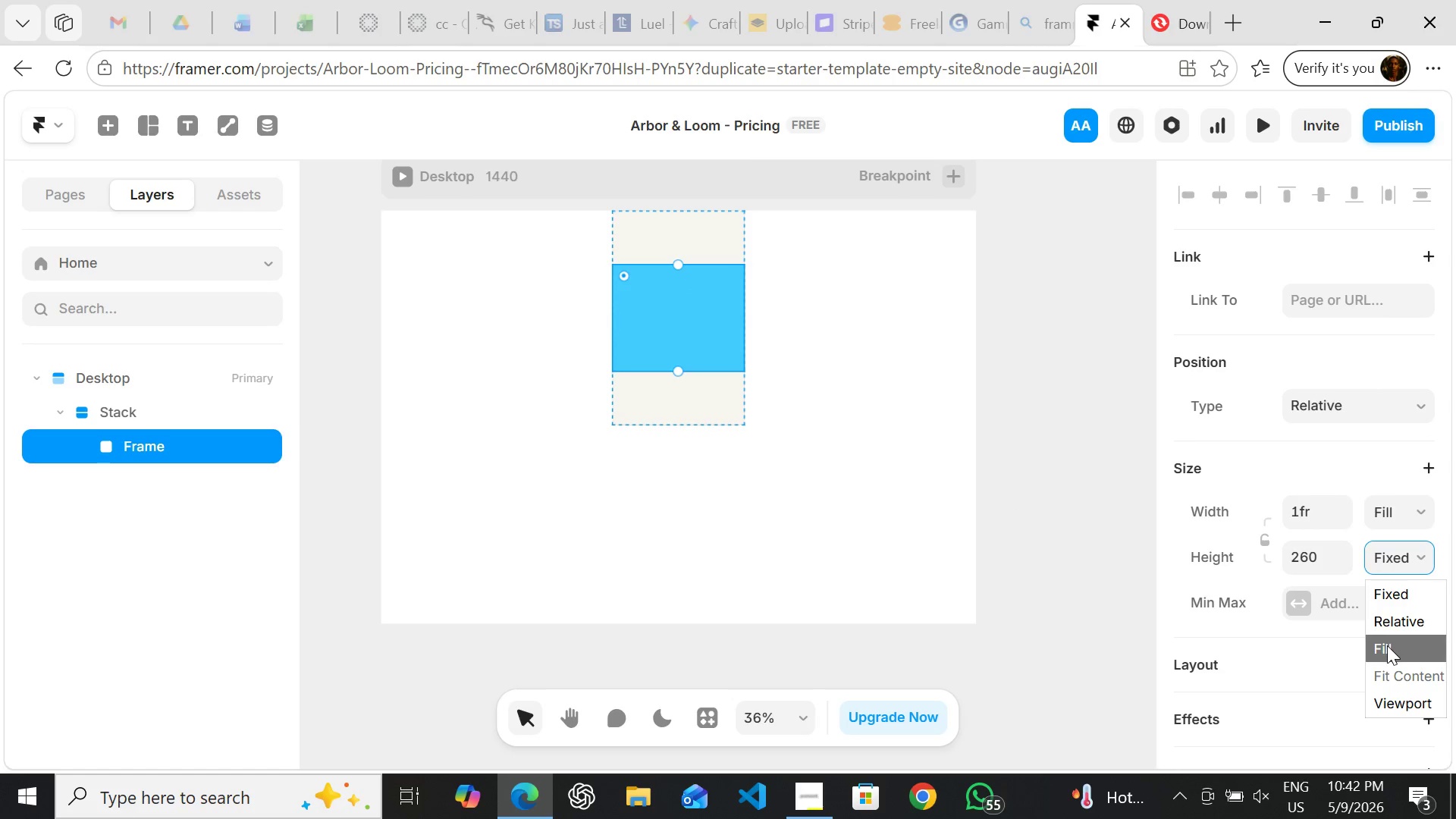 
left_click([1387, 645])
 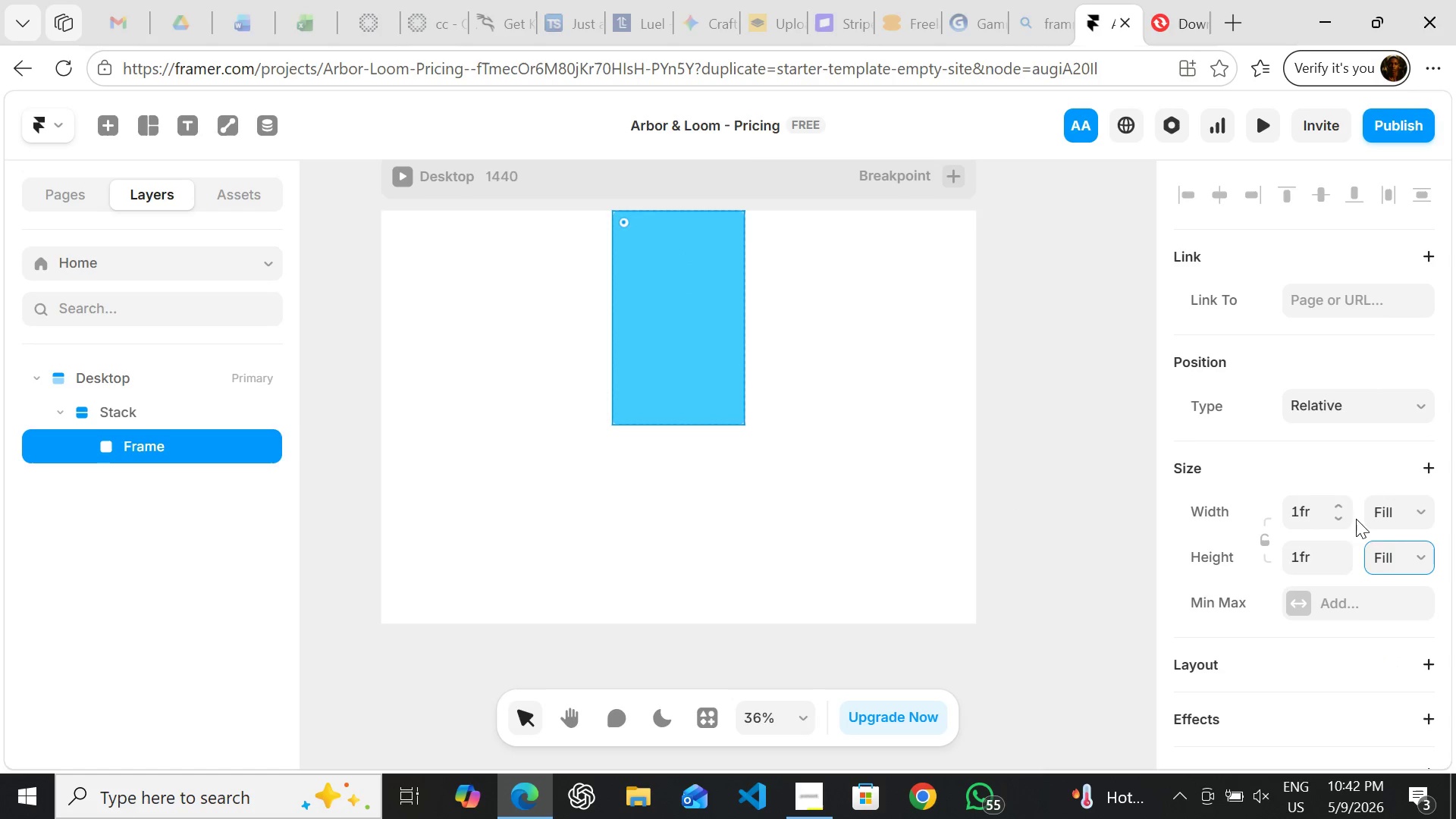 
left_click([1407, 551])
 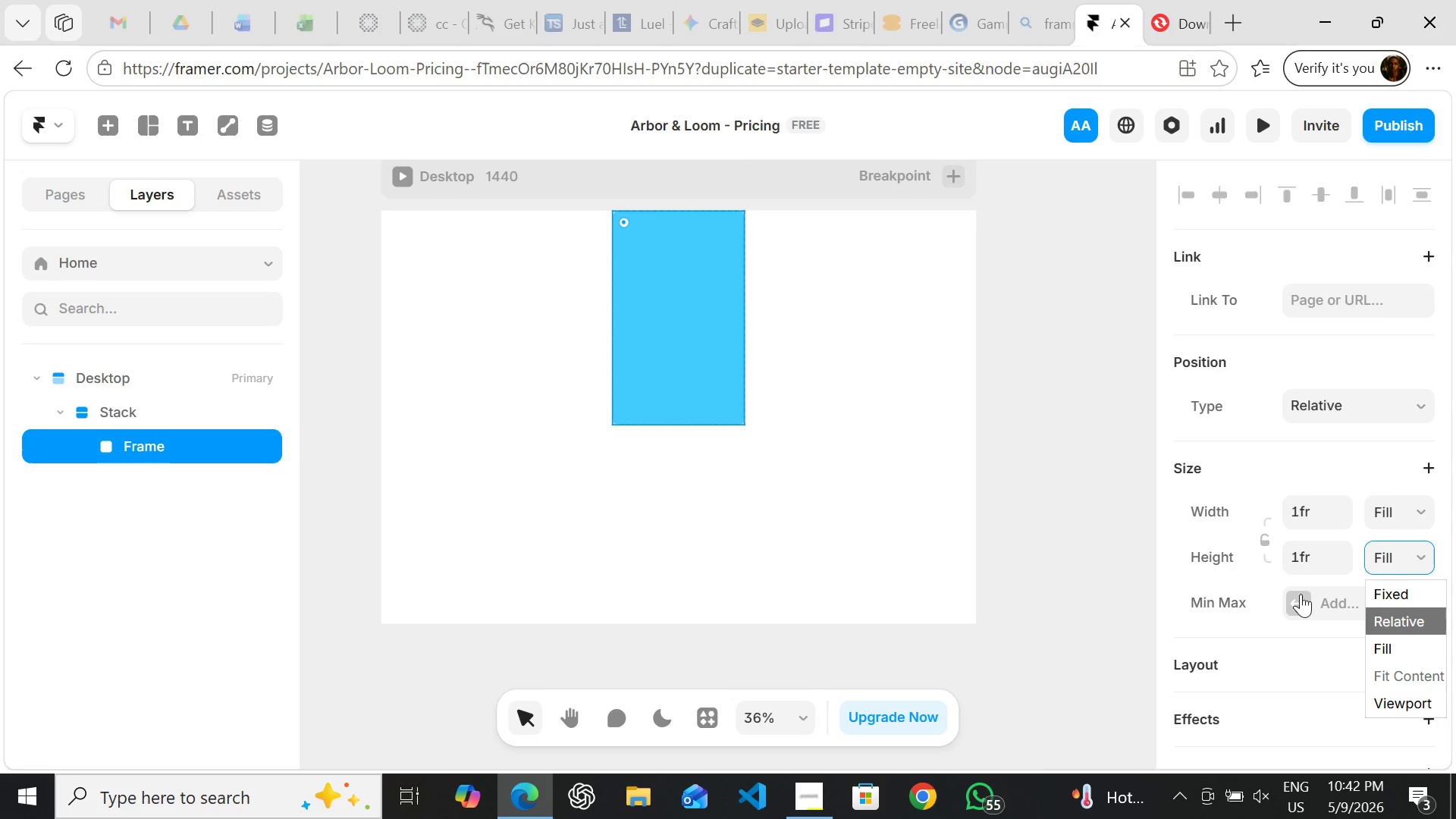 
wait(5.98)
 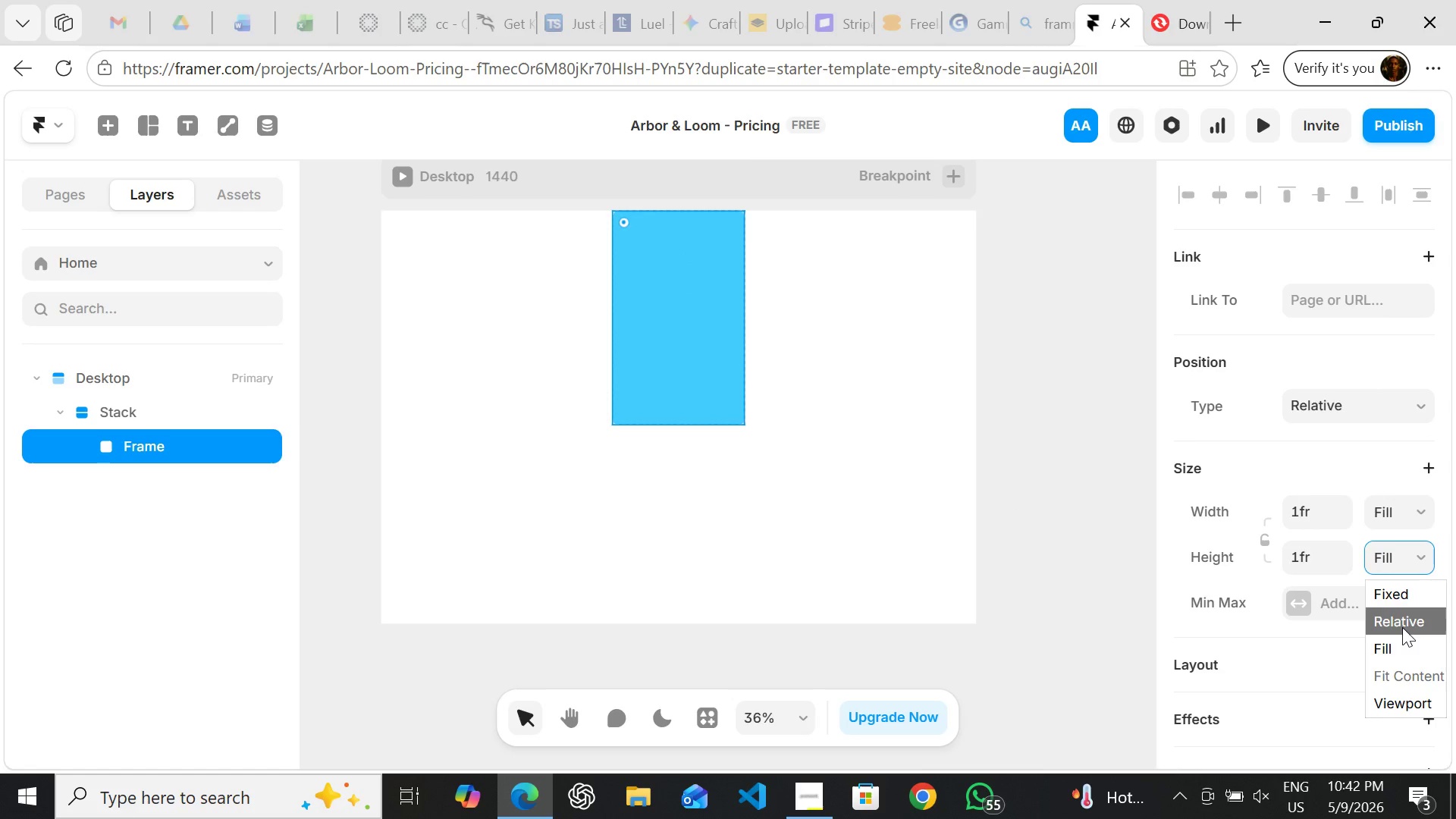 
hold_key(key=ControlLeft, duration=0.44)
 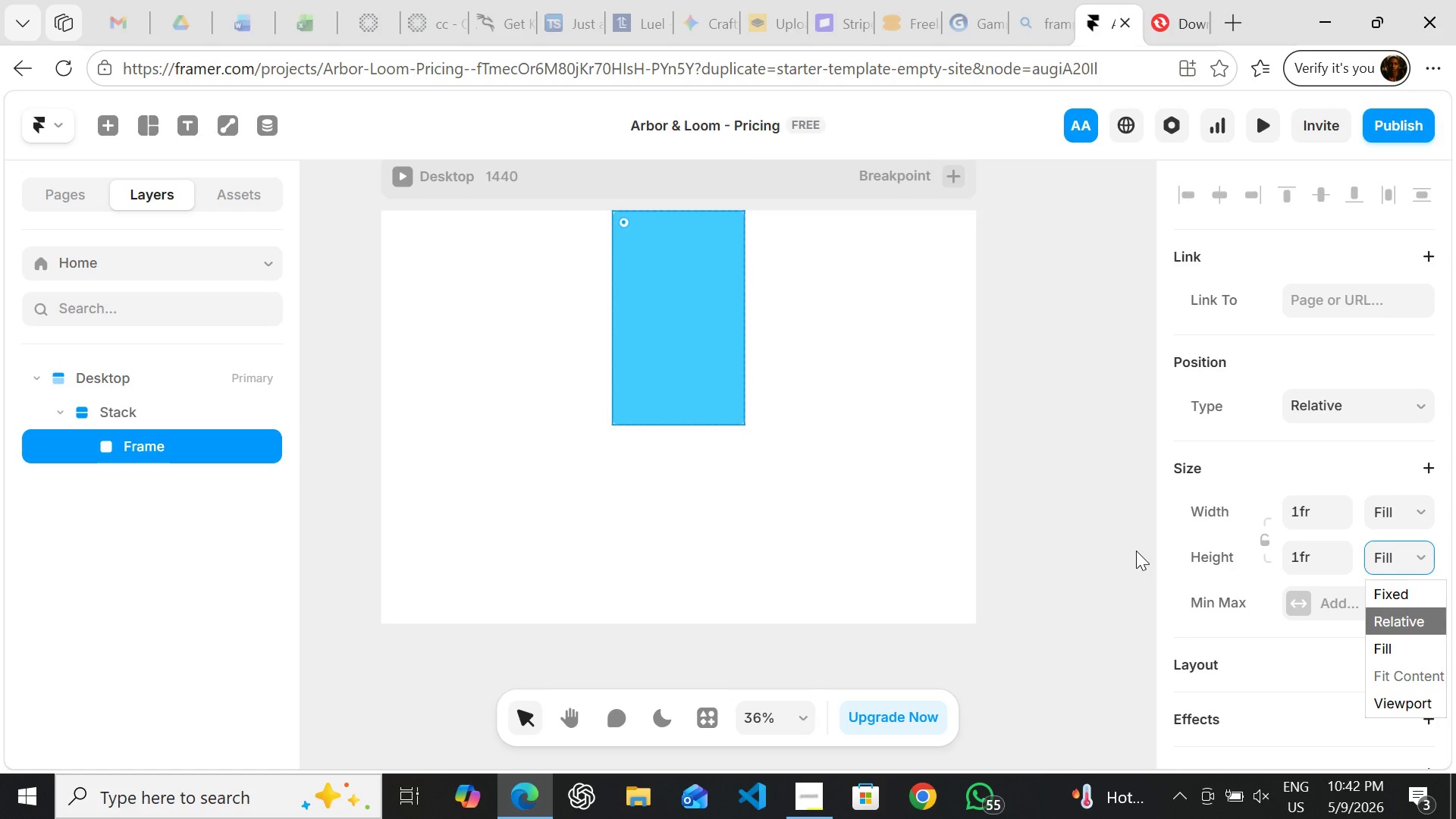 
hold_key(key=Z, duration=0.41)
 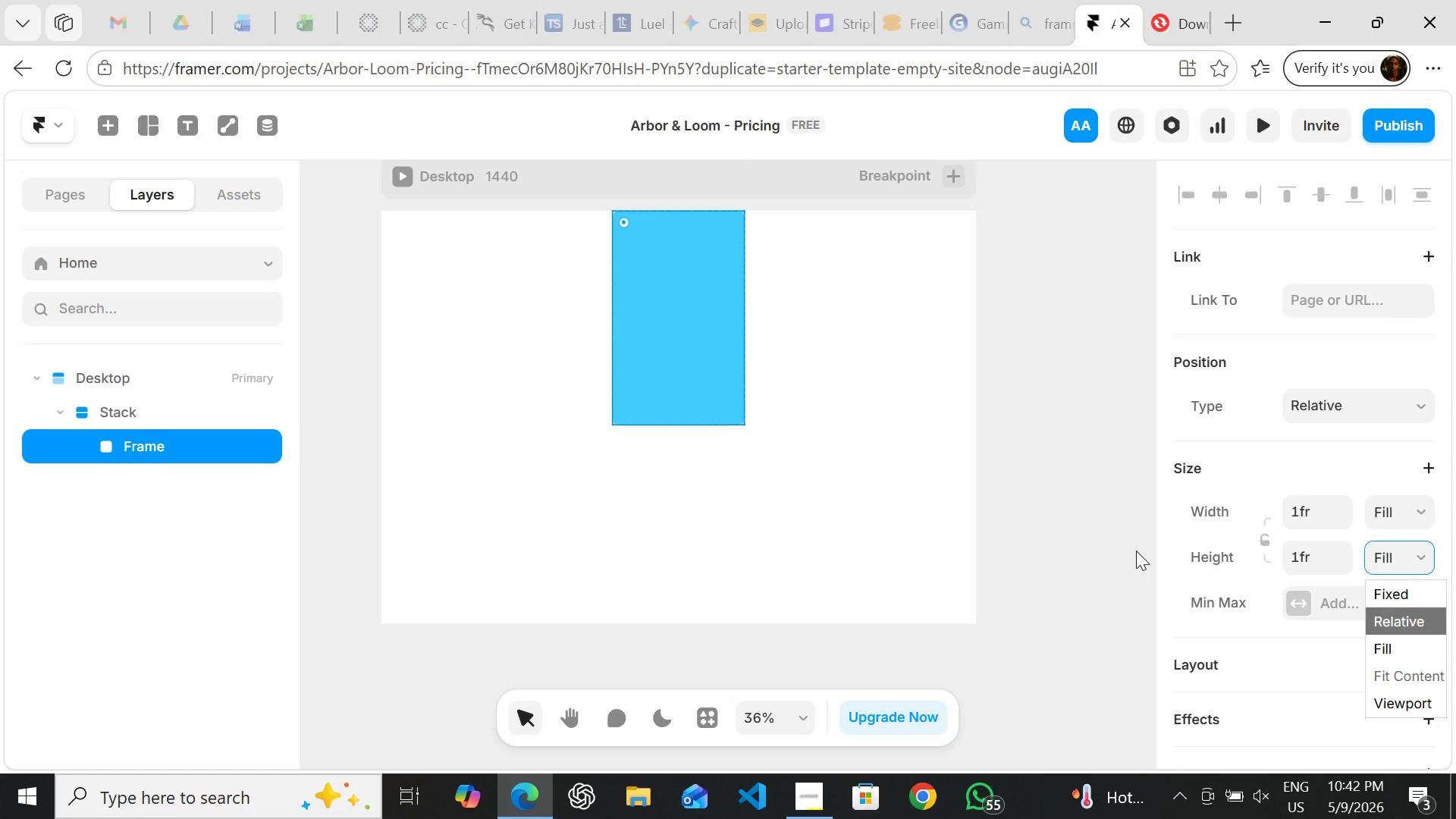 
key(Control+ControlLeft)
 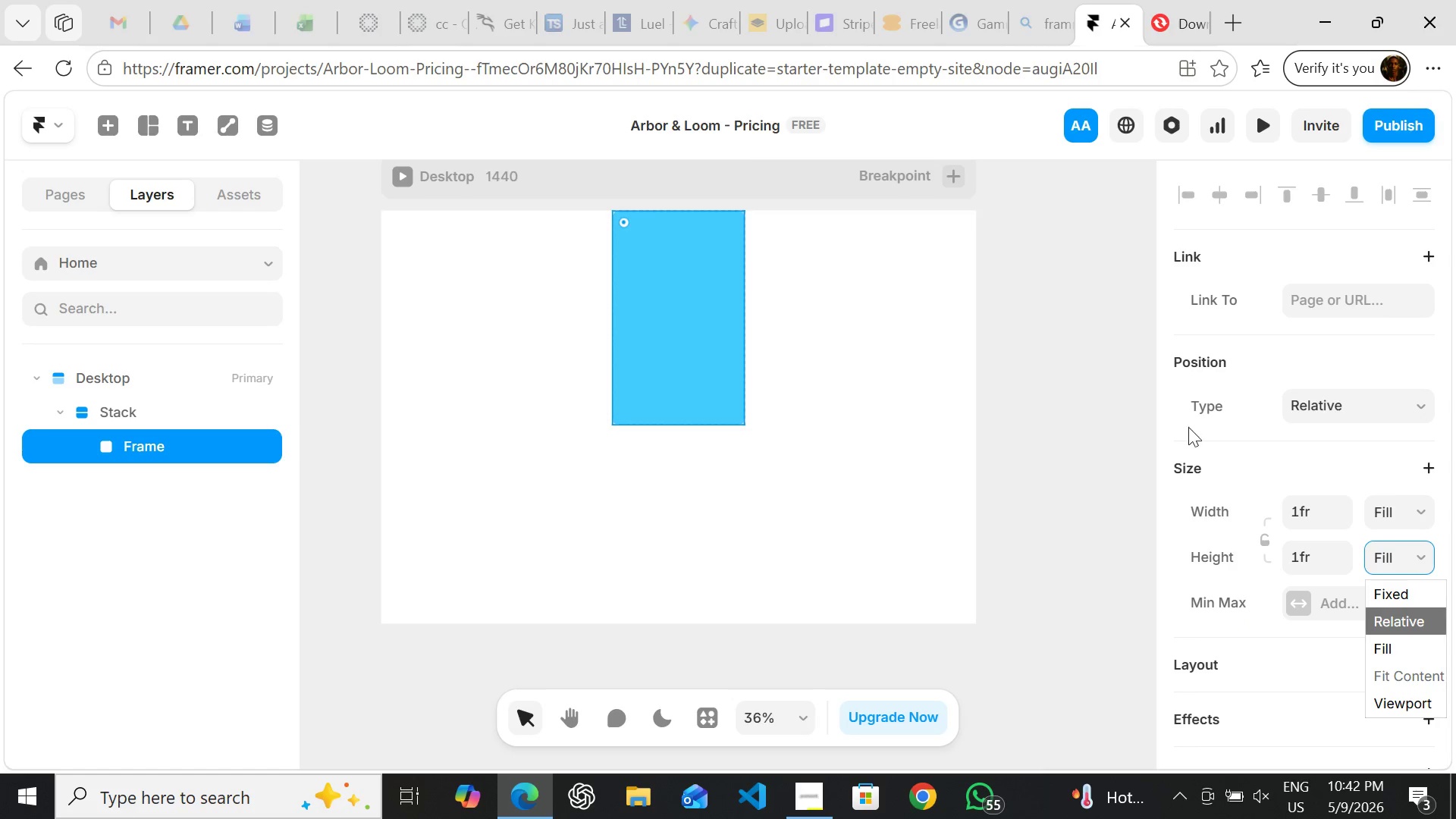 
left_click([1168, 422])
 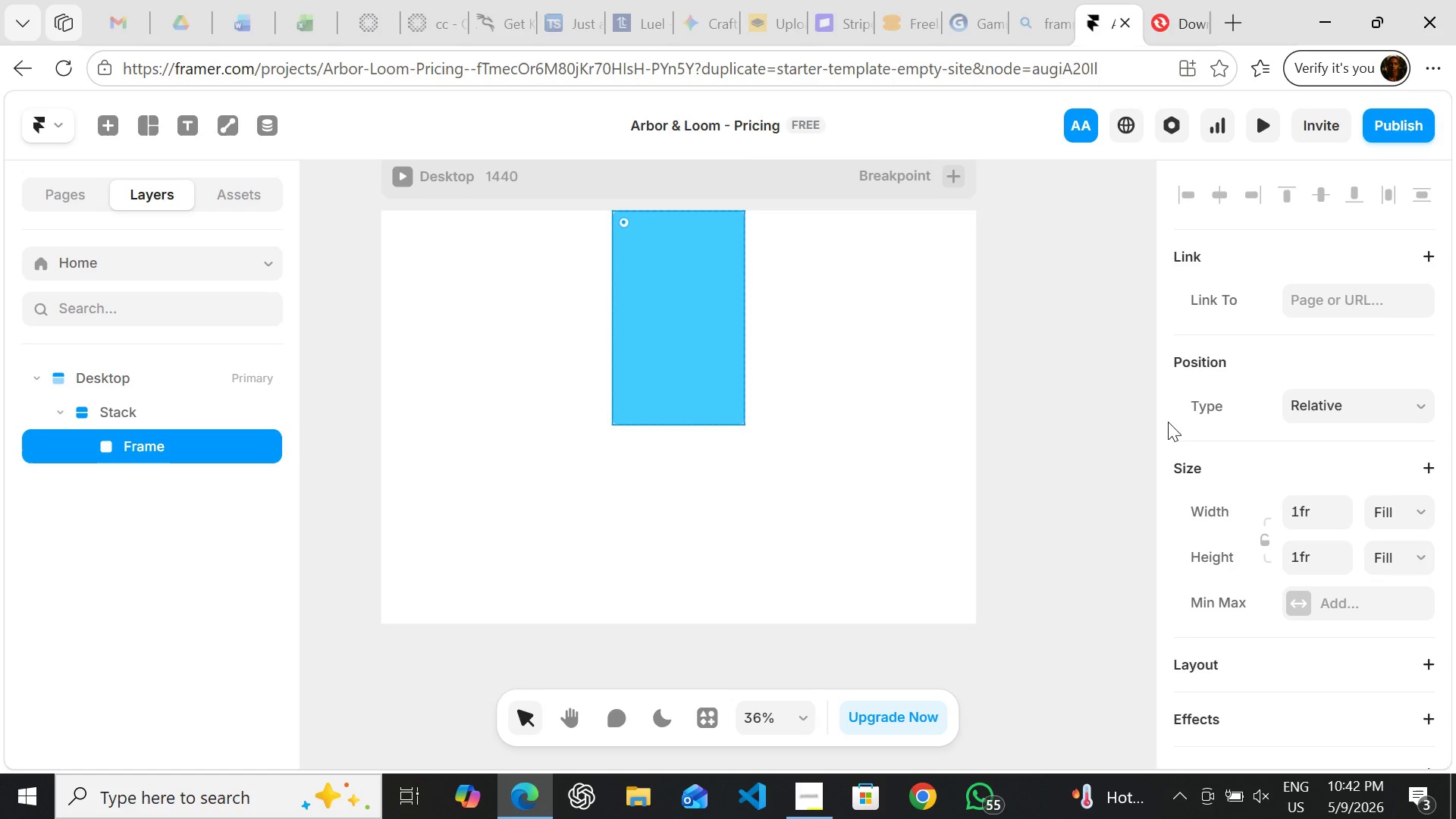 
hold_key(key=ControlLeft, duration=0.61)
 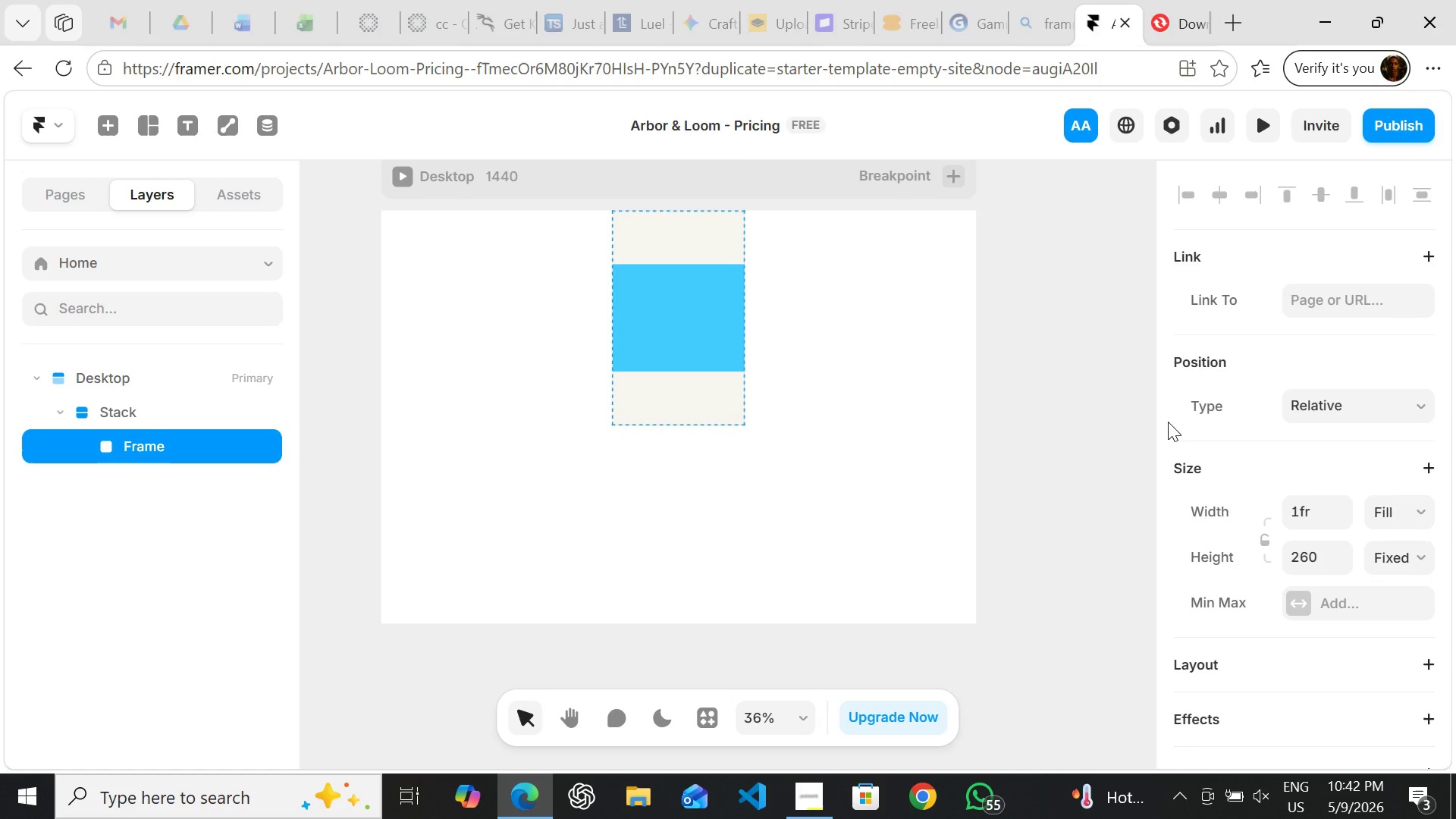 
hold_key(key=Z, duration=0.31)
 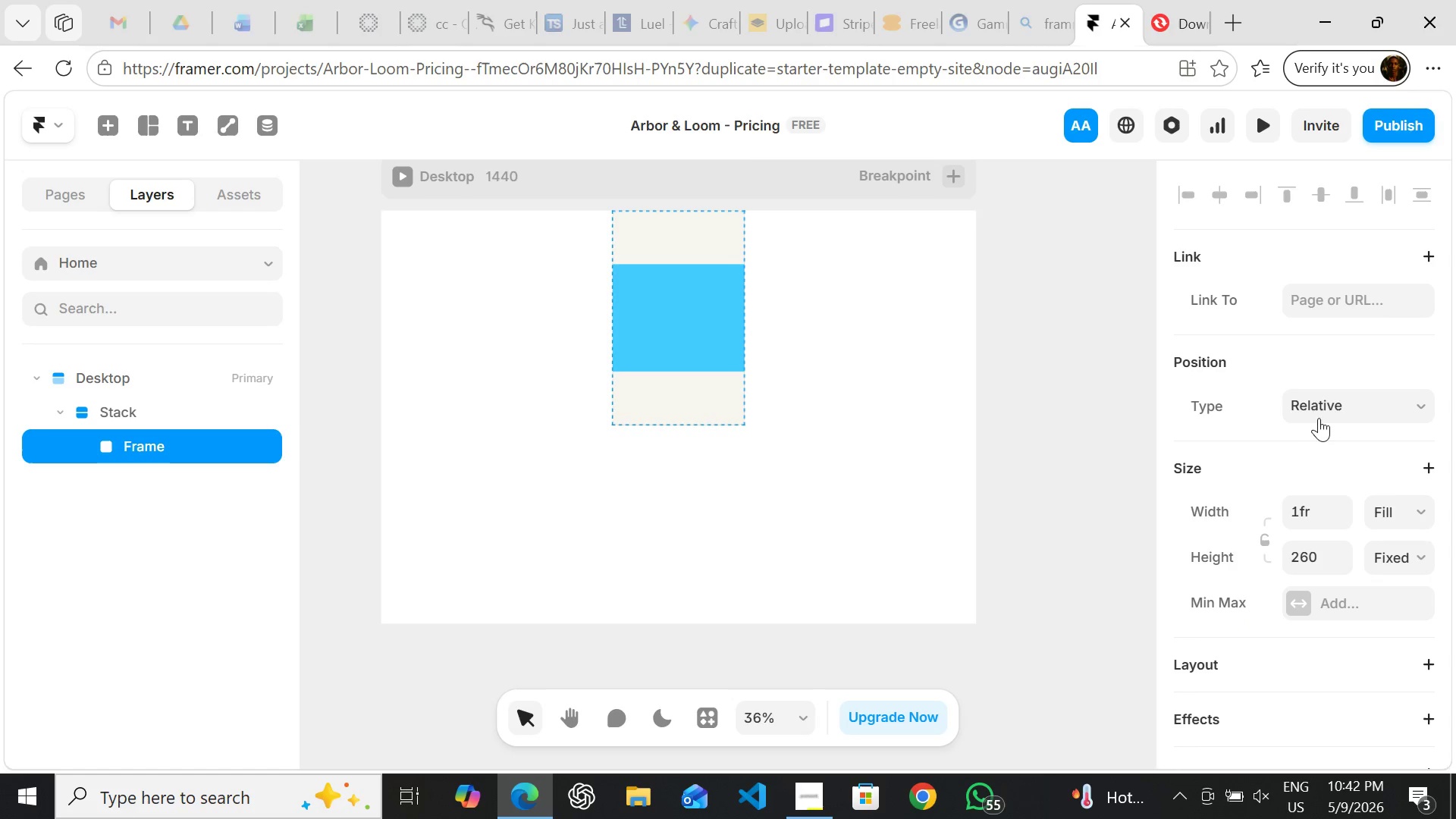 
mouse_move([1348, 435])
 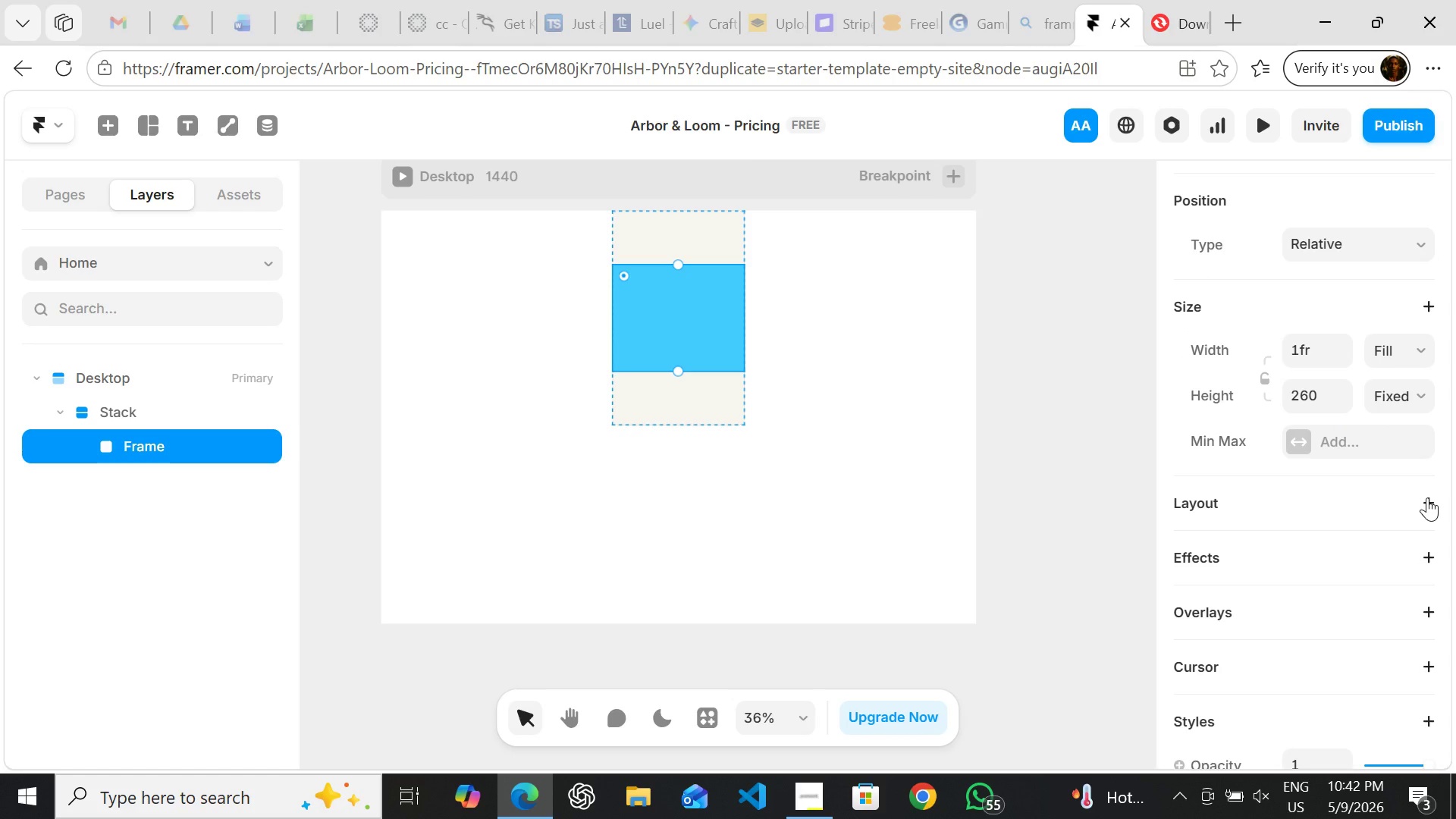 
left_click([1427, 497])
 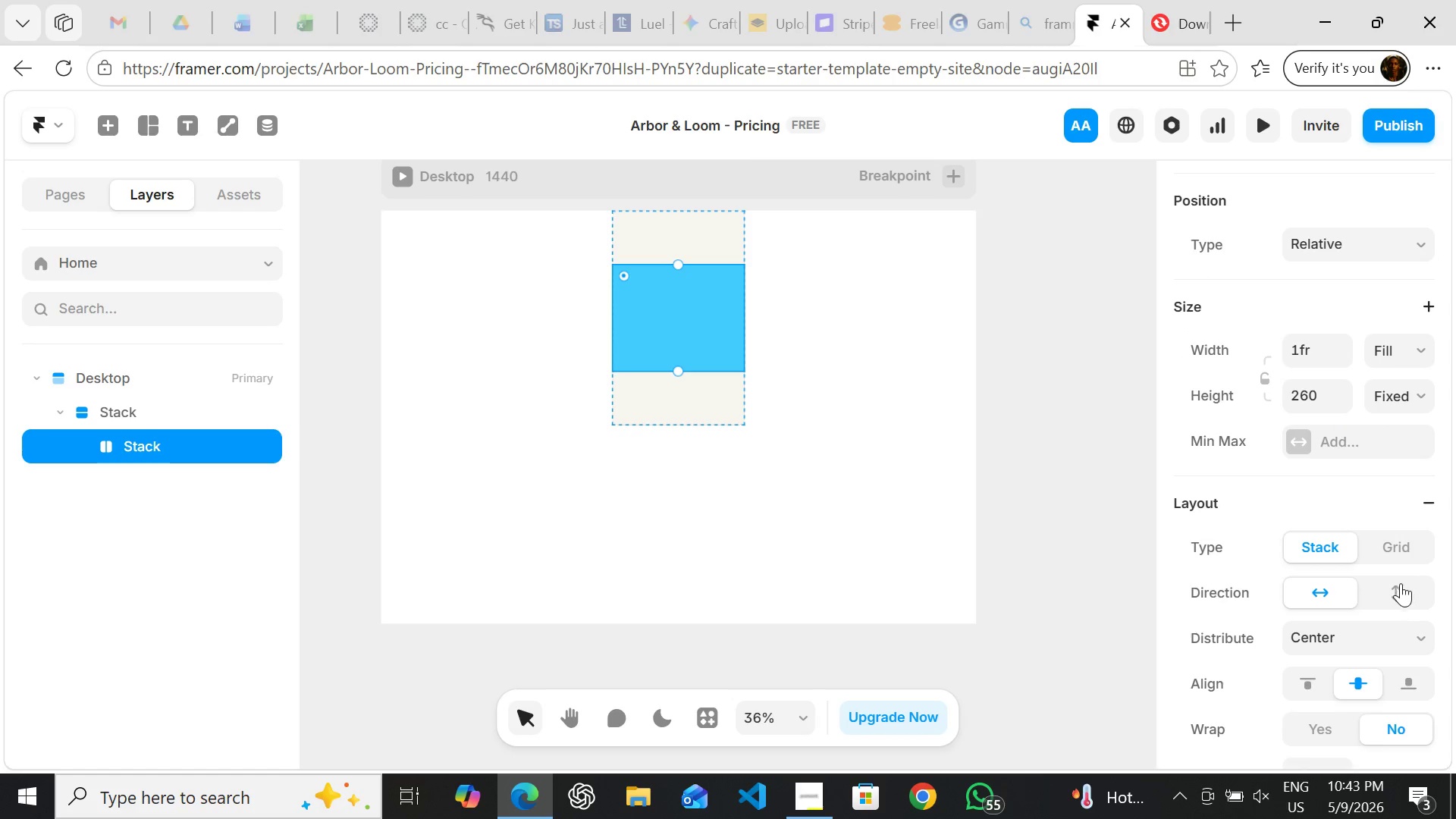 
left_click([1398, 588])
 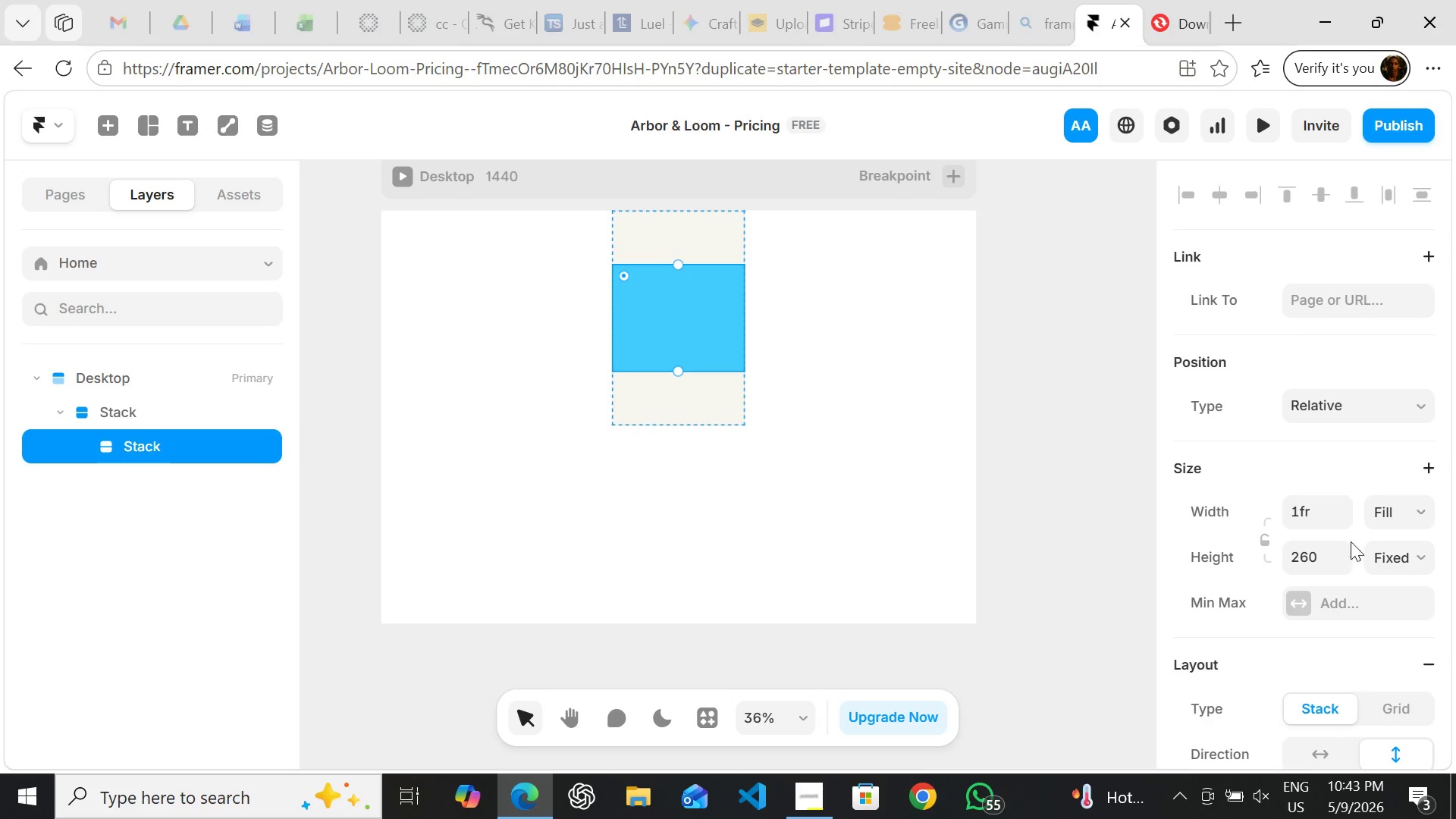 
wait(5.25)
 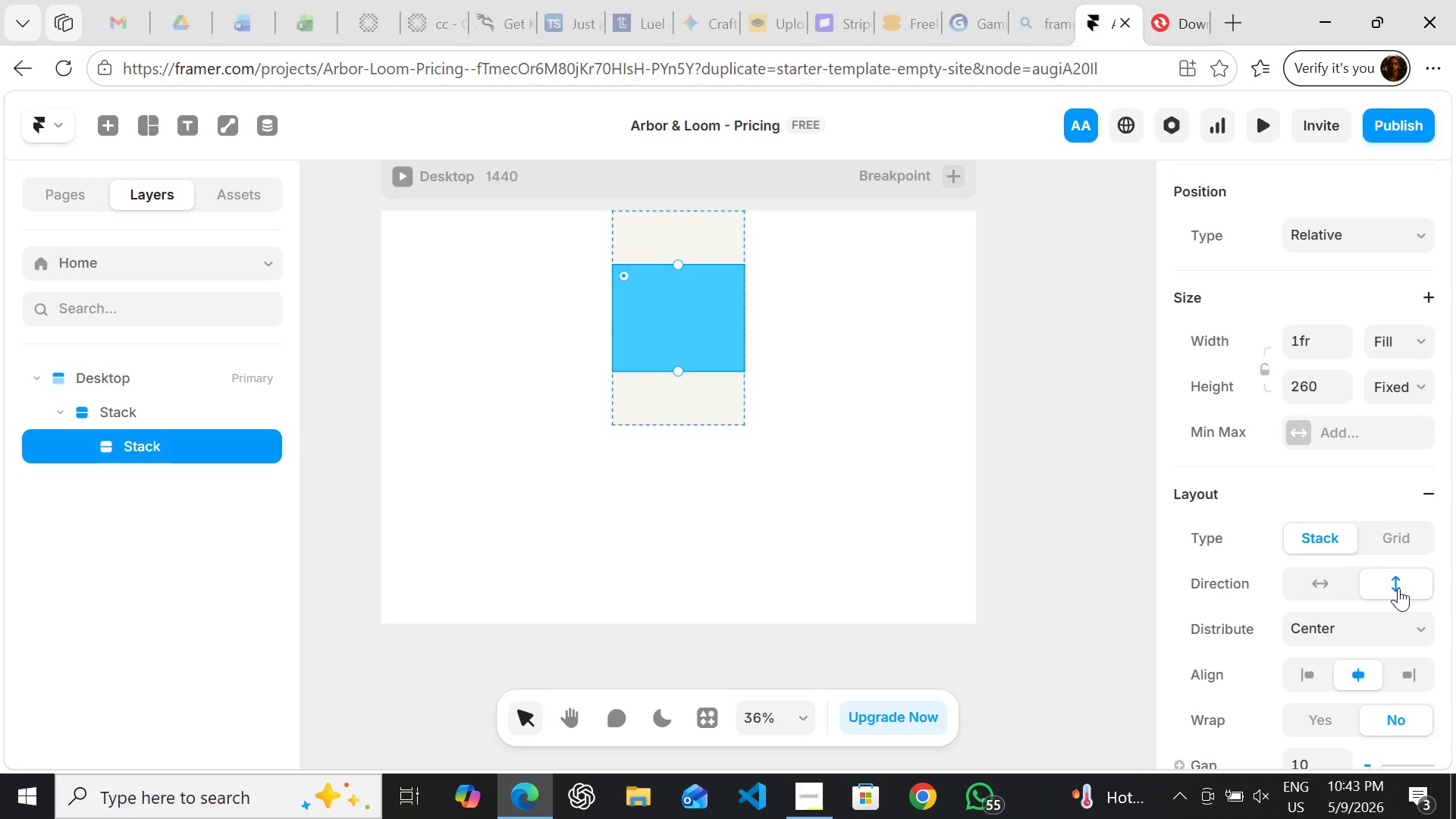 
left_click([1289, 196])
 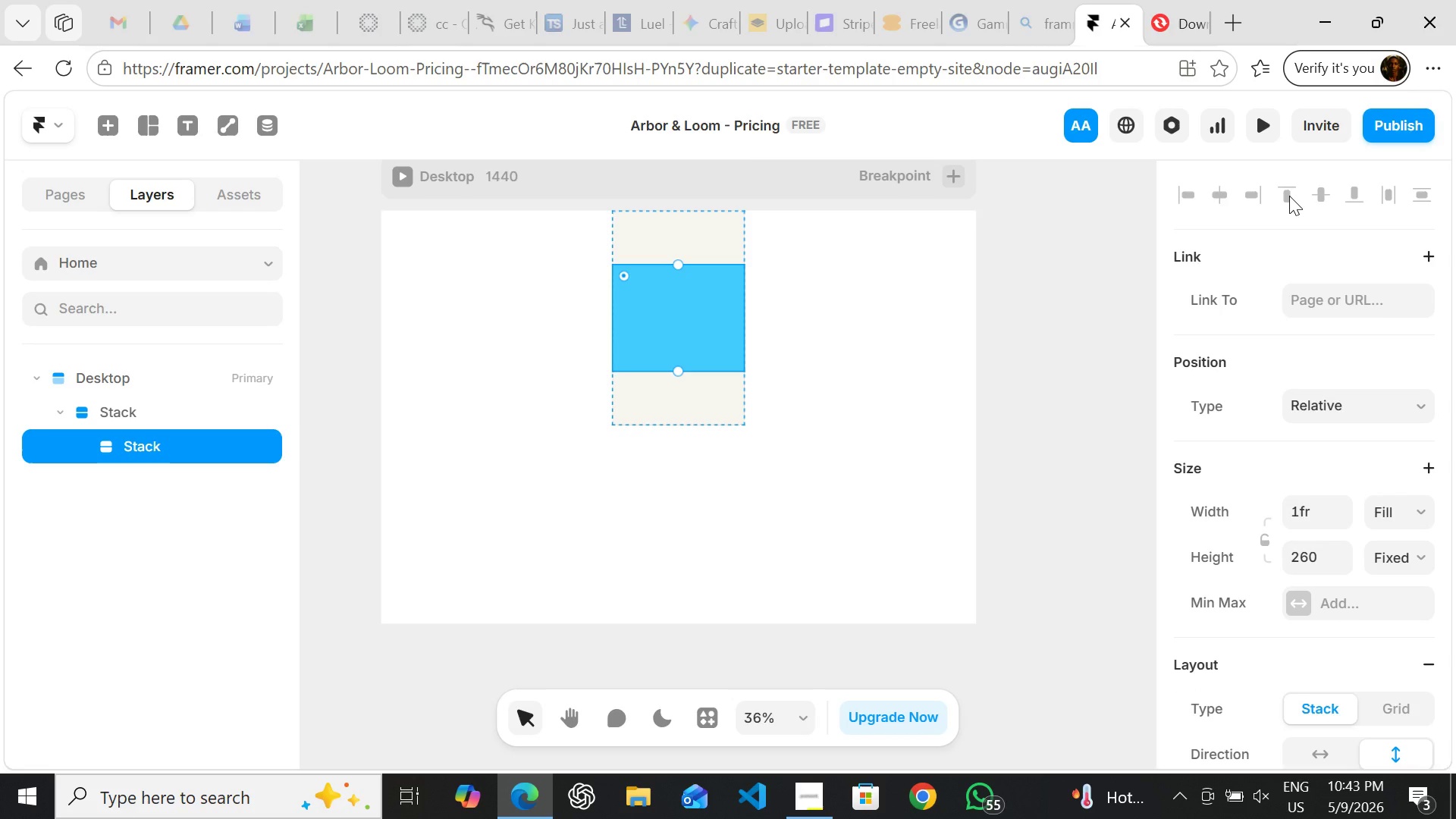 
left_click([1289, 196])
 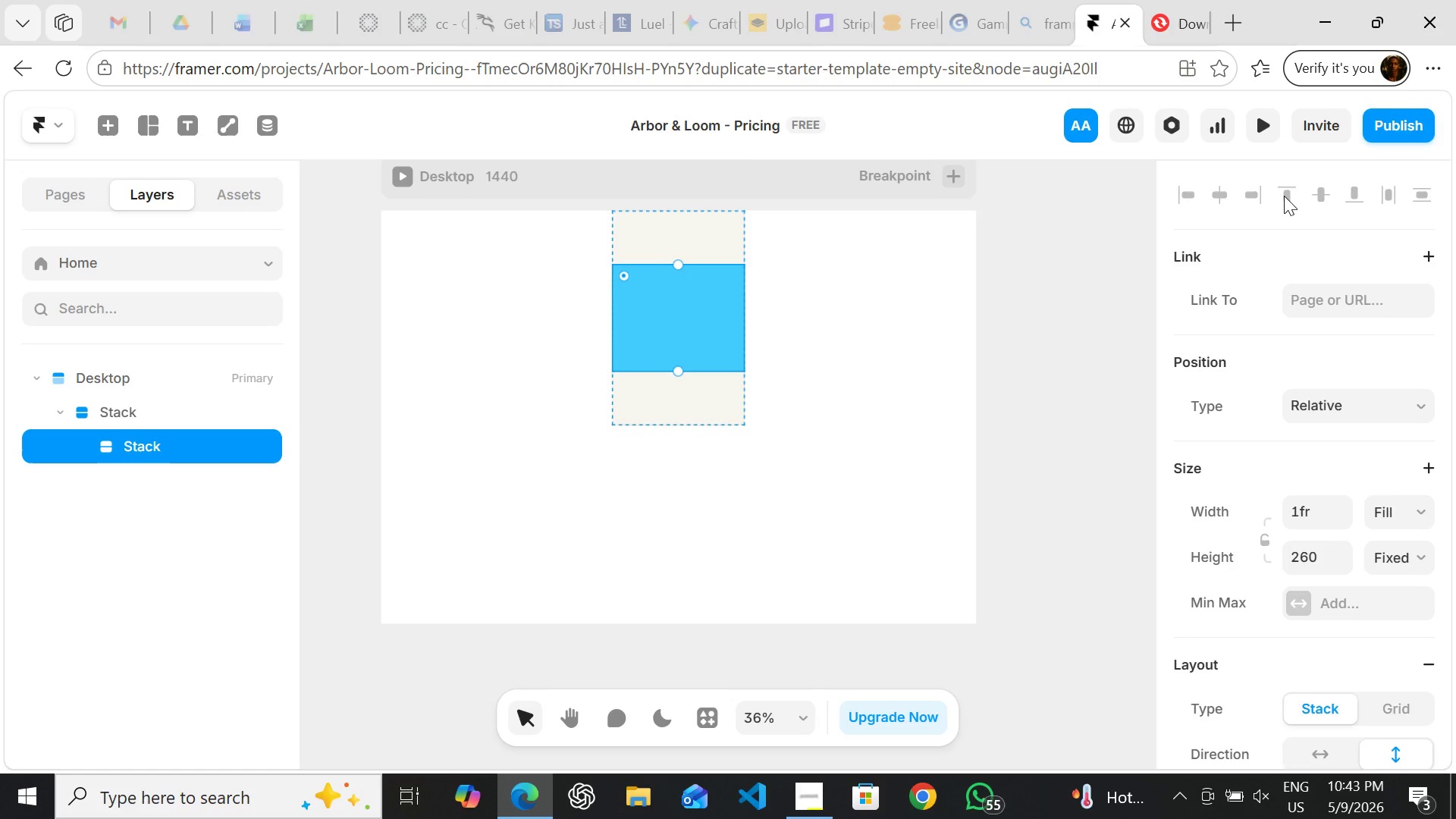 
left_click([1284, 196])
 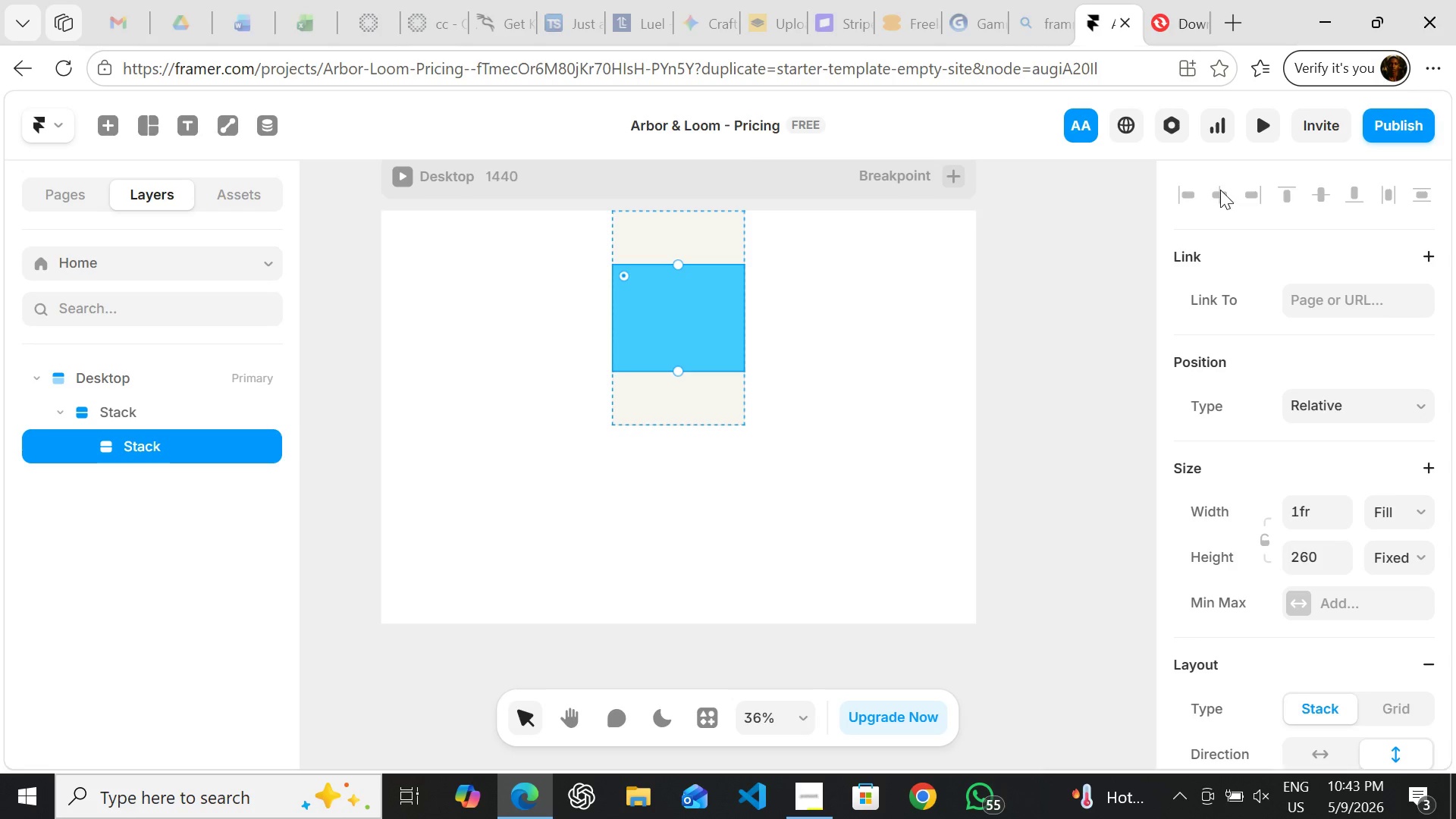 
left_click([1217, 190])
 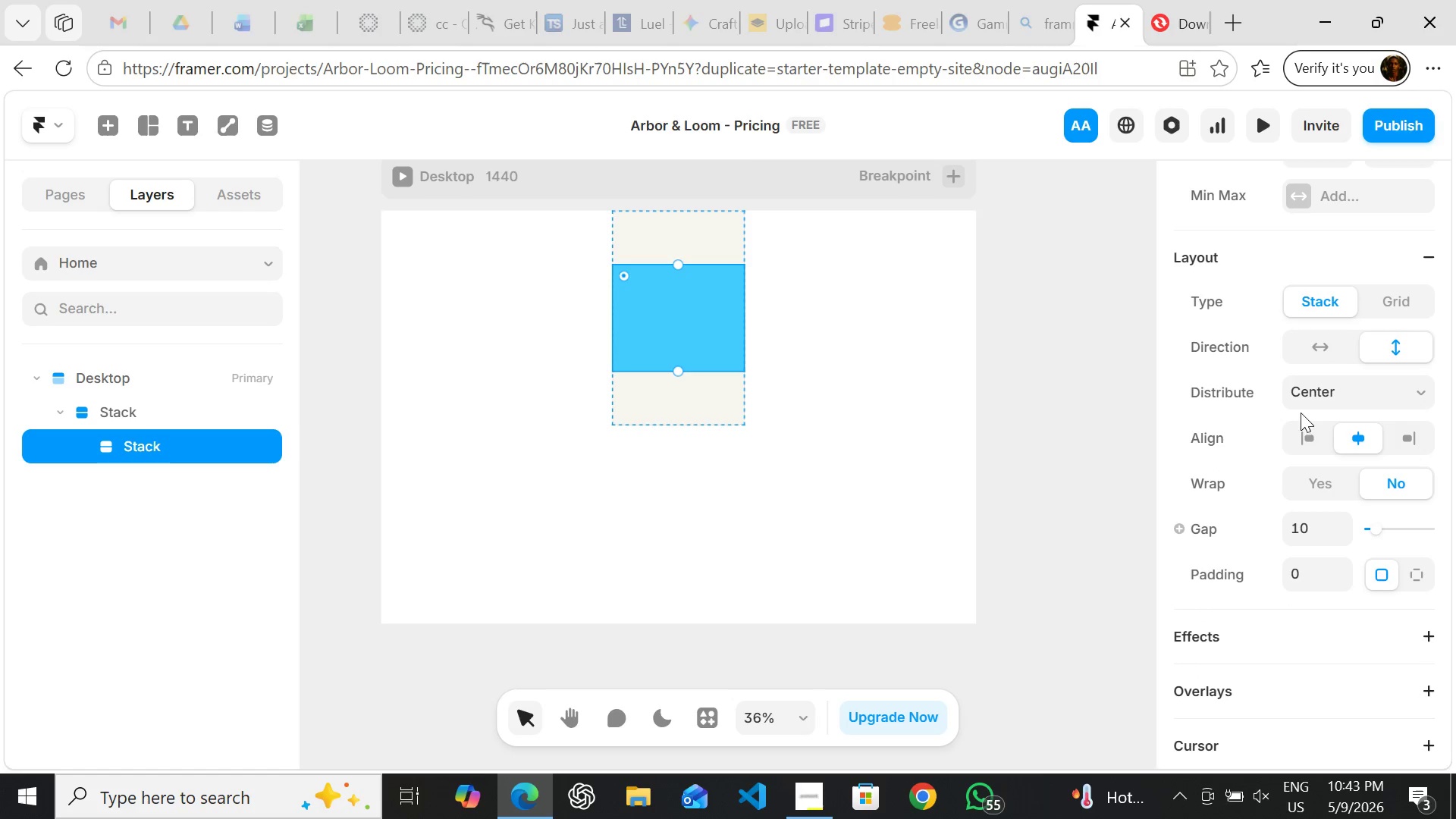 
left_click([1304, 439])
 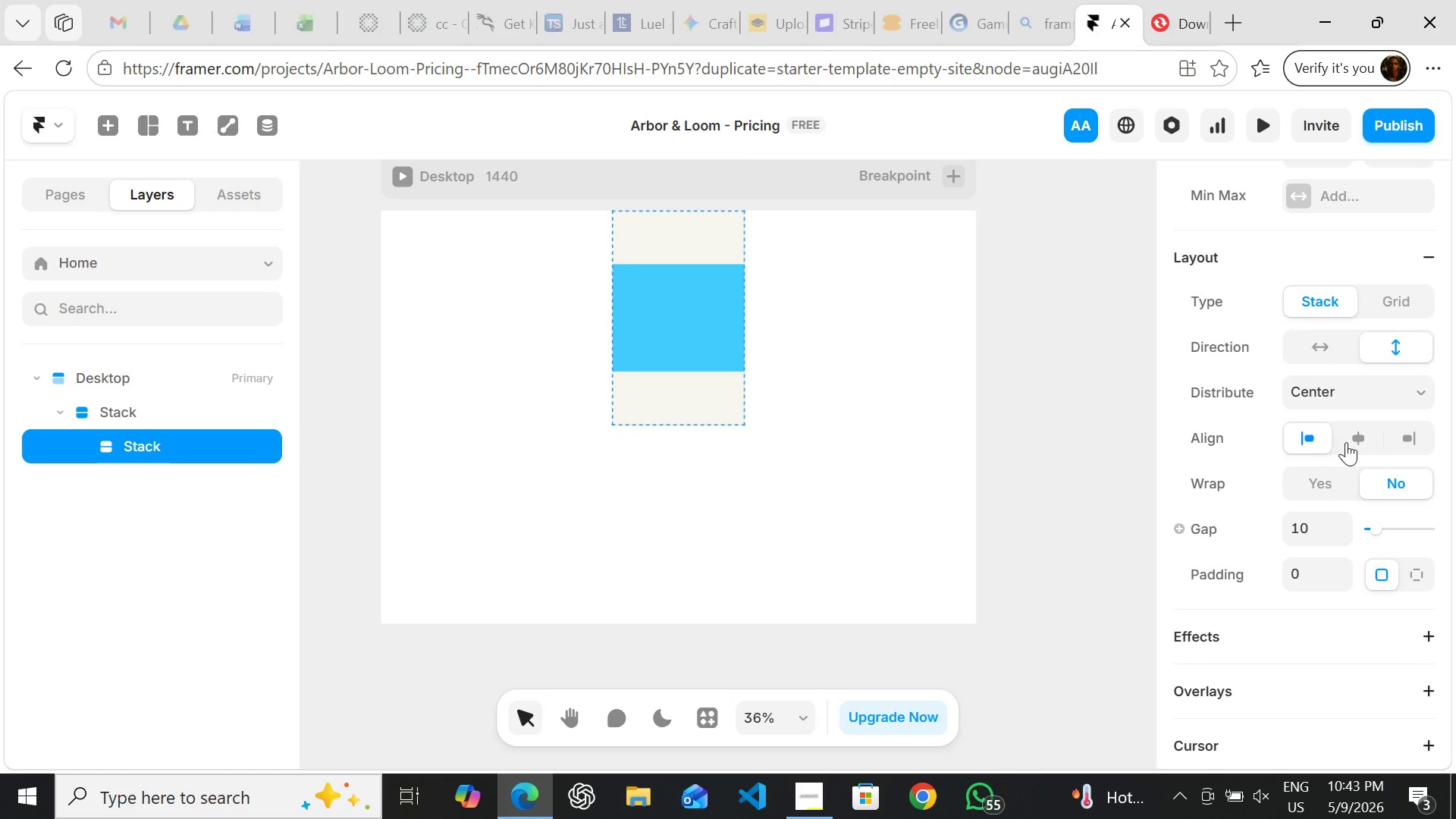 
left_click([1353, 441])
 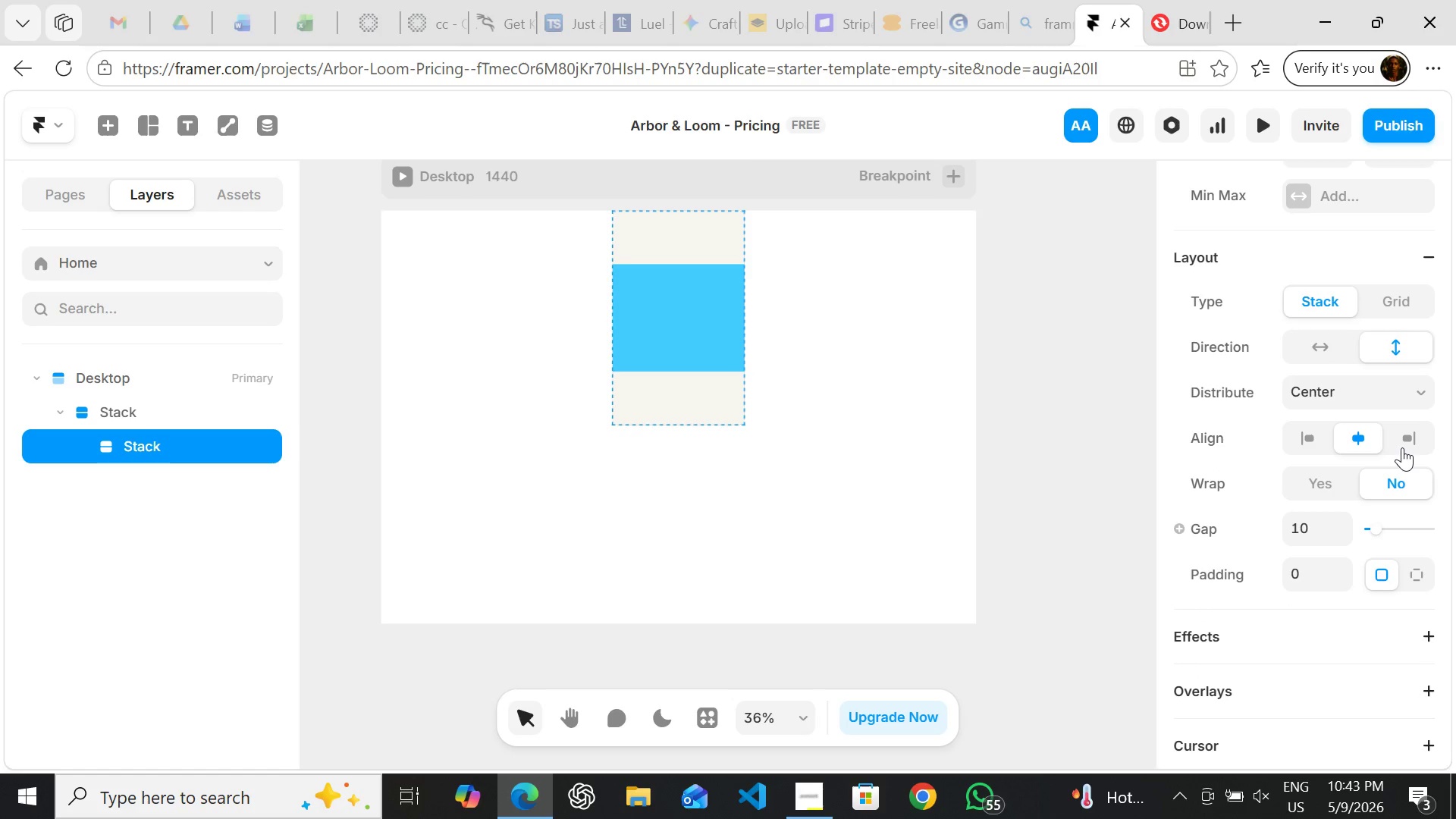 
left_click([1407, 447])
 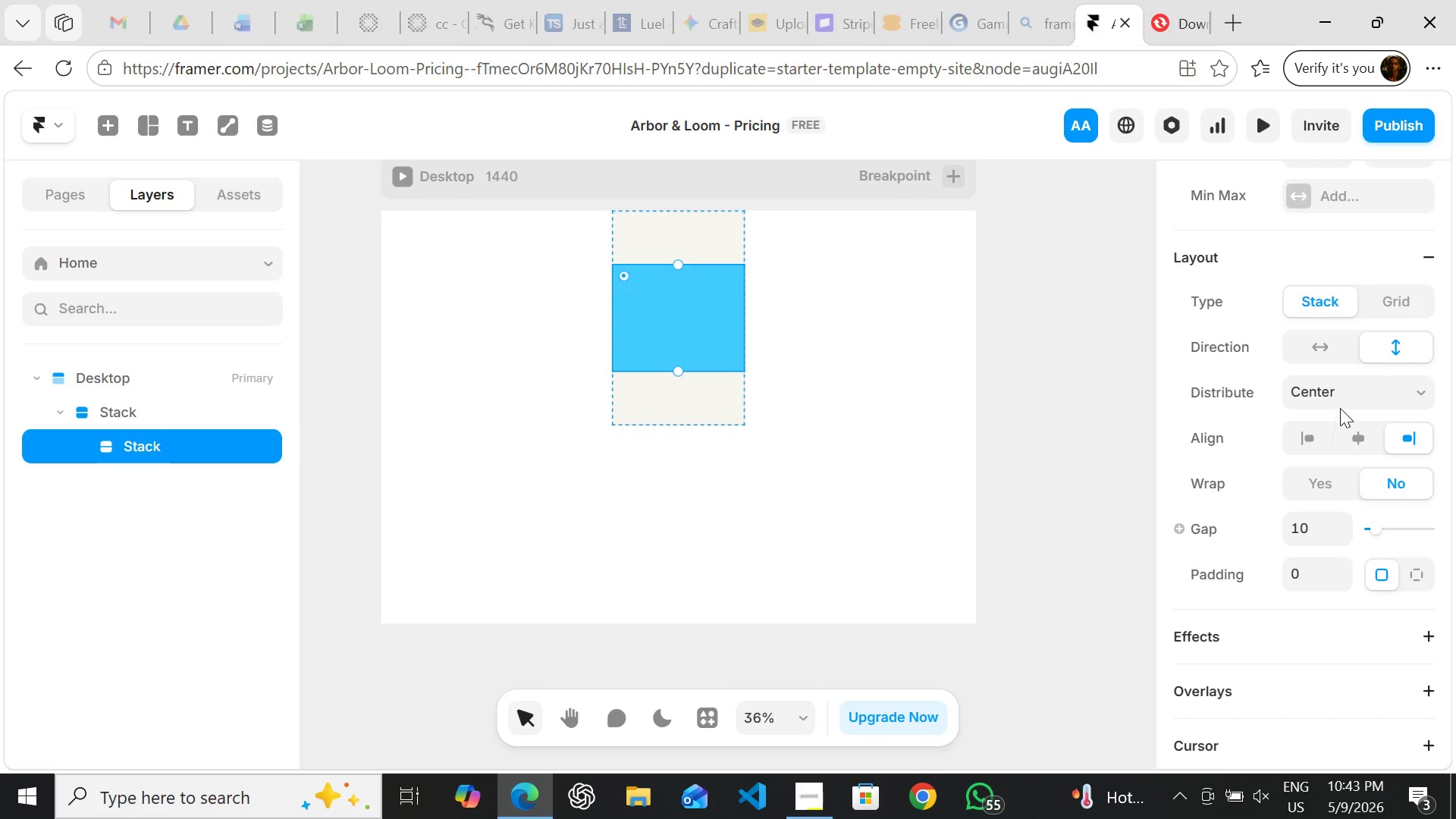 
left_click([1310, 342])
 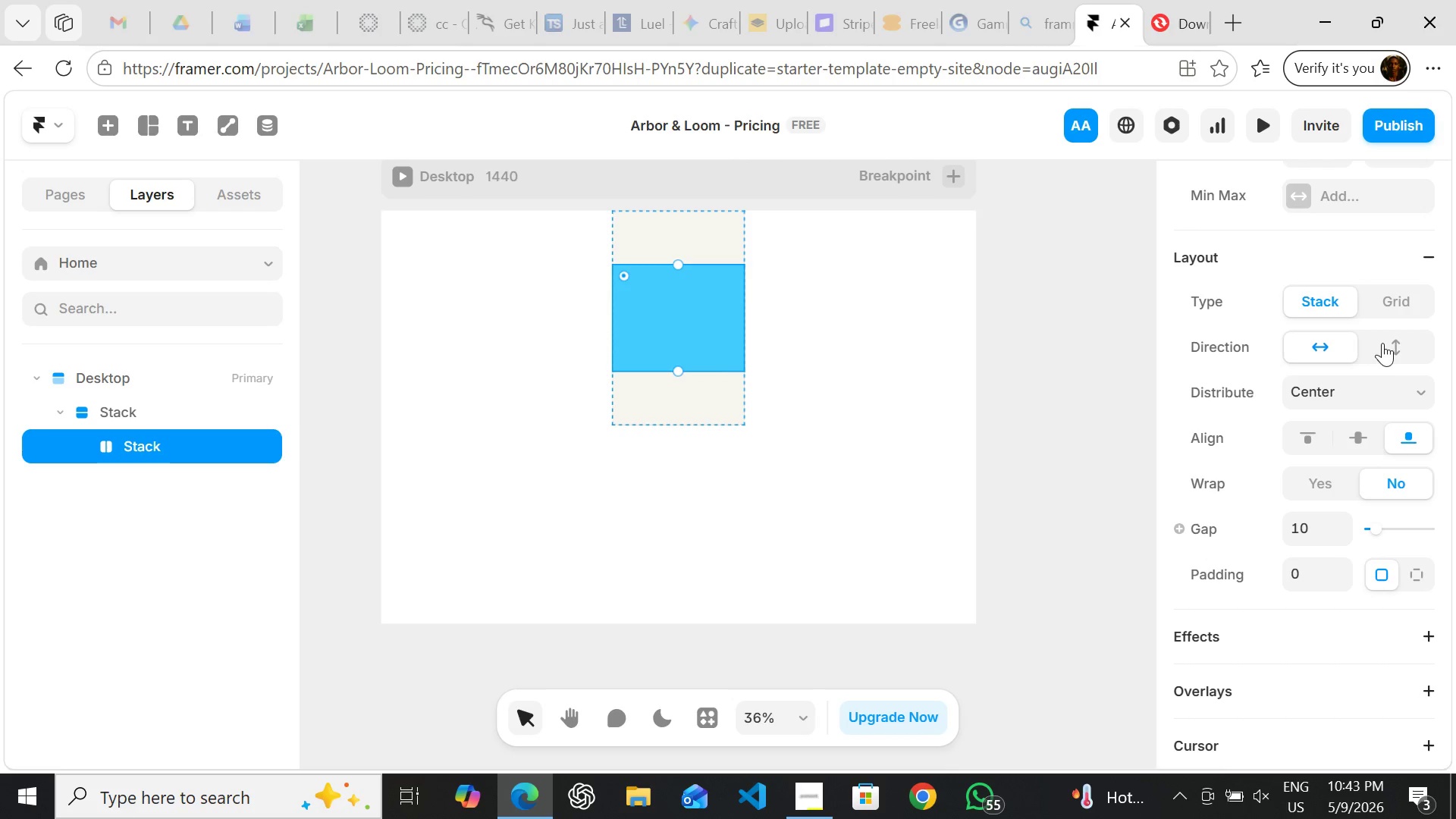 
left_click([1391, 342])
 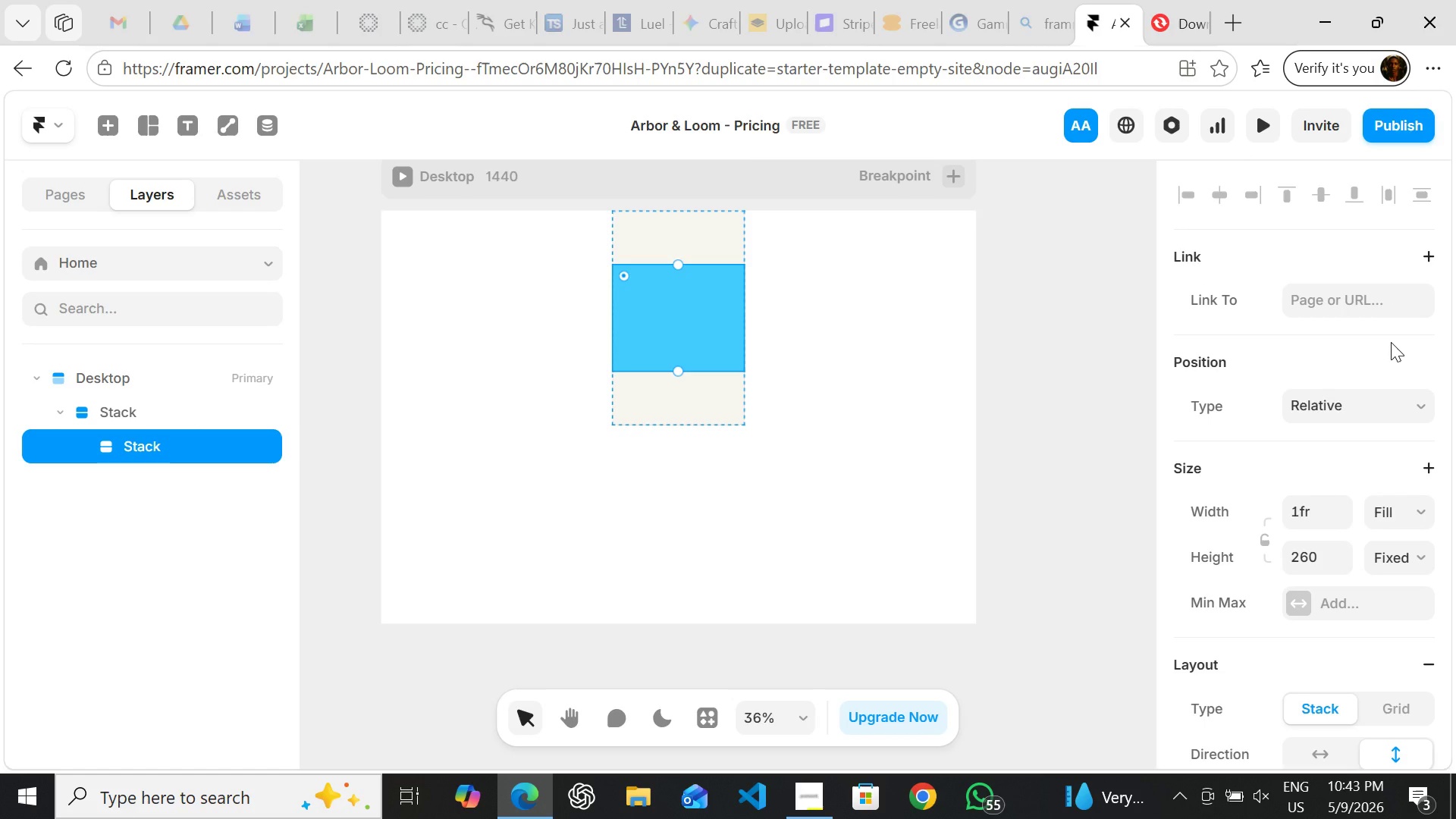 
wait(21.75)
 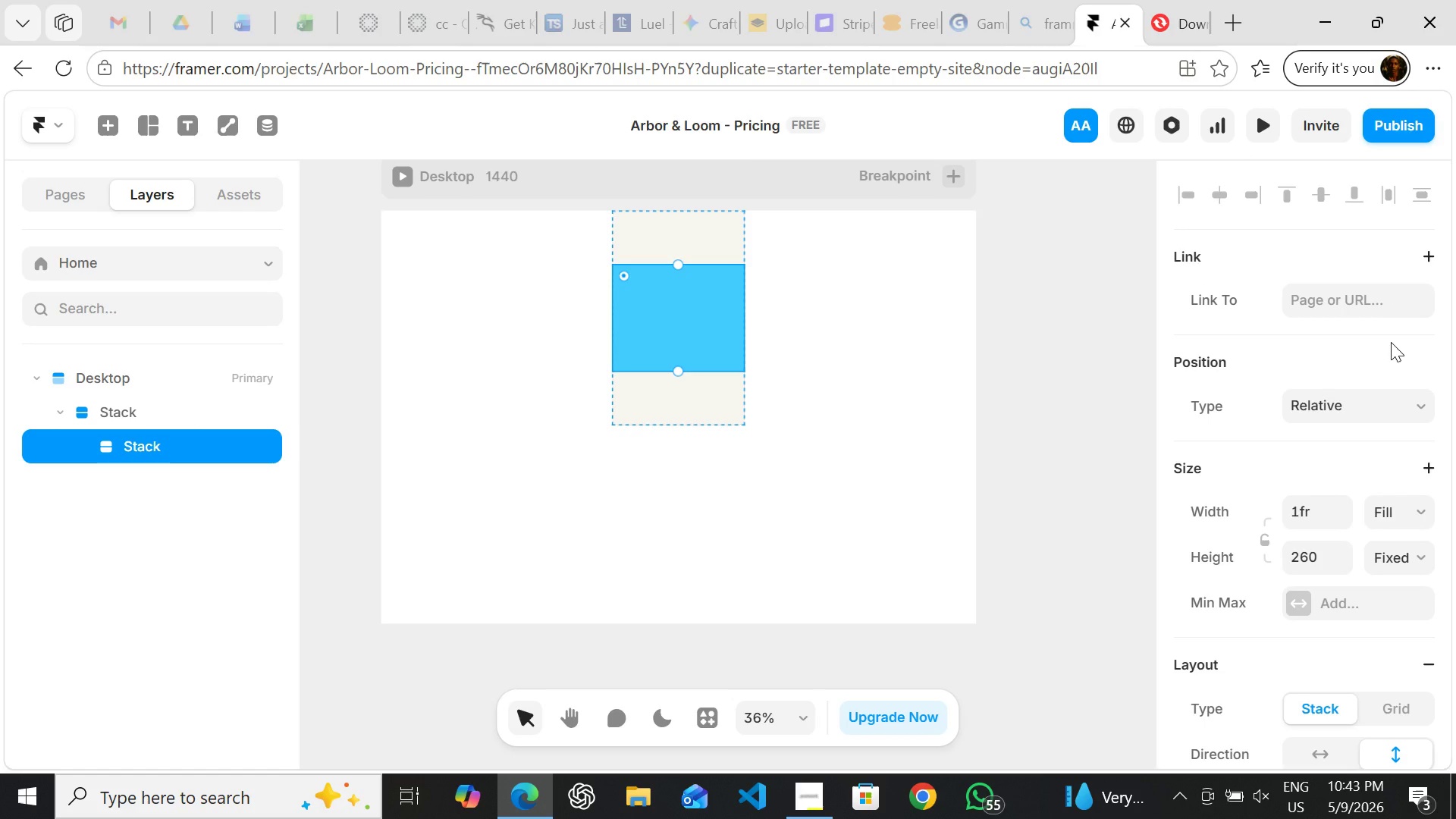 
left_click([1413, 190])
 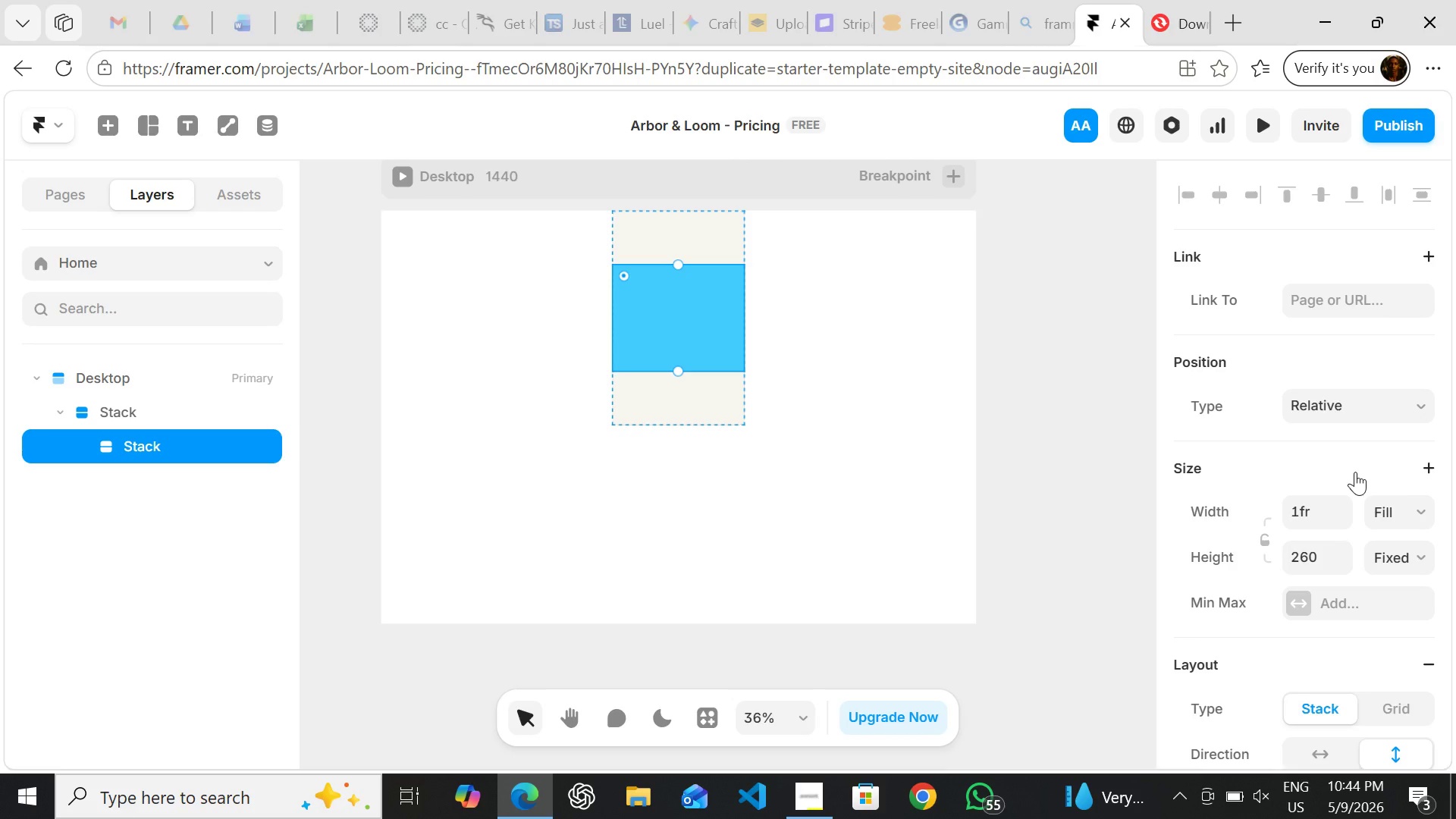 
wait(46.73)
 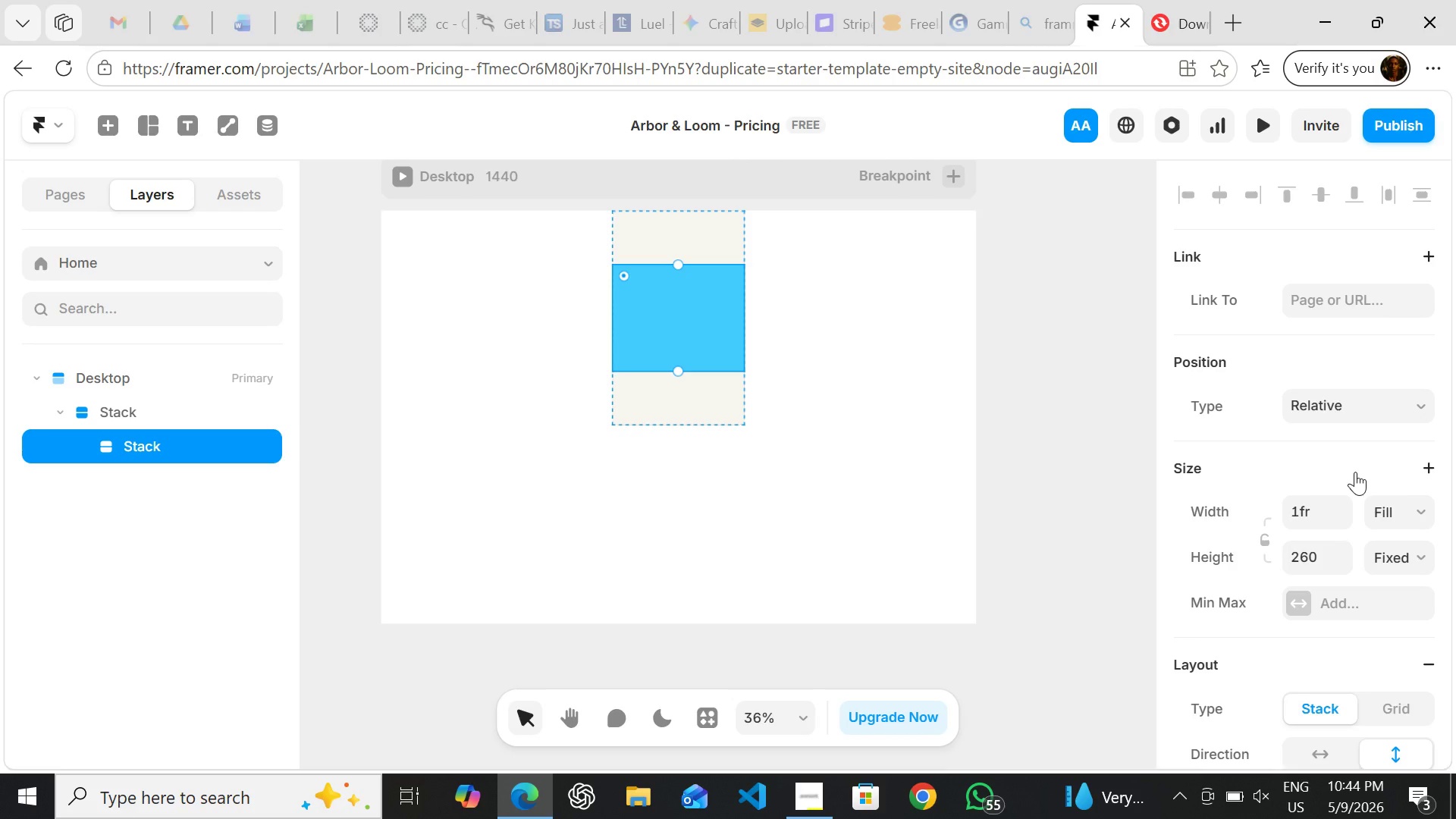 
left_click_drag(start_coordinate=[661, 278], to_coordinate=[661, 224])
 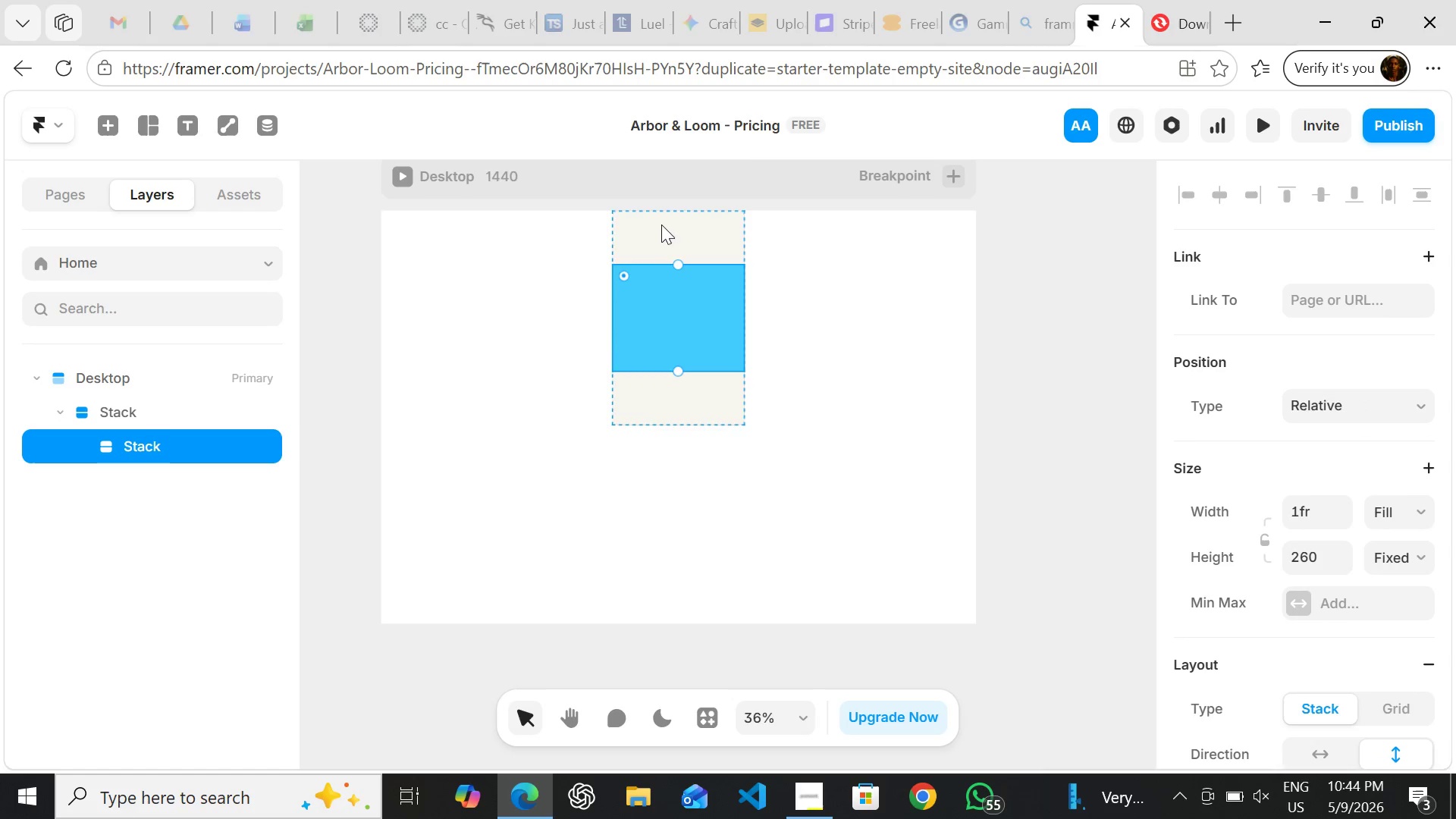 
left_click_drag(start_coordinate=[660, 294], to_coordinate=[537, 291])
 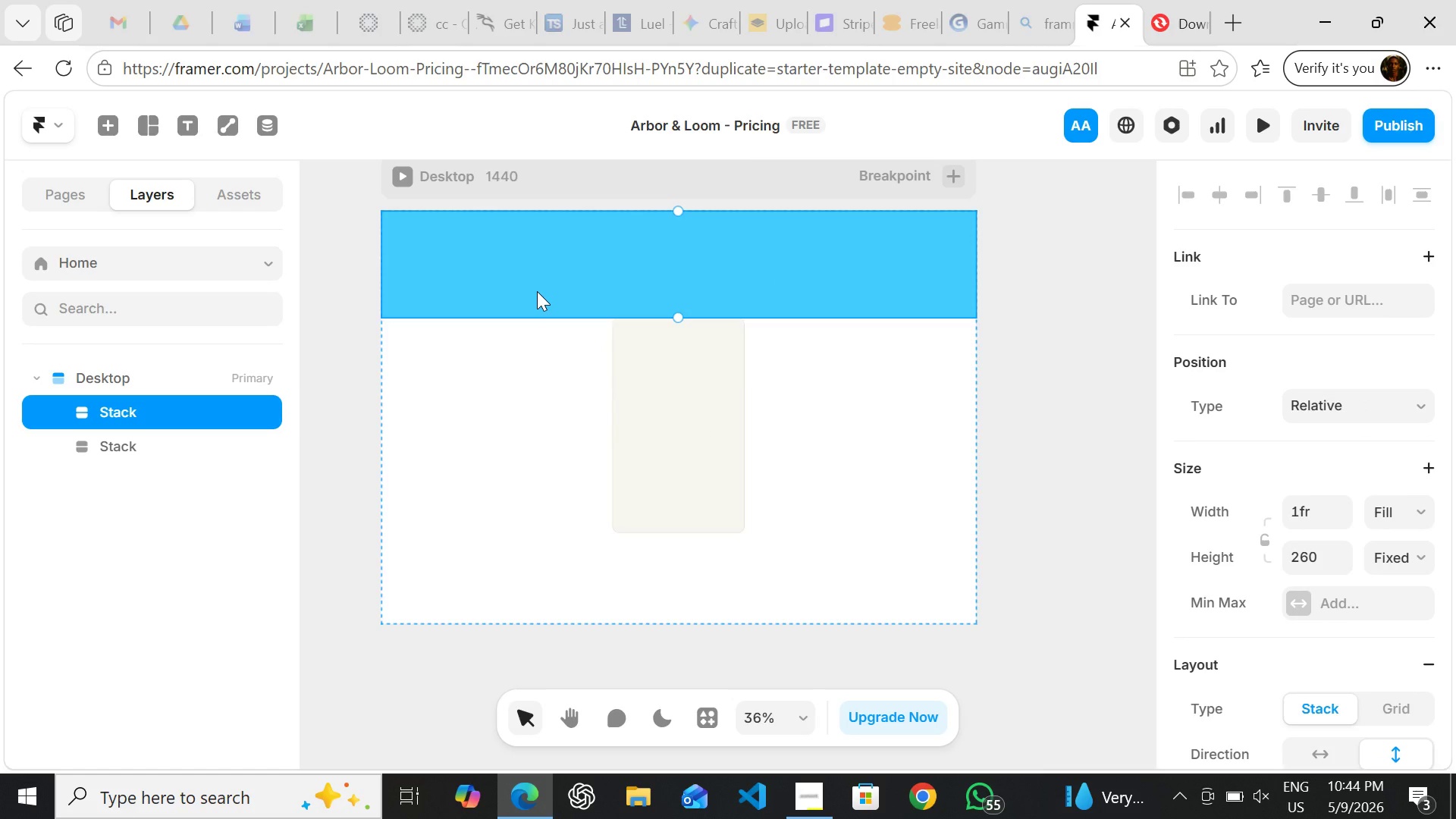 
hold_key(key=ControlLeft, duration=0.55)
 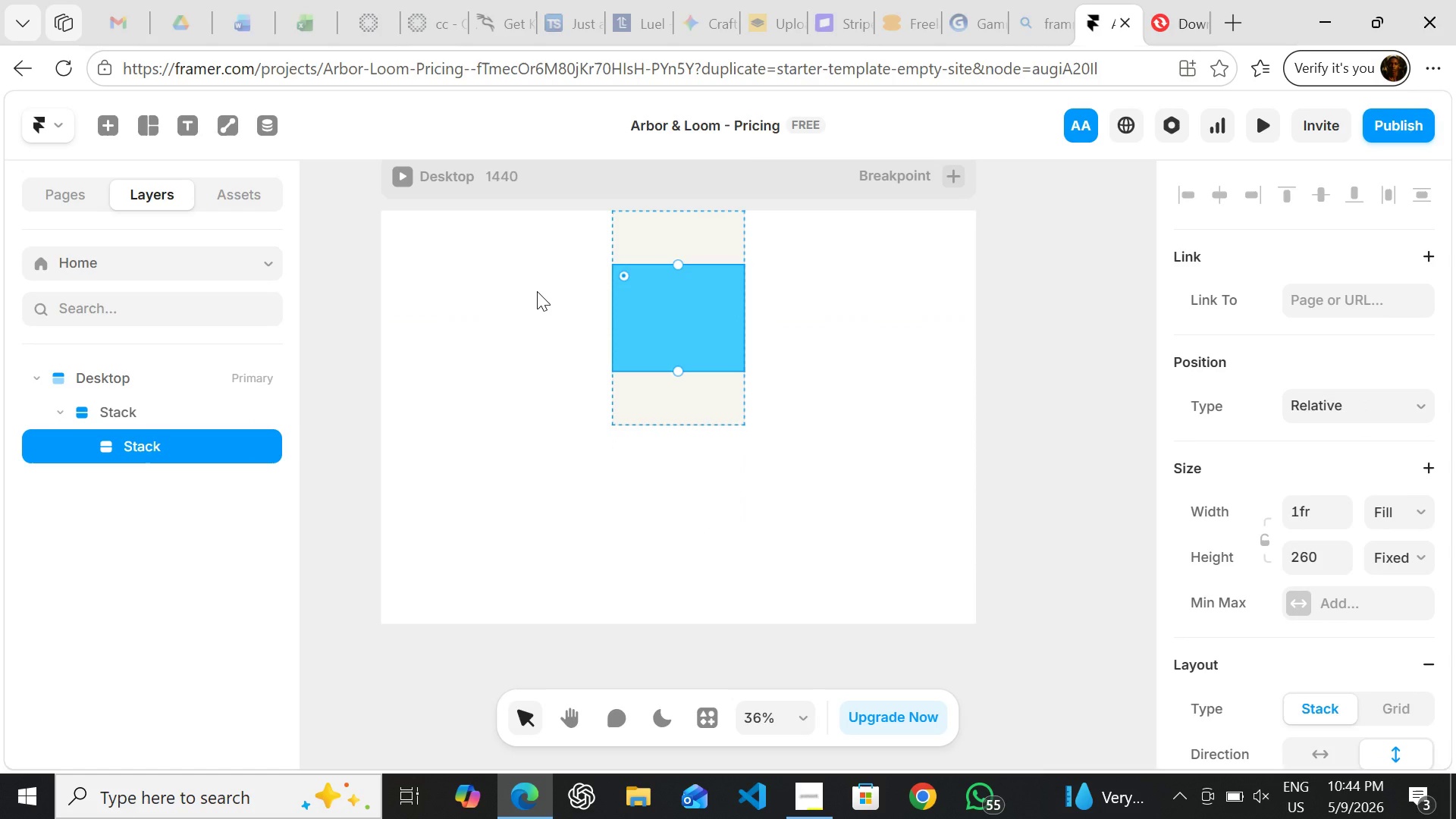 
hold_key(key=Z, duration=0.31)
 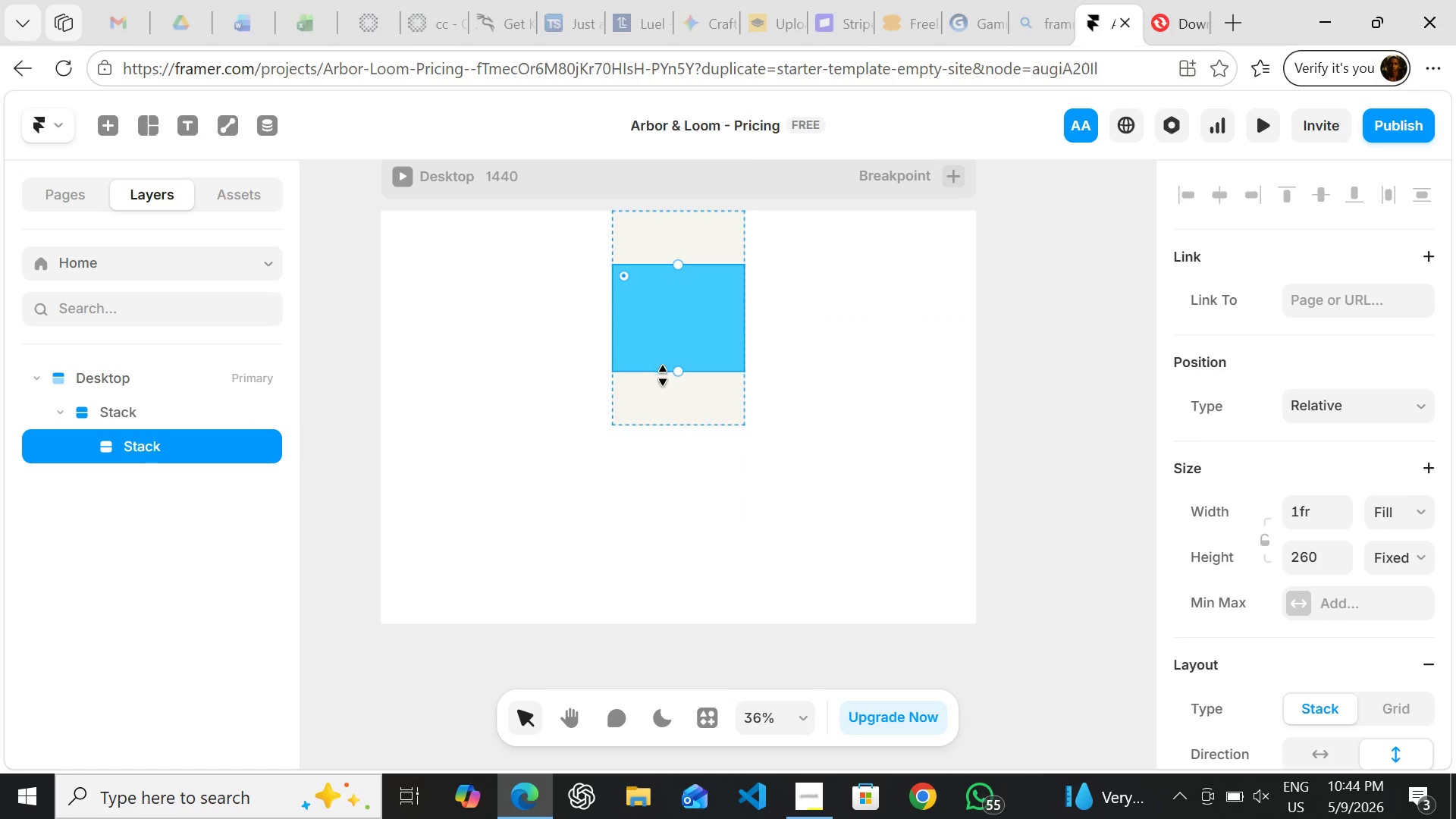 
left_click([665, 394])
 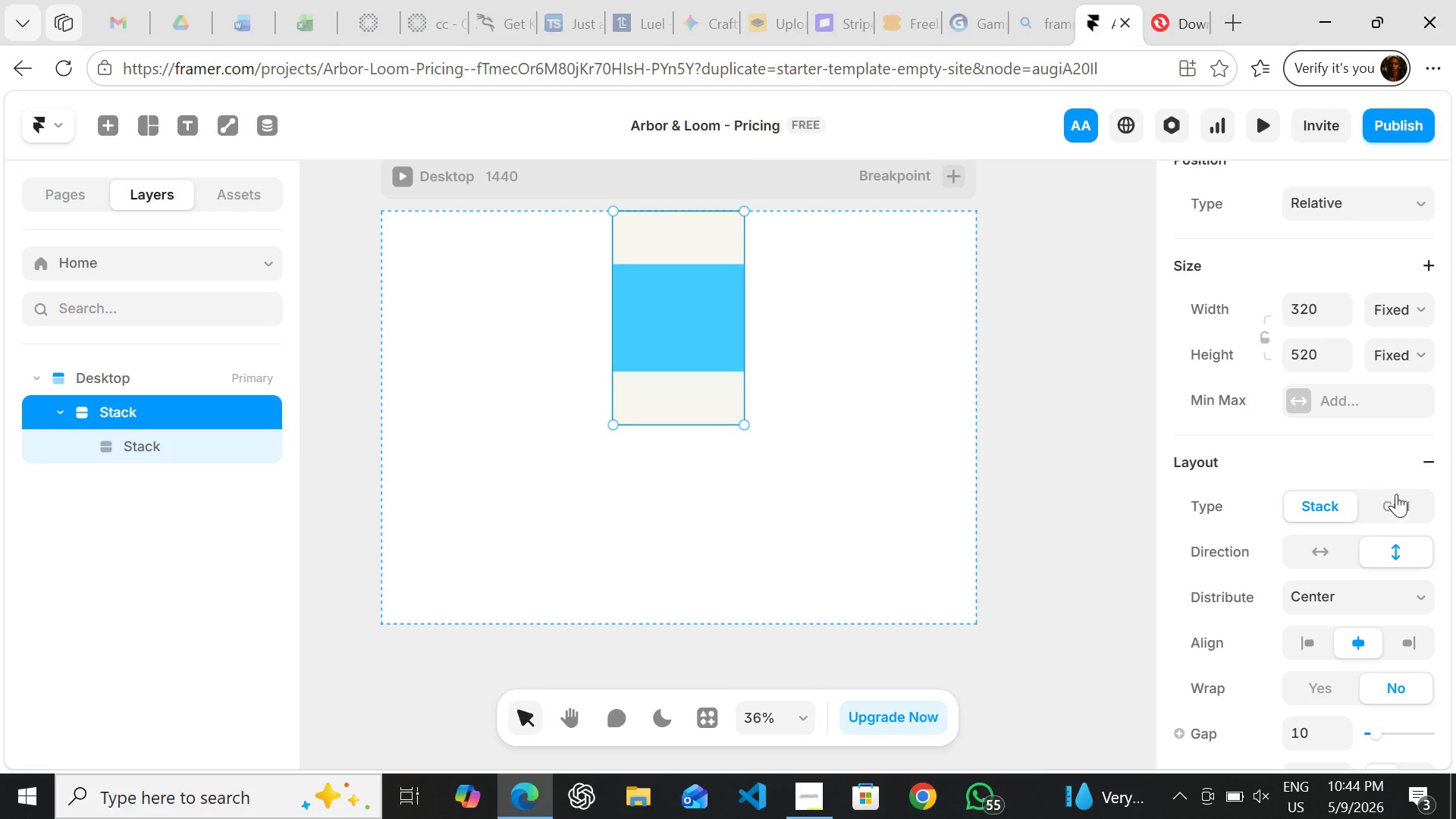 
left_click([1423, 461])
 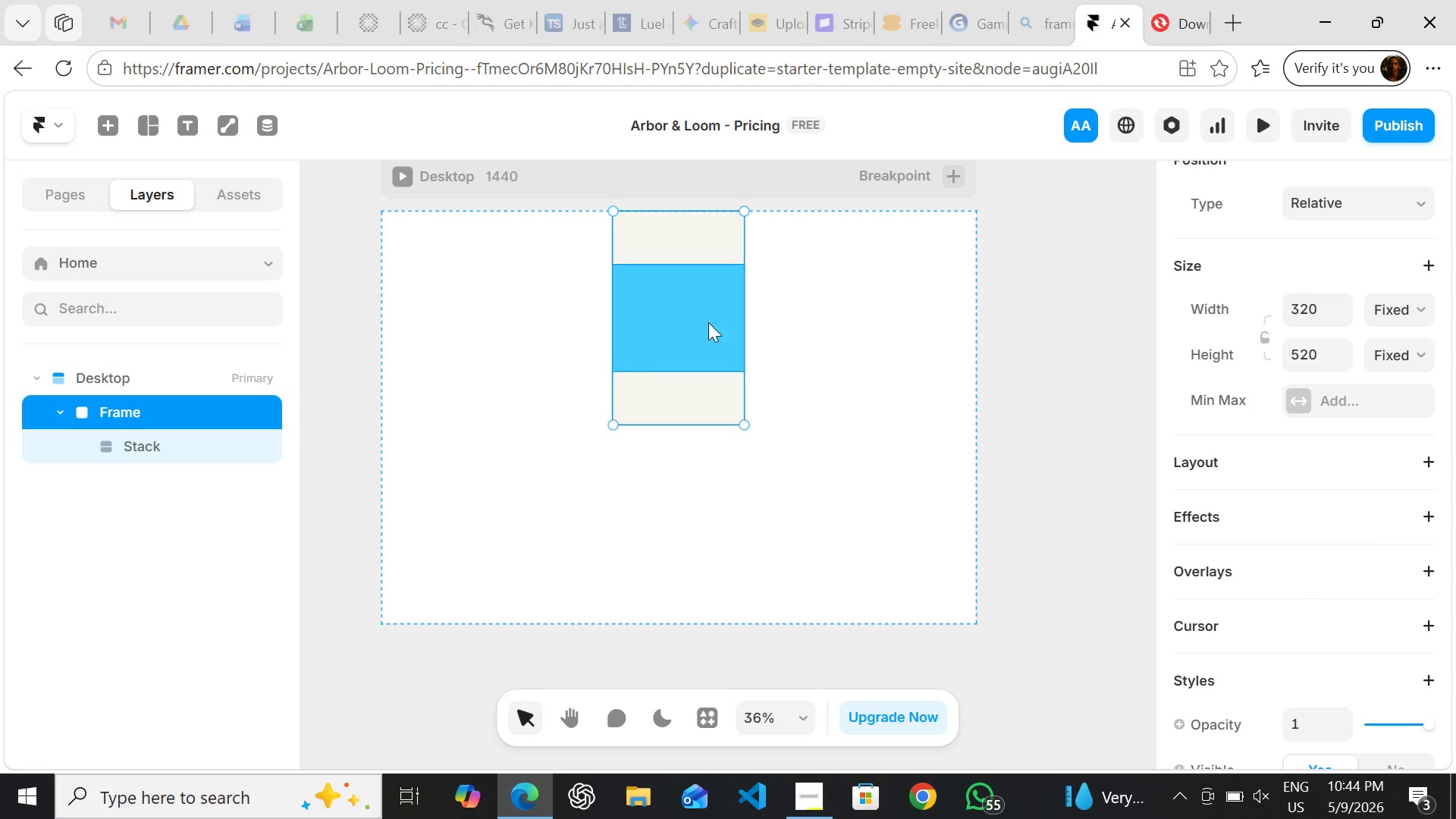 
left_click_drag(start_coordinate=[678, 318], to_coordinate=[676, 269])
 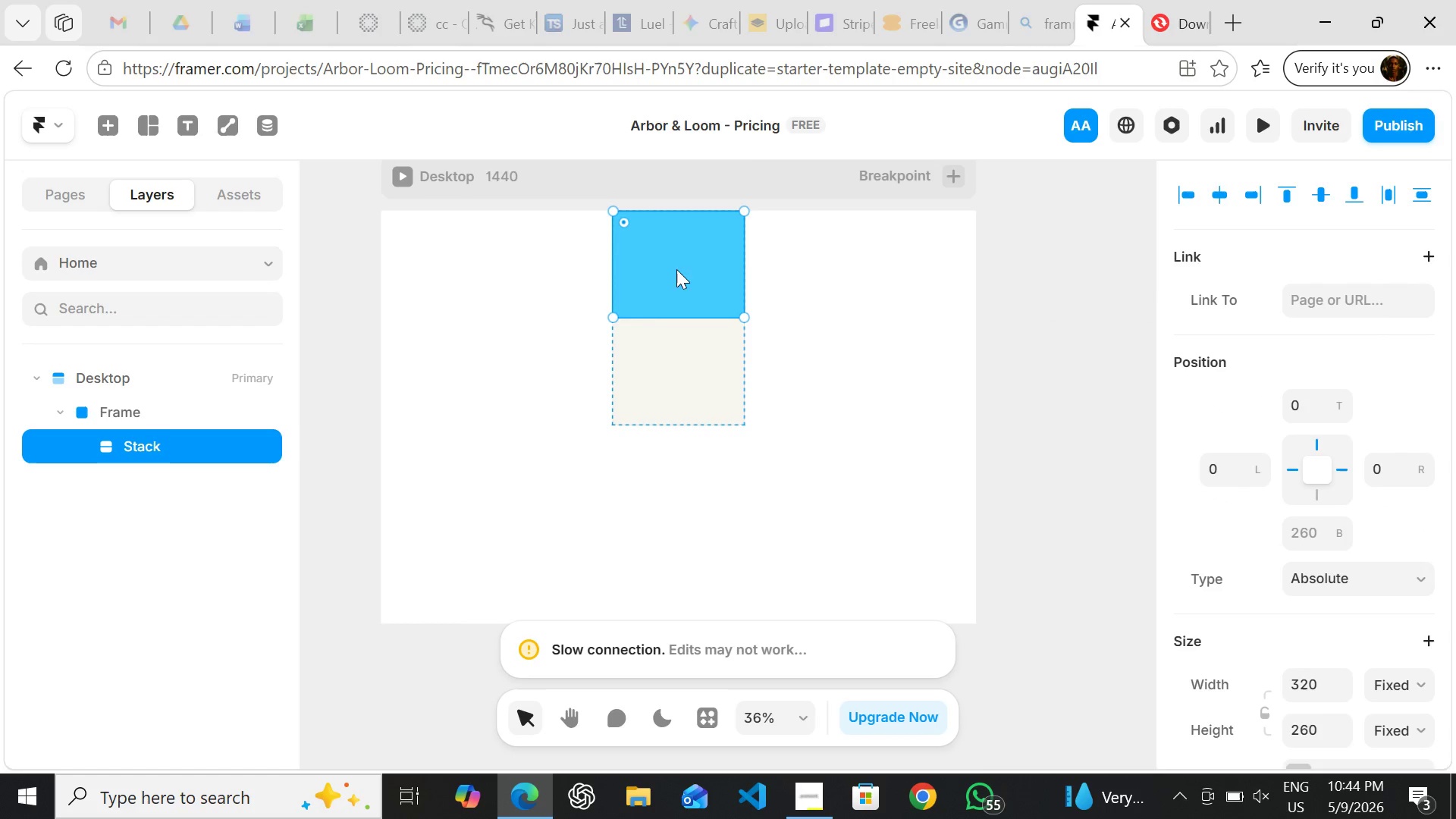 
wait(5.39)
 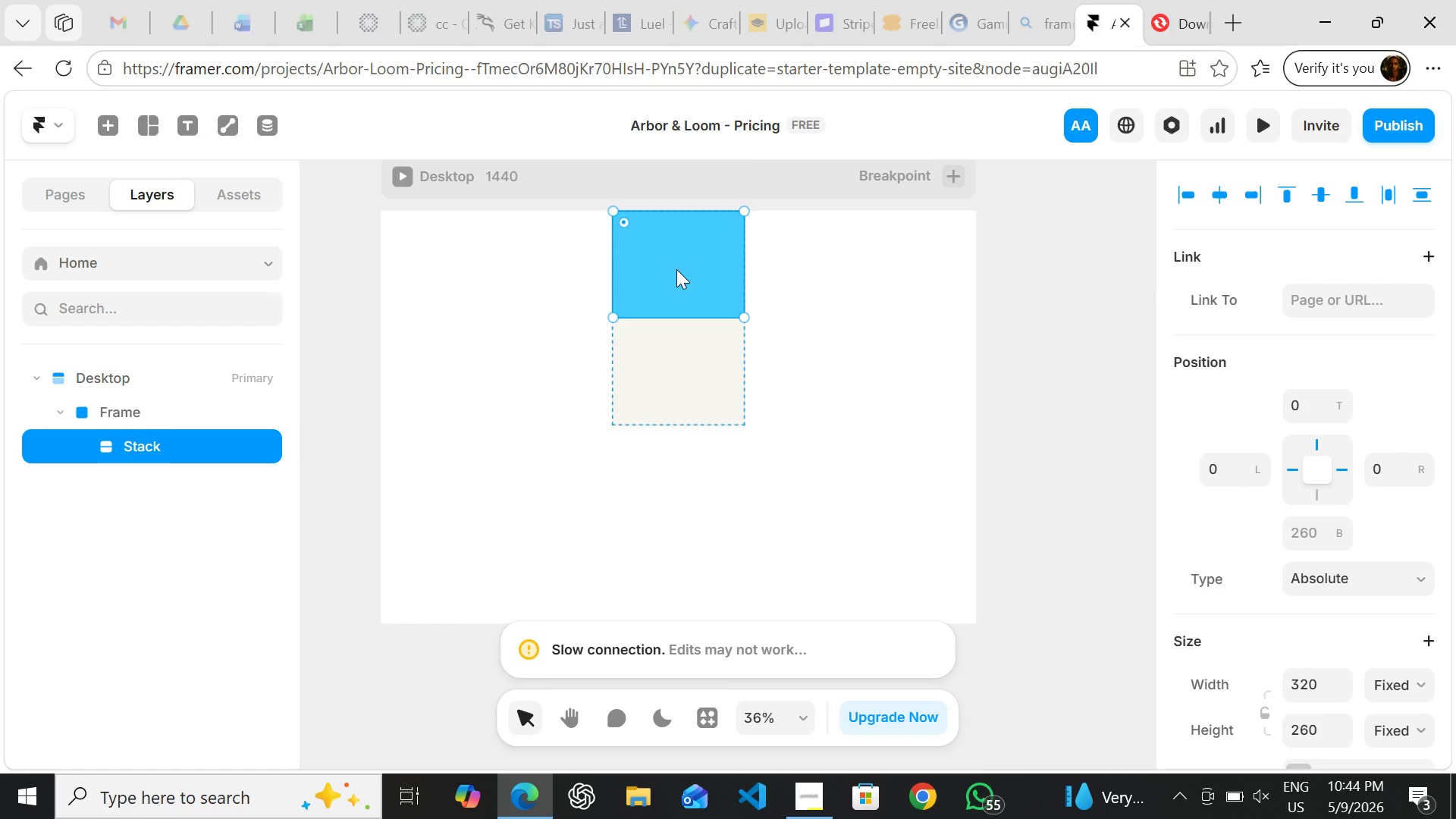 
left_click([532, 376])
 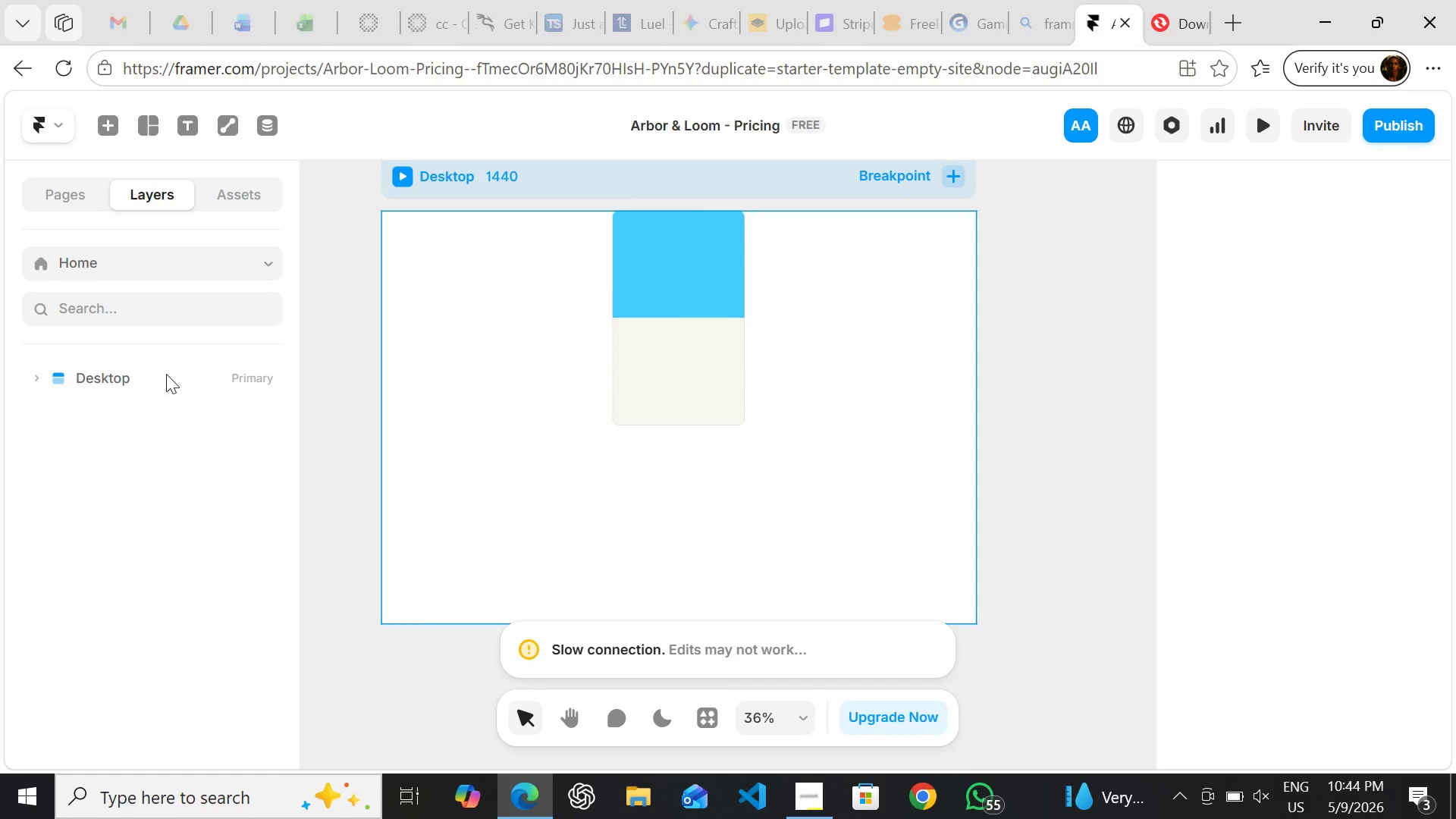 
left_click([152, 383])
 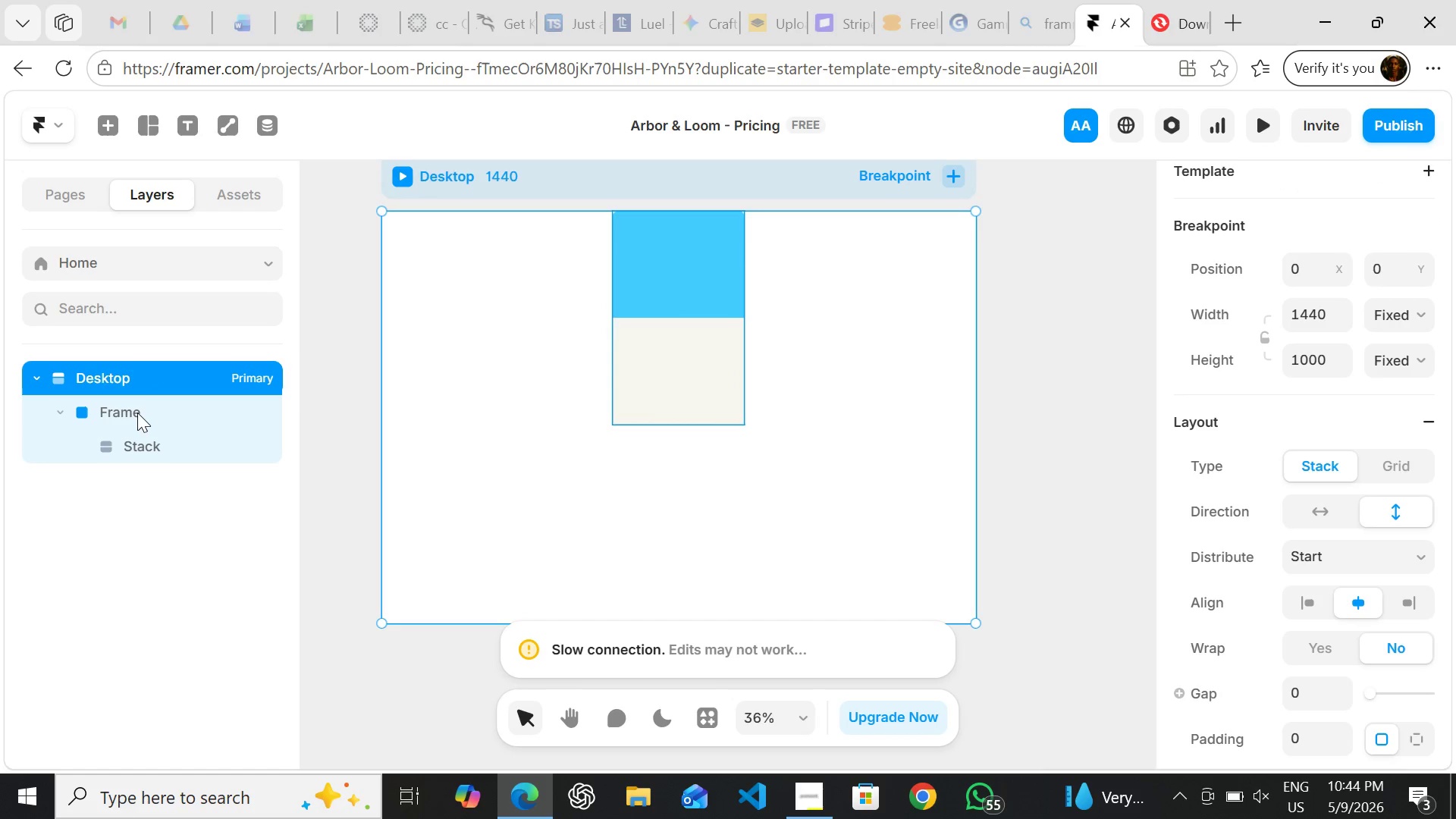 
left_click([136, 414])
 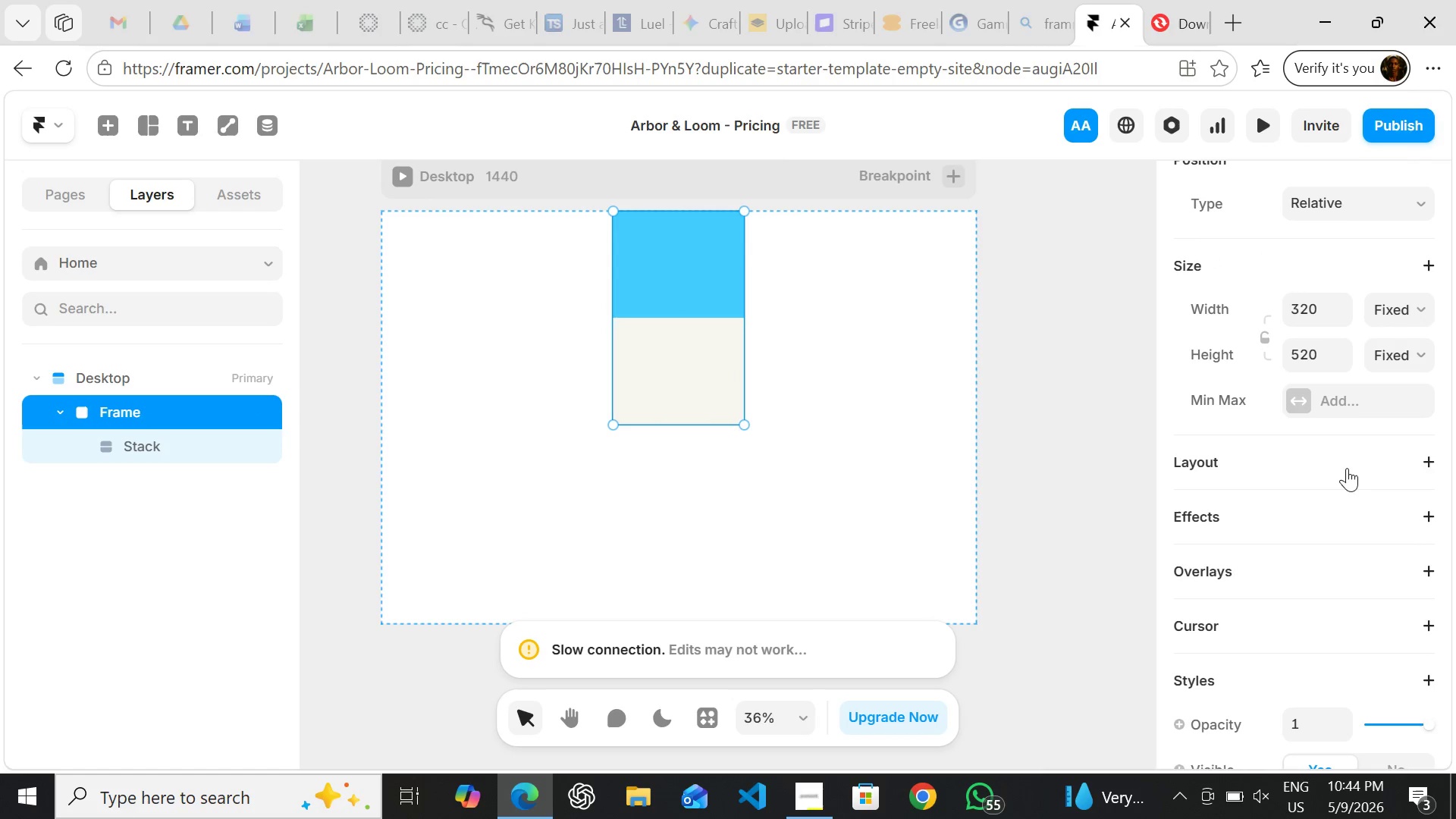 
left_click([1425, 450])
 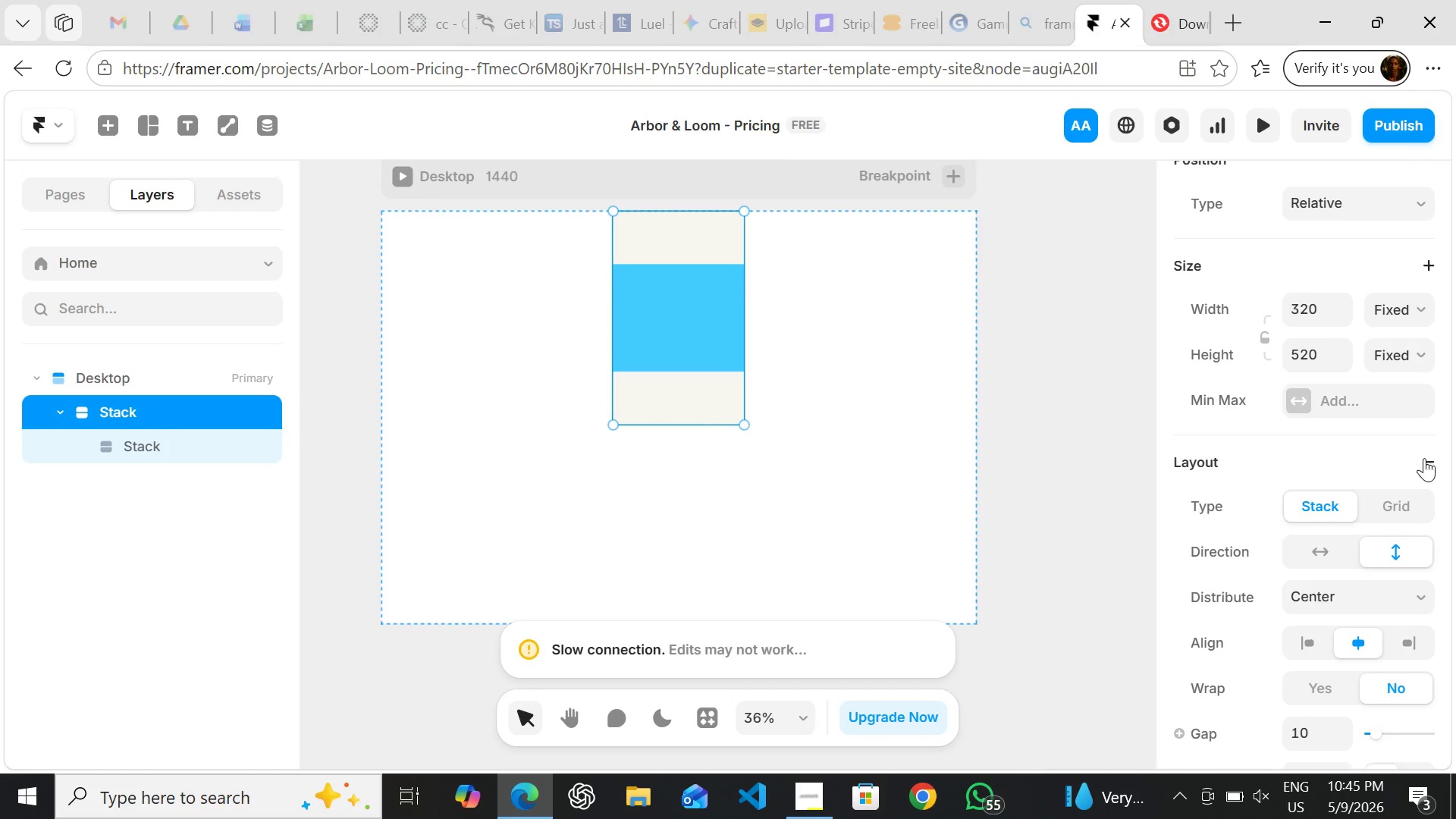 
left_click([1423, 458])
 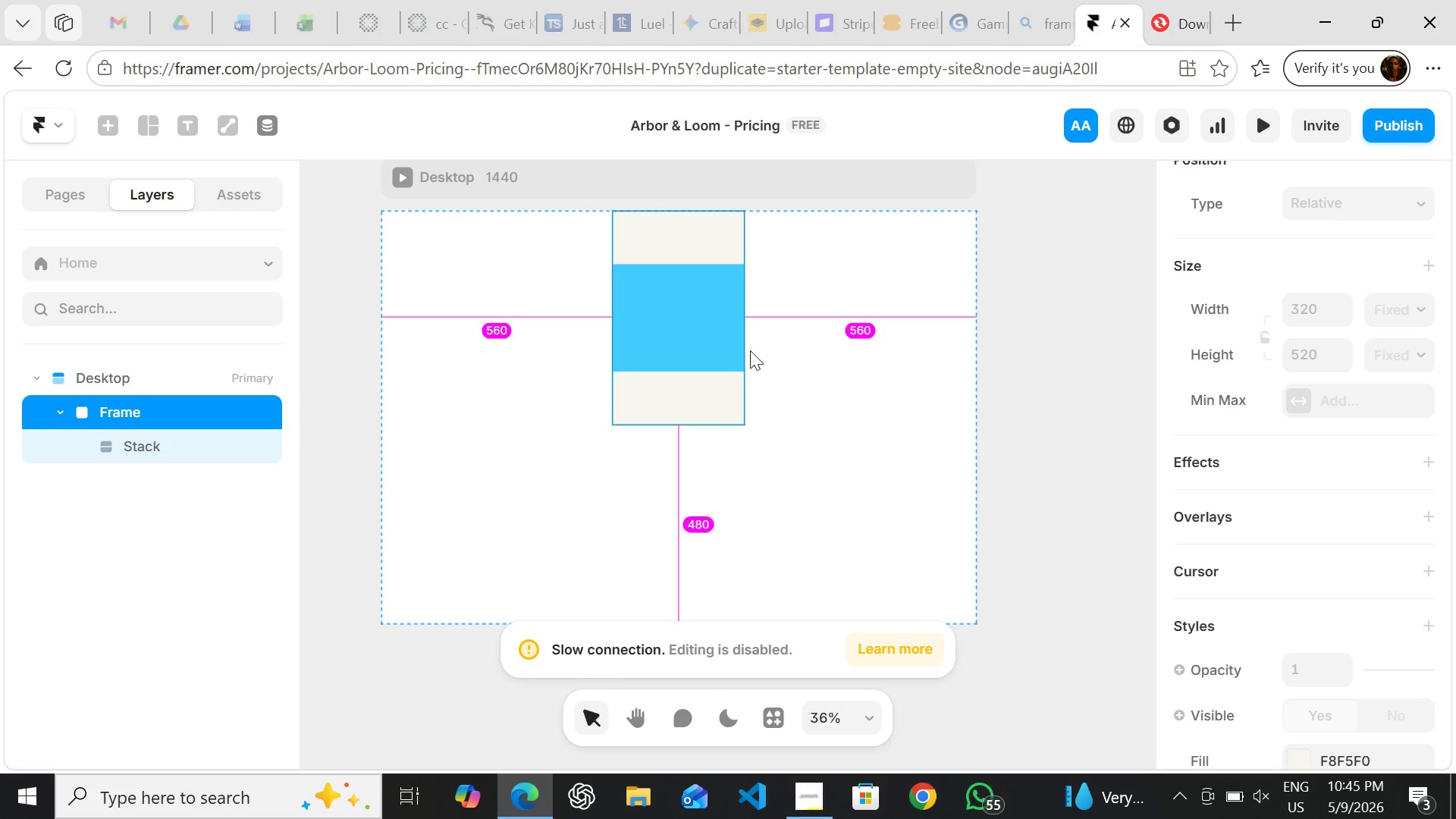 
left_click_drag(start_coordinate=[710, 297], to_coordinate=[864, 343])
 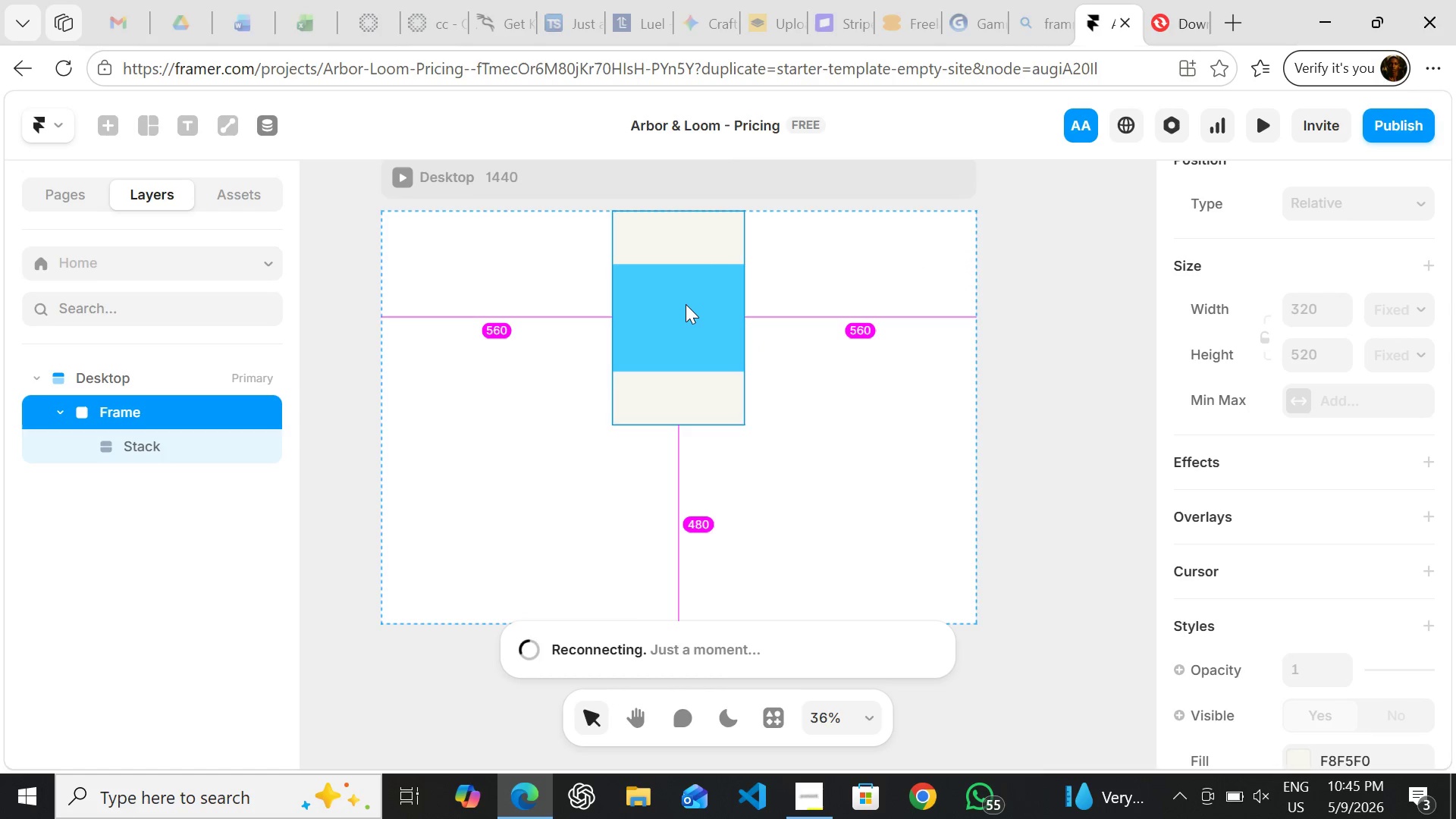 
left_click_drag(start_coordinate=[686, 304], to_coordinate=[670, 336])
 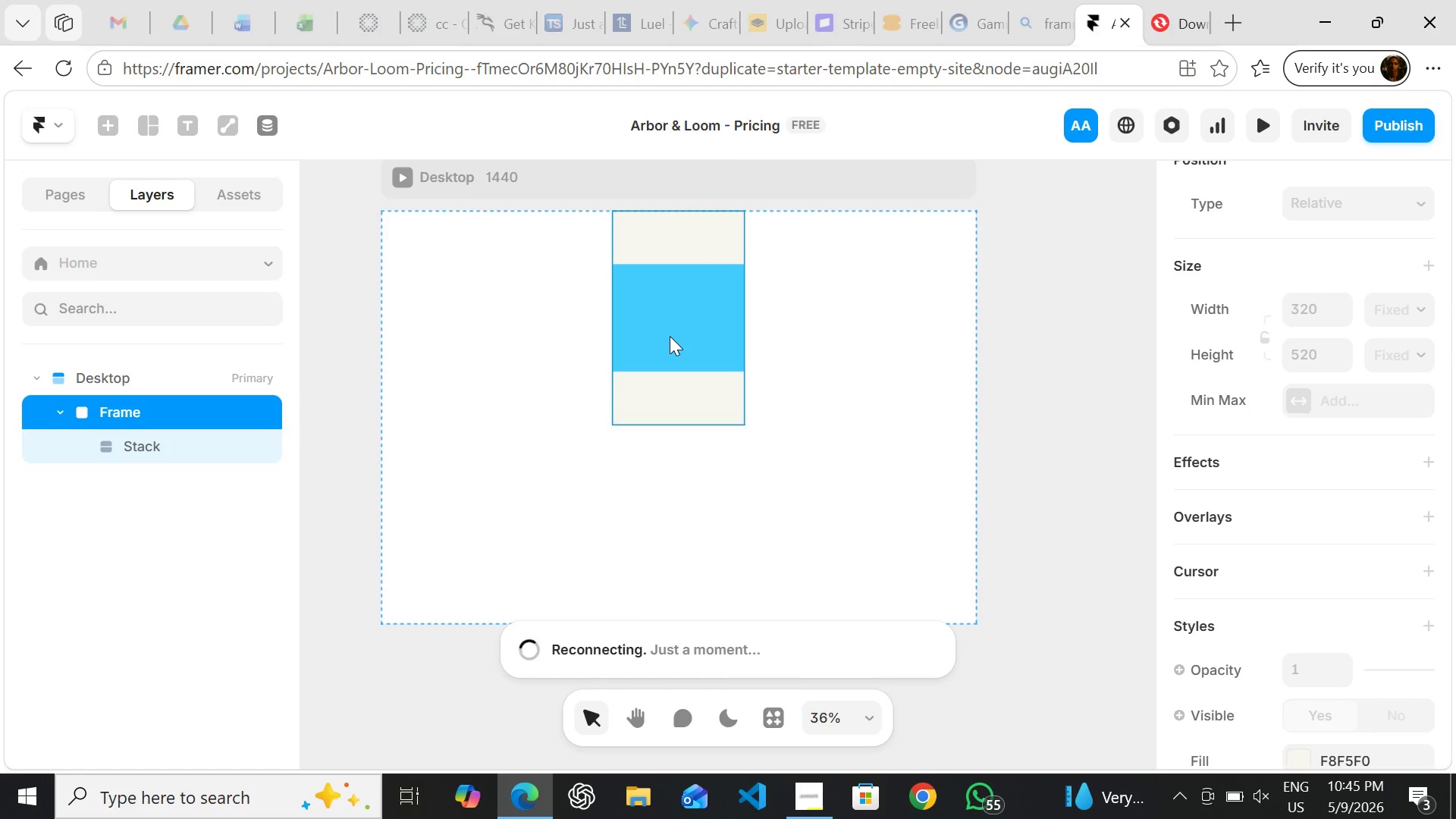 
left_click([670, 336])
 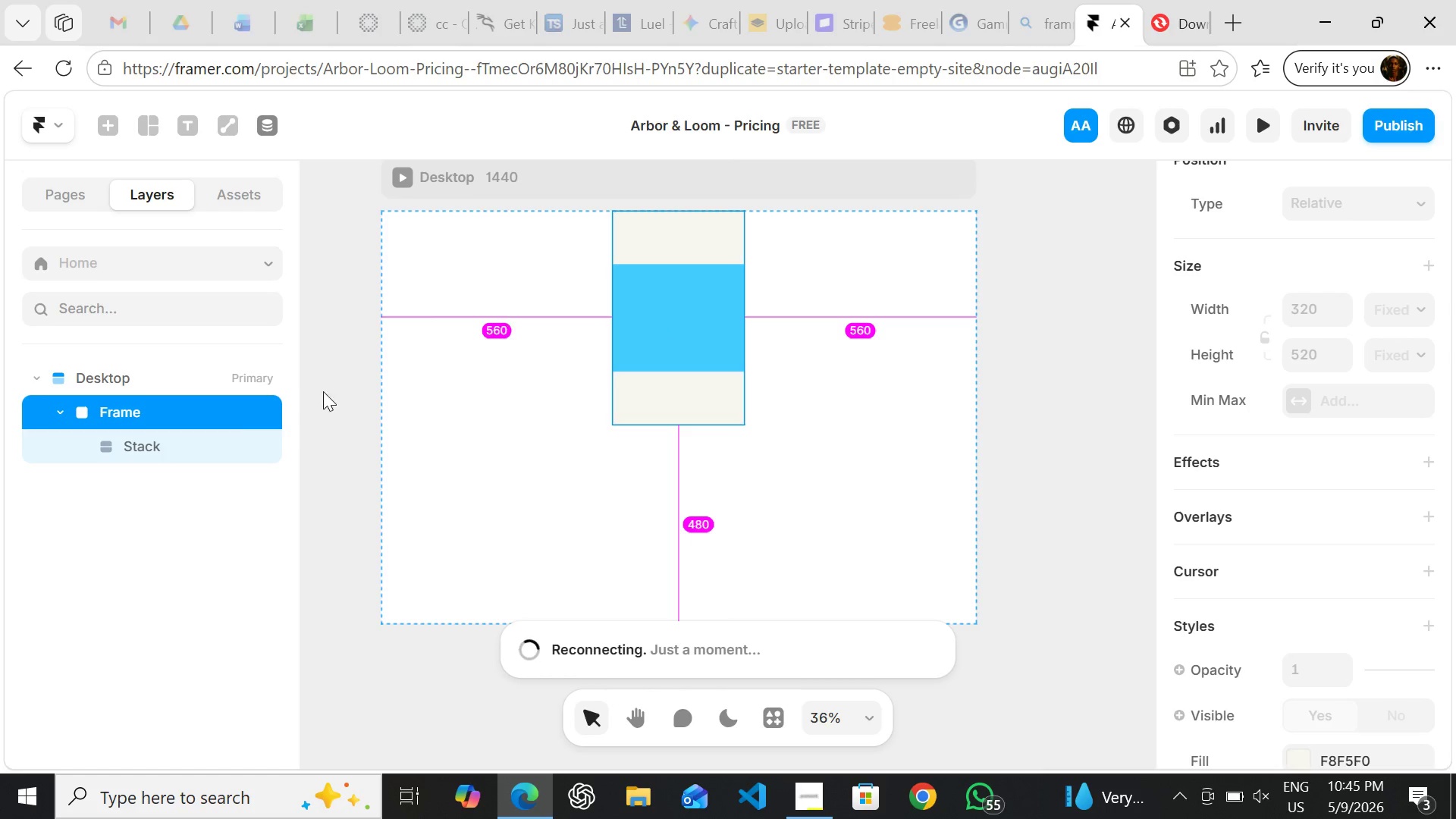 
wait(6.08)
 